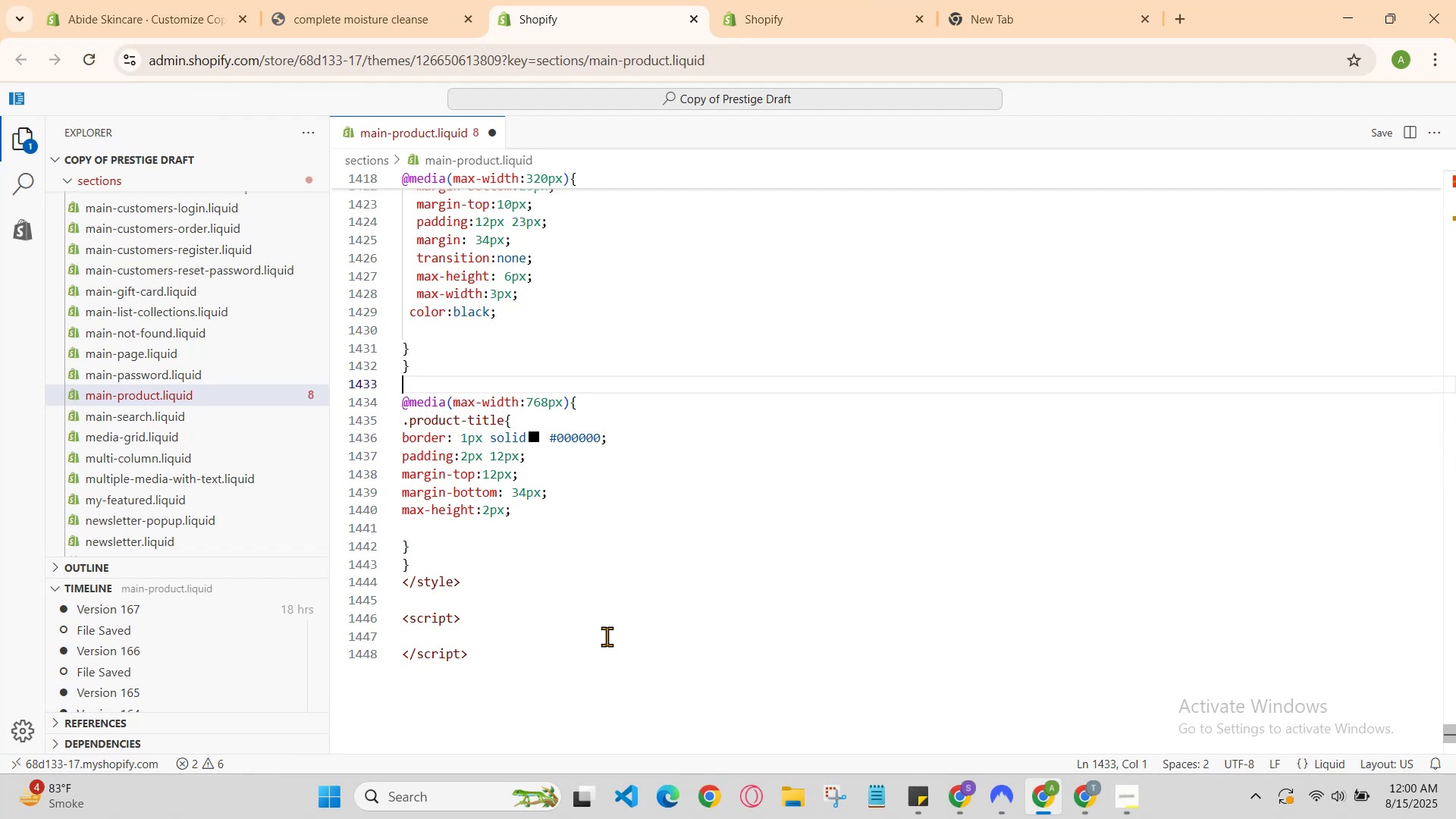 
key(ArrowDown)
 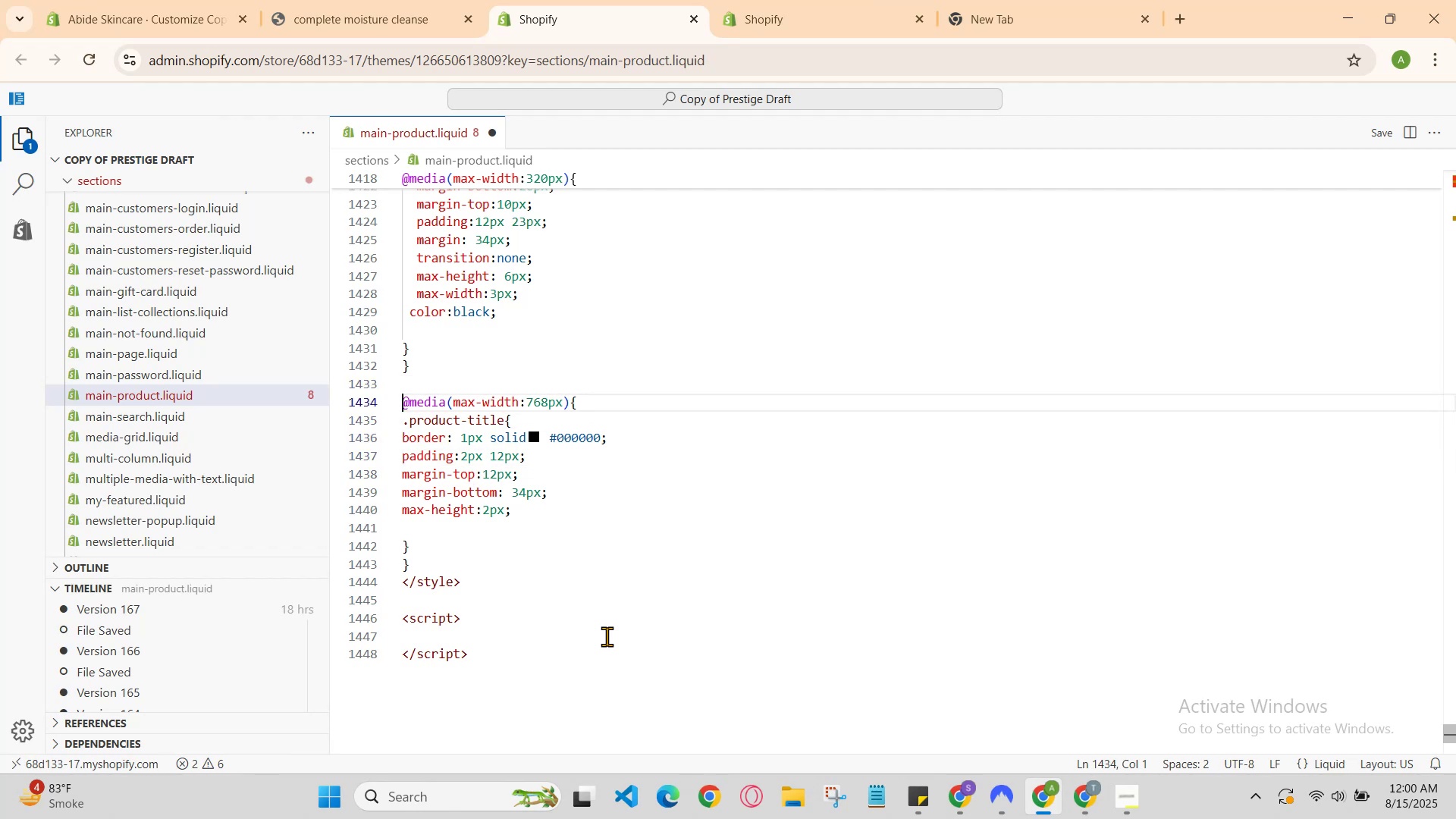 
key(ArrowDown)
 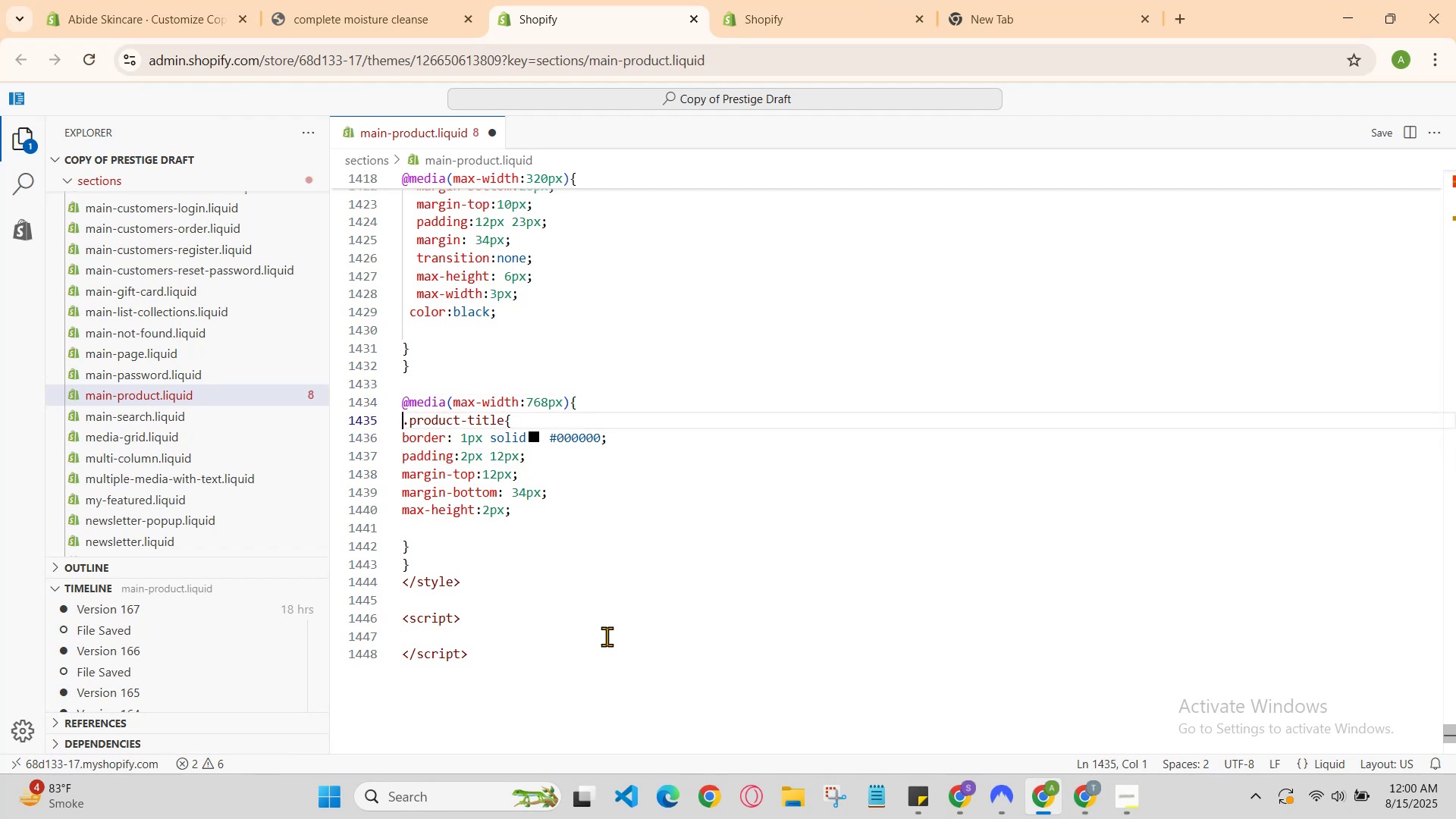 
key(ArrowDown)
 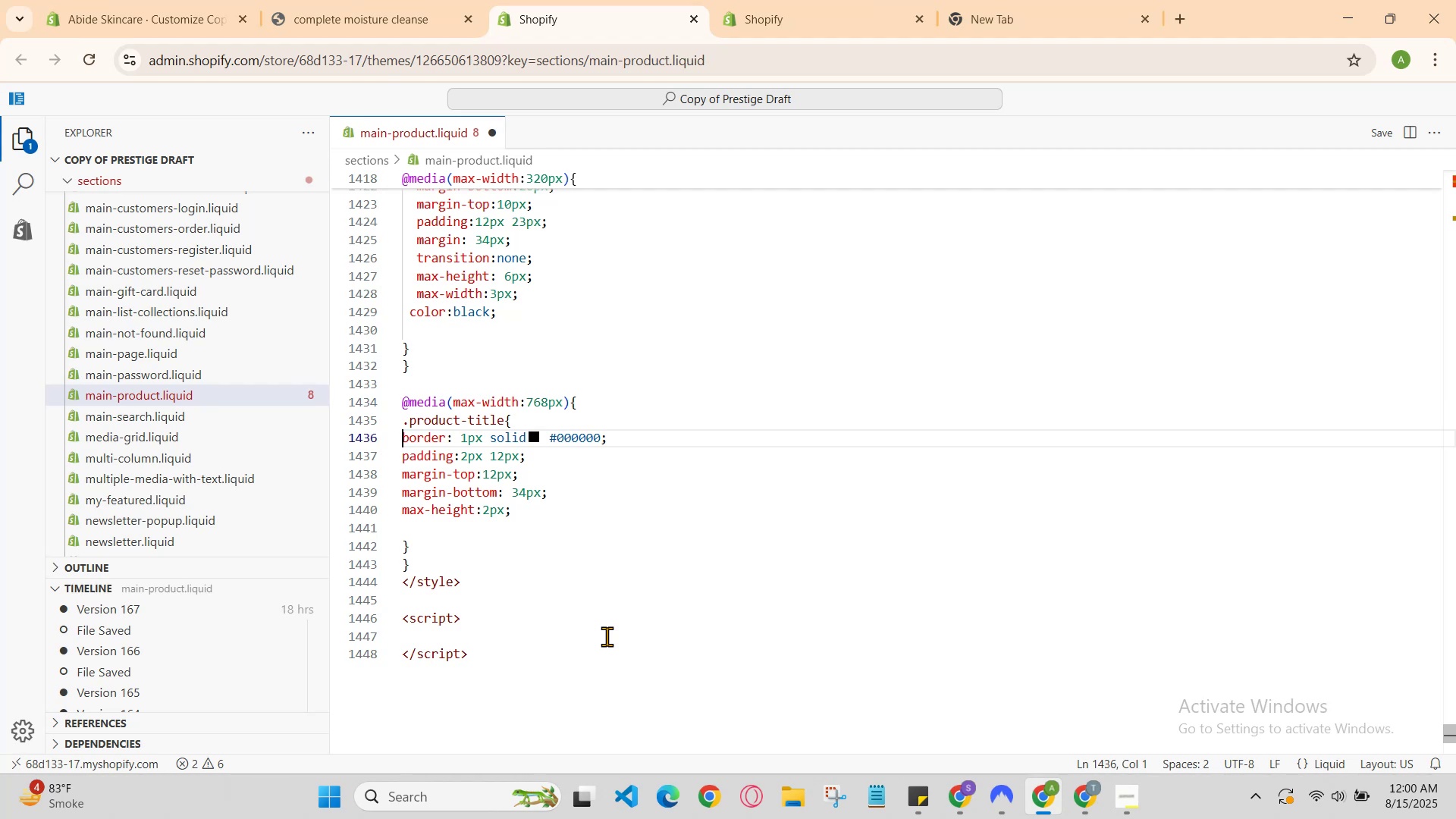 
key(ArrowDown)
 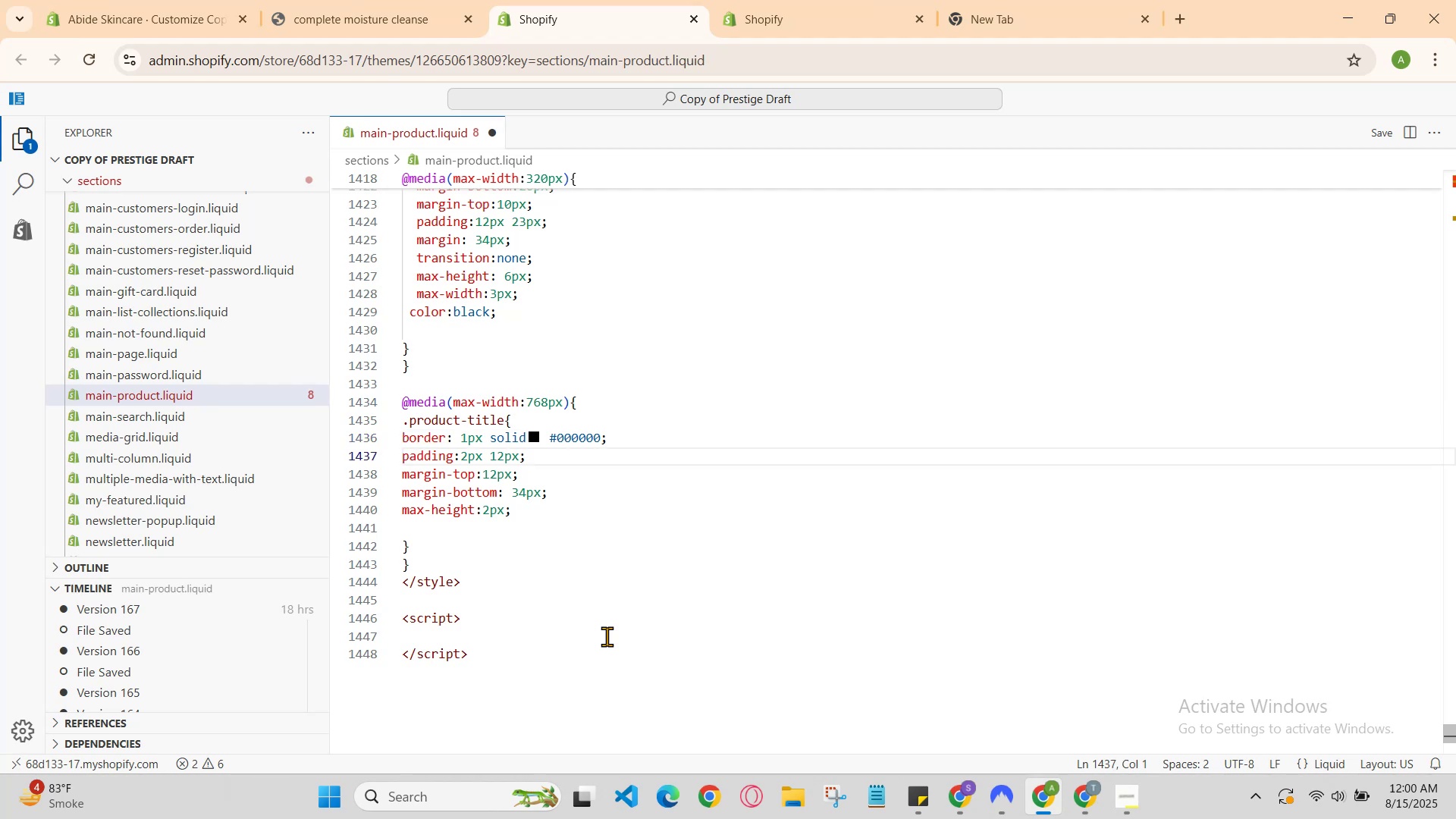 
key(ArrowDown)
 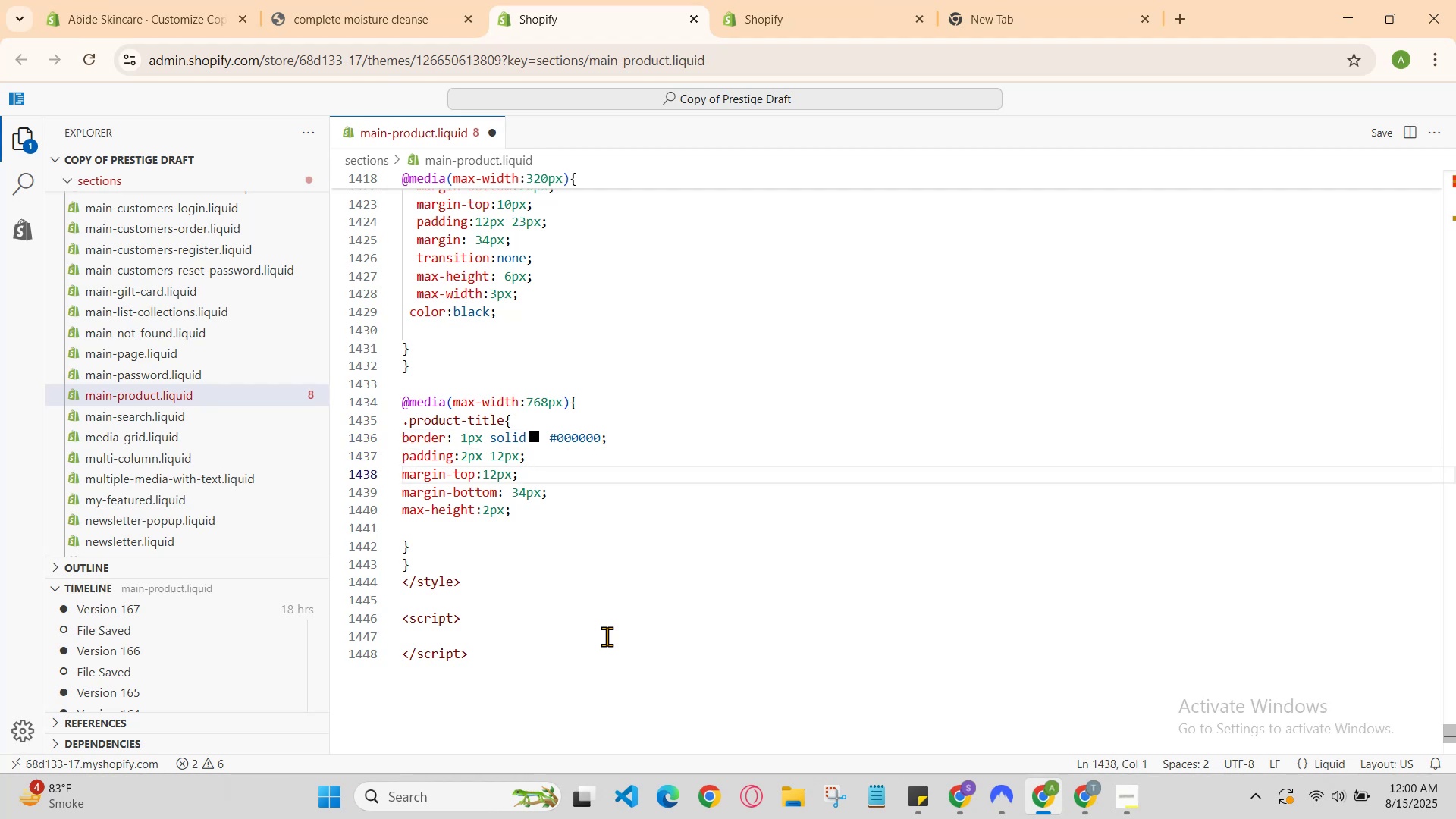 
key(ArrowDown)
 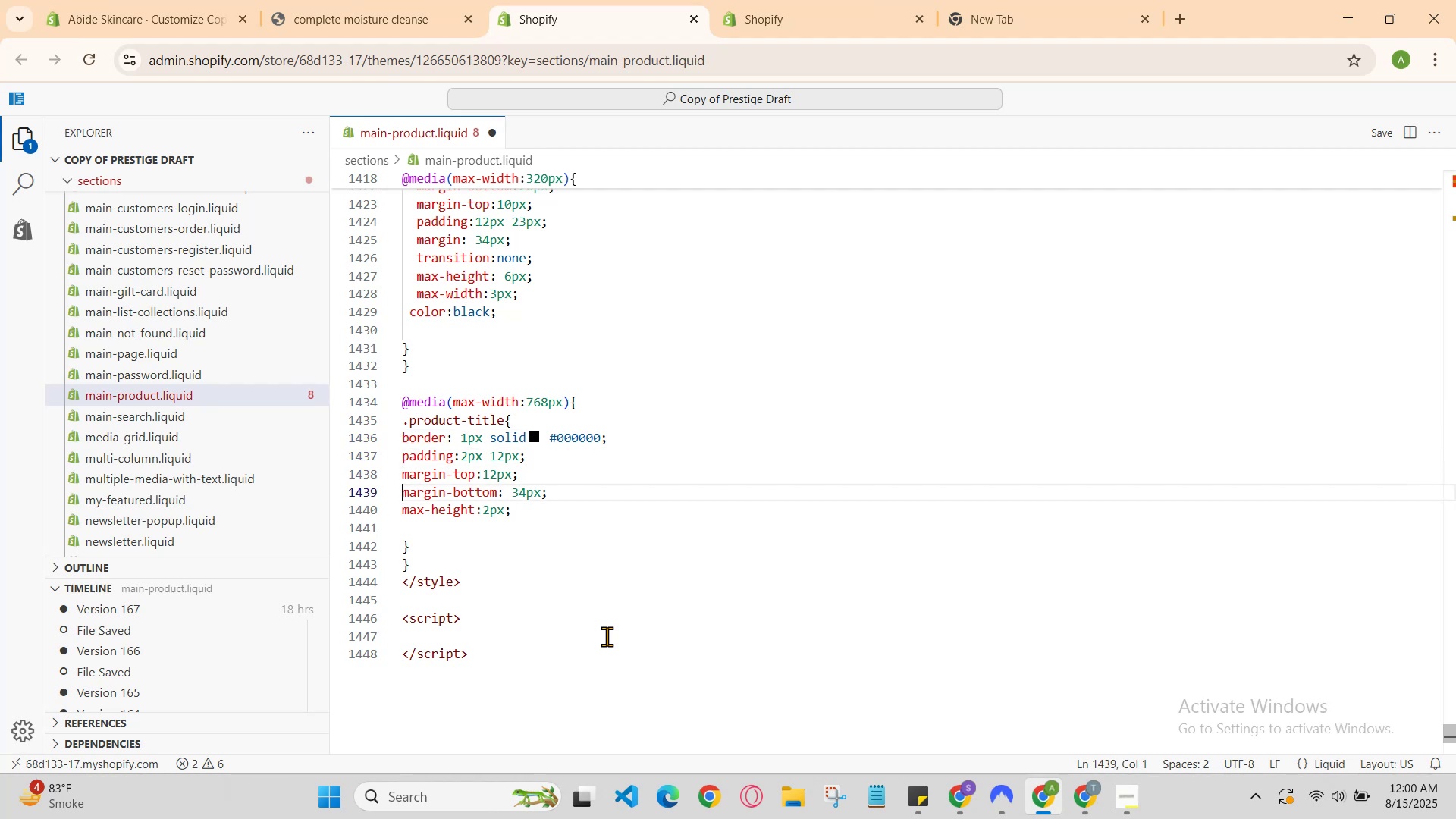 
key(ArrowDown)
 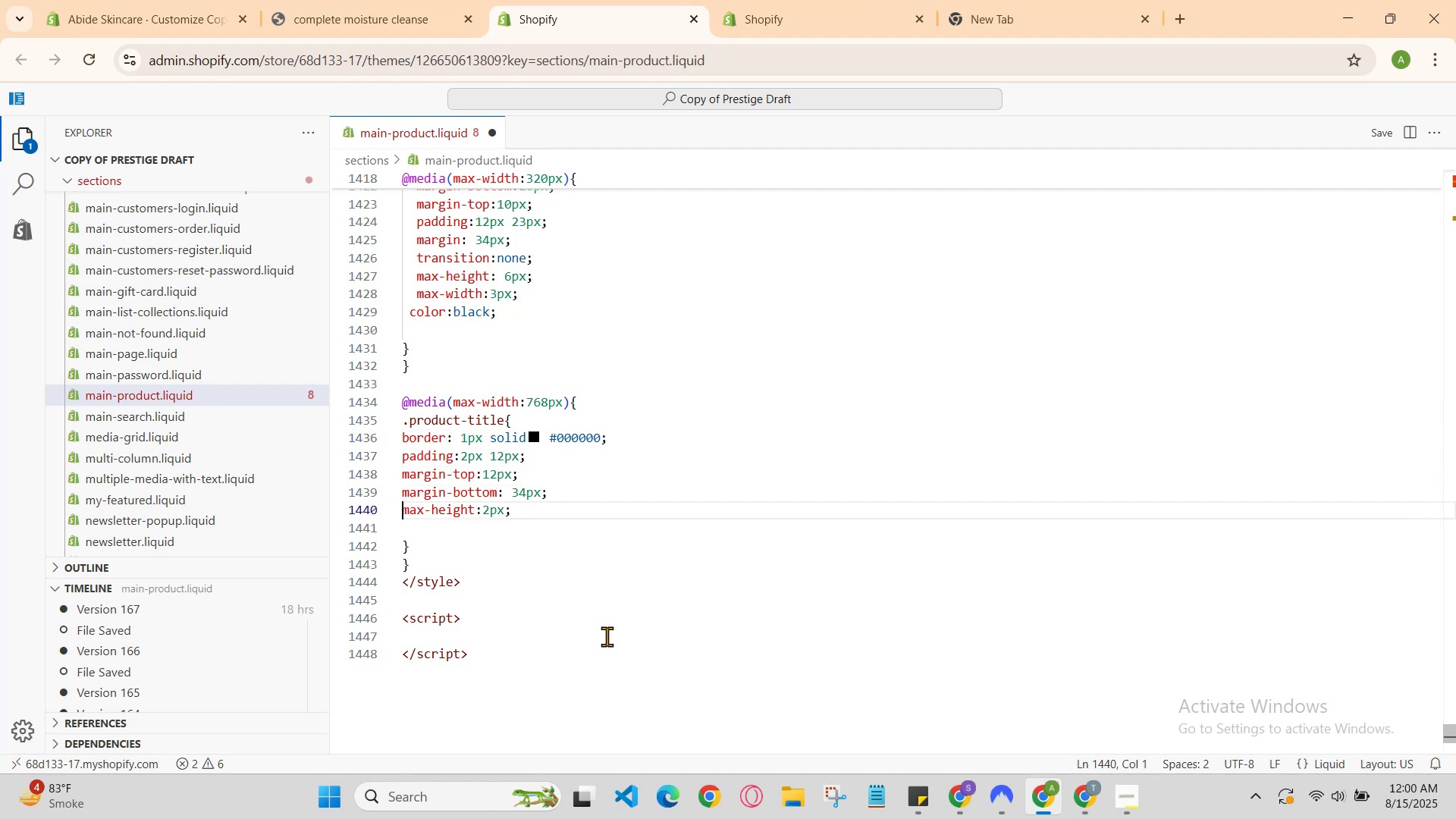 
key(ArrowUp)
 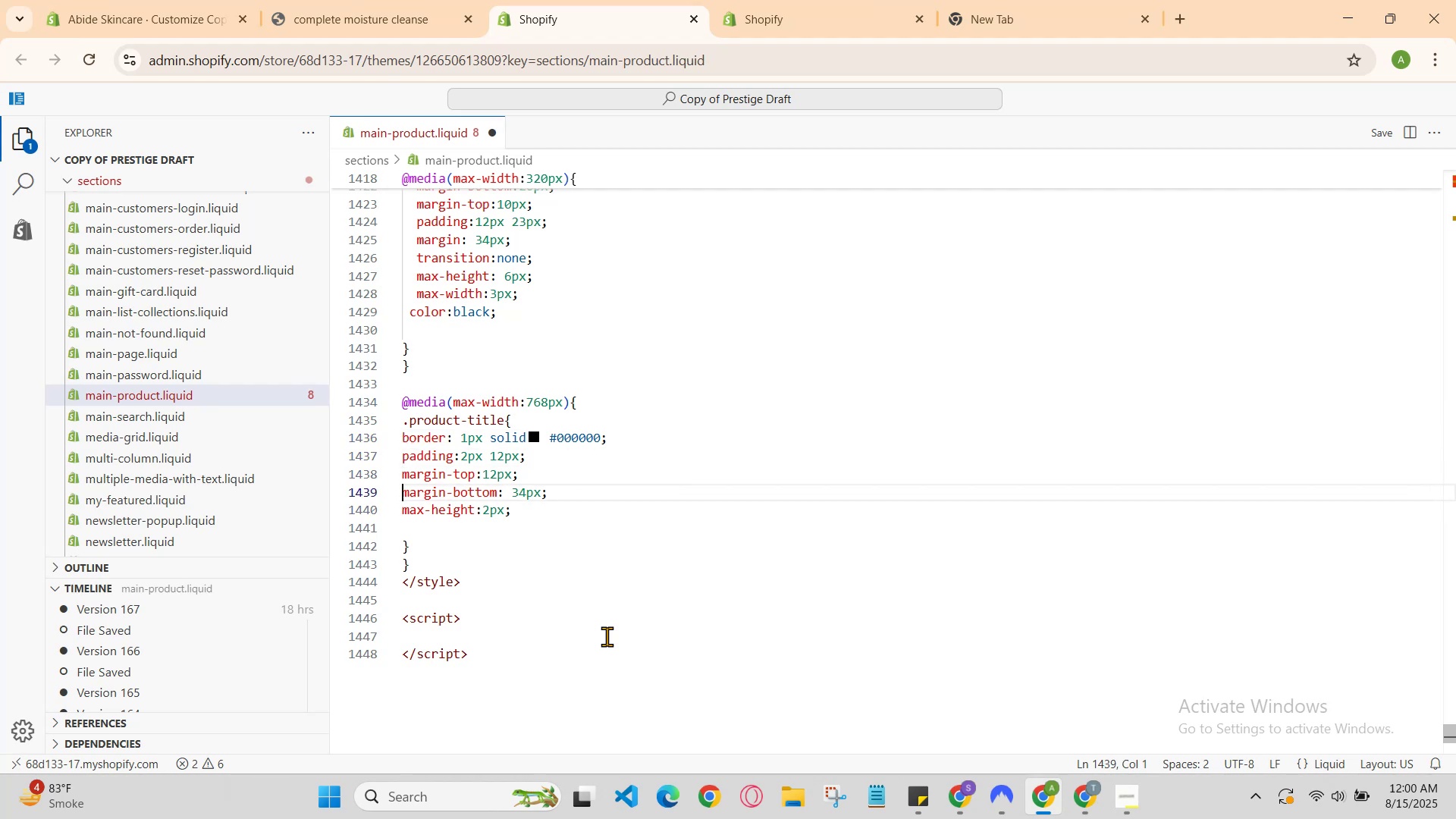 
key(ArrowUp)
 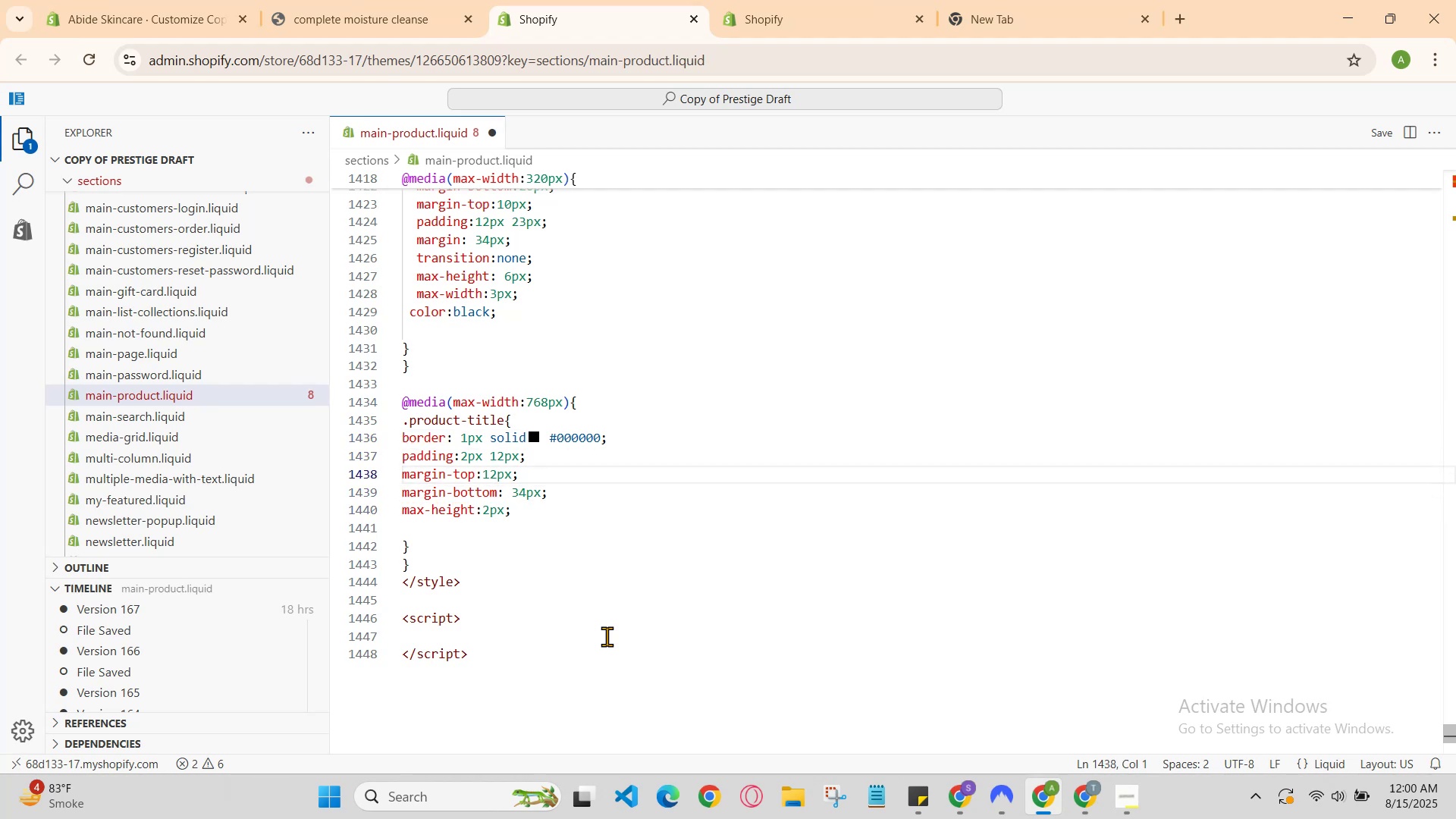 
key(ArrowUp)
 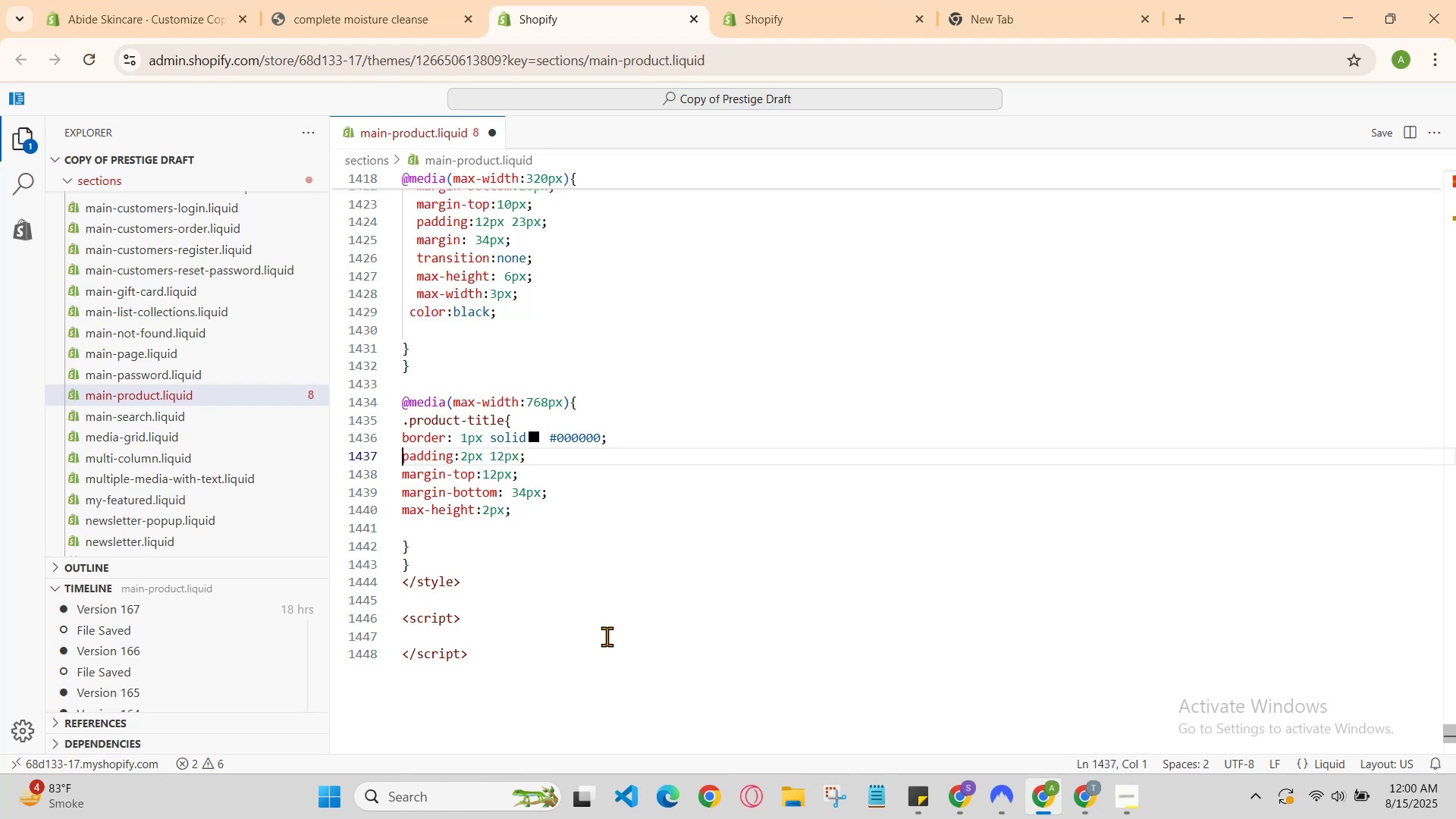 
key(ArrowDown)
 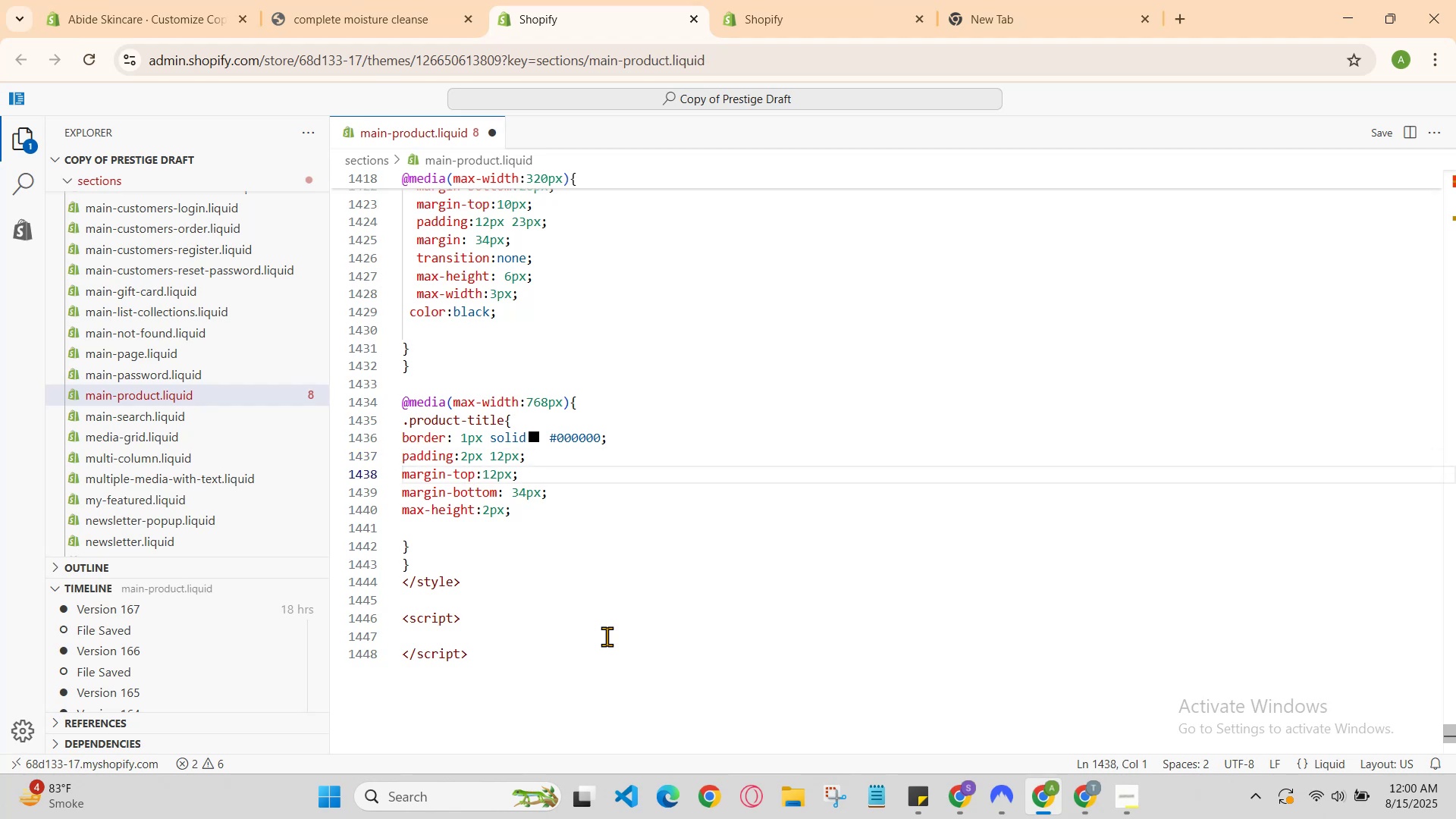 
key(ArrowDown)
 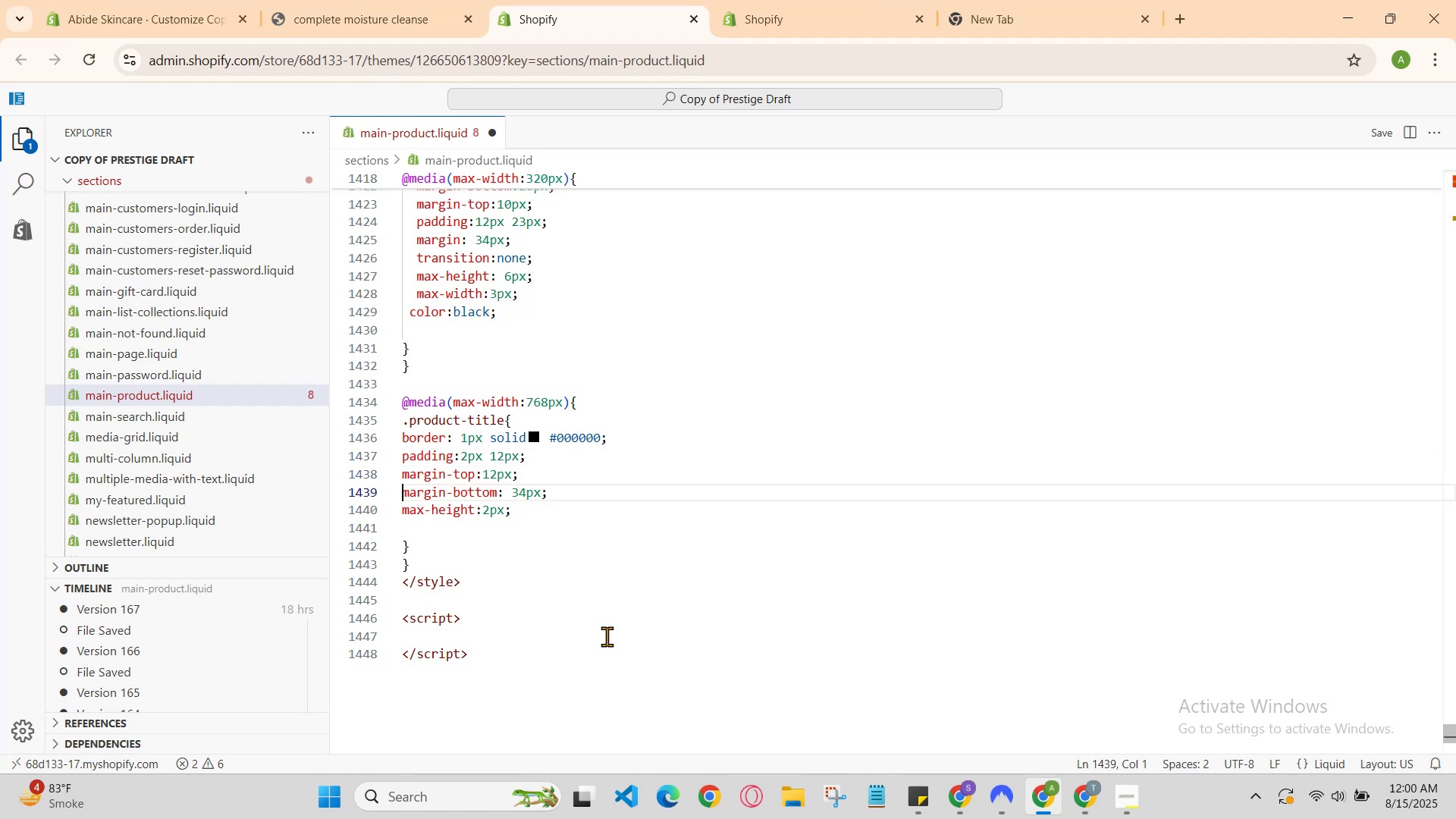 
key(ArrowDown)
 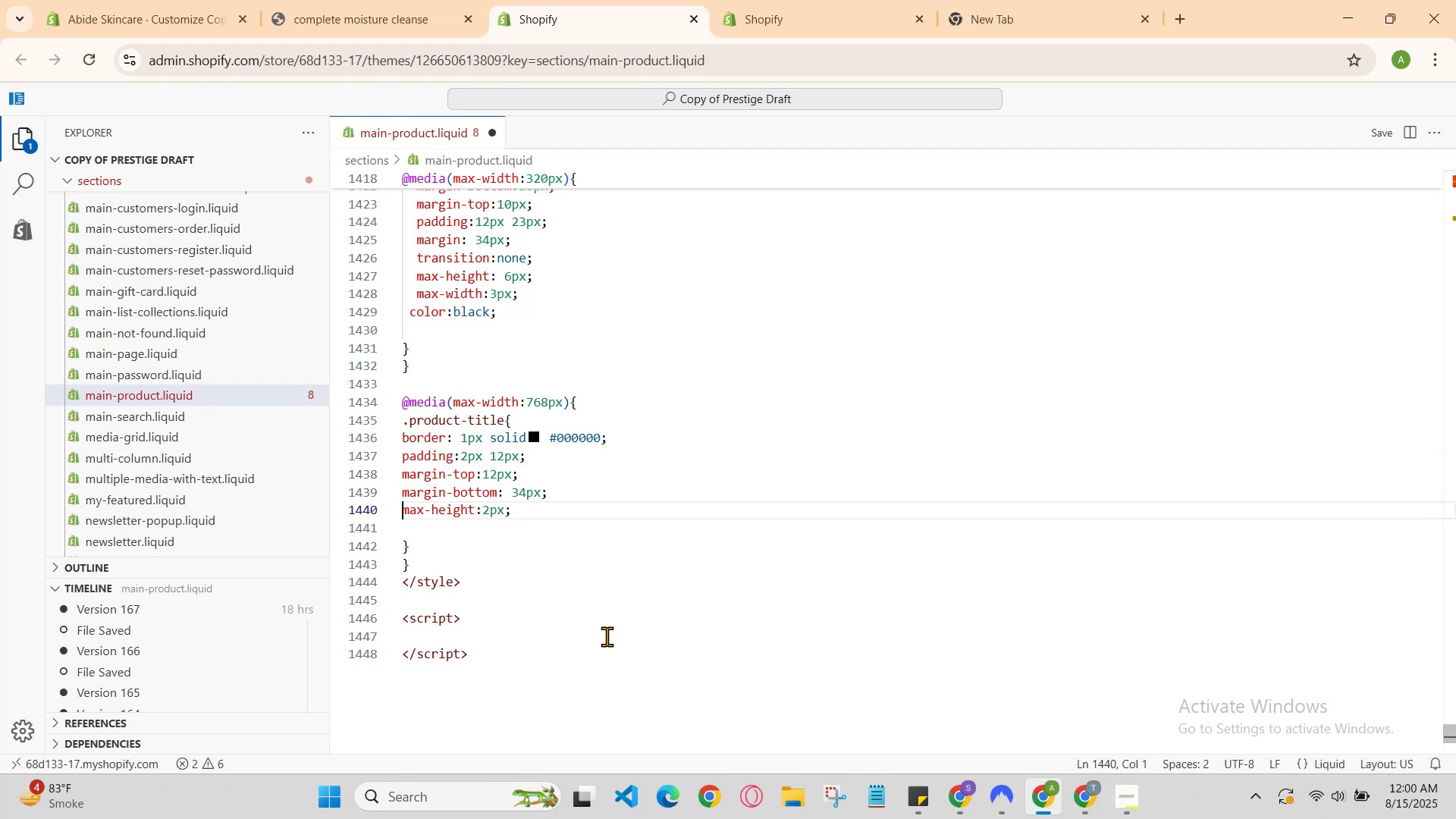 
key(ArrowUp)
 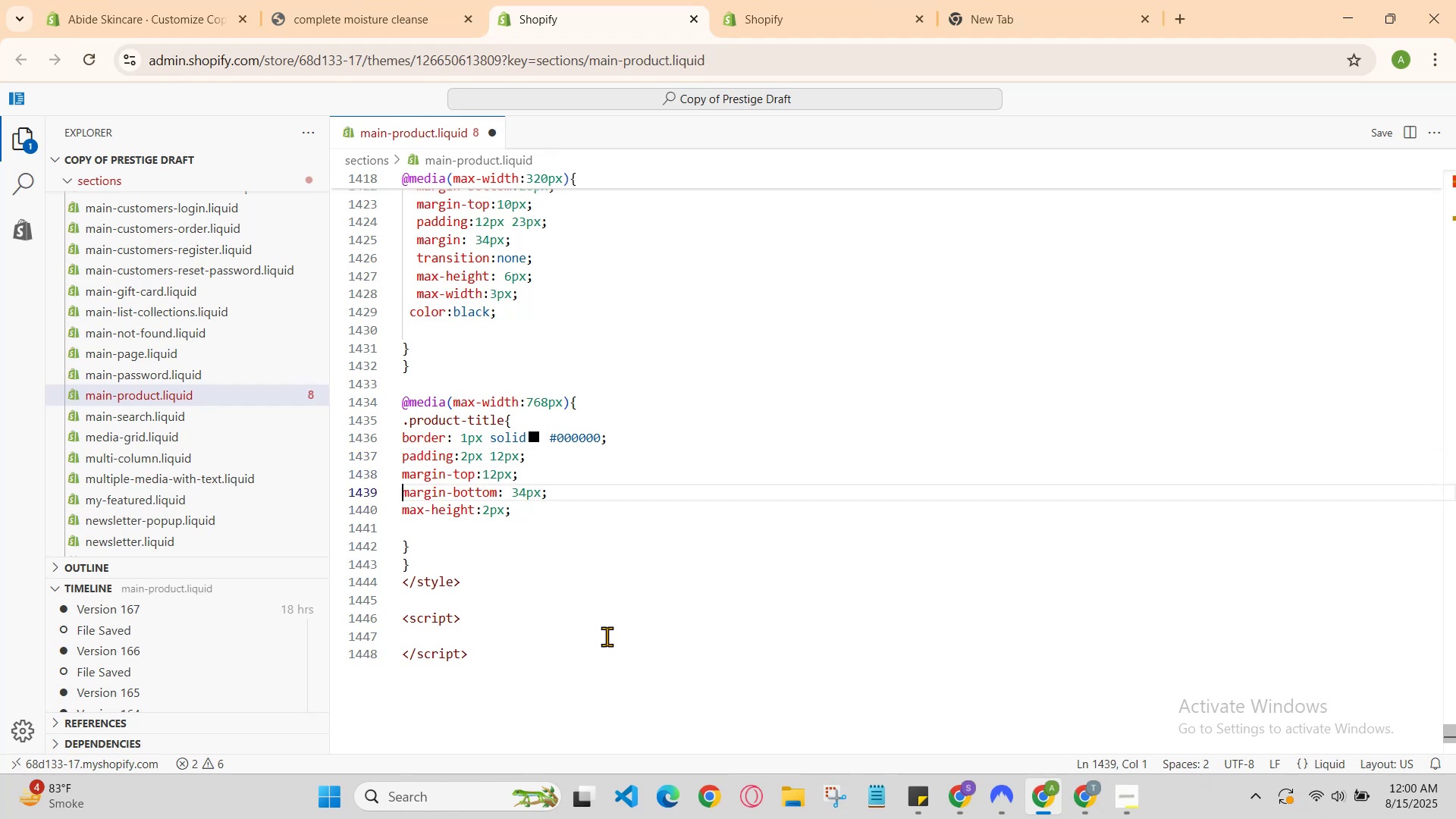 
key(ArrowUp)
 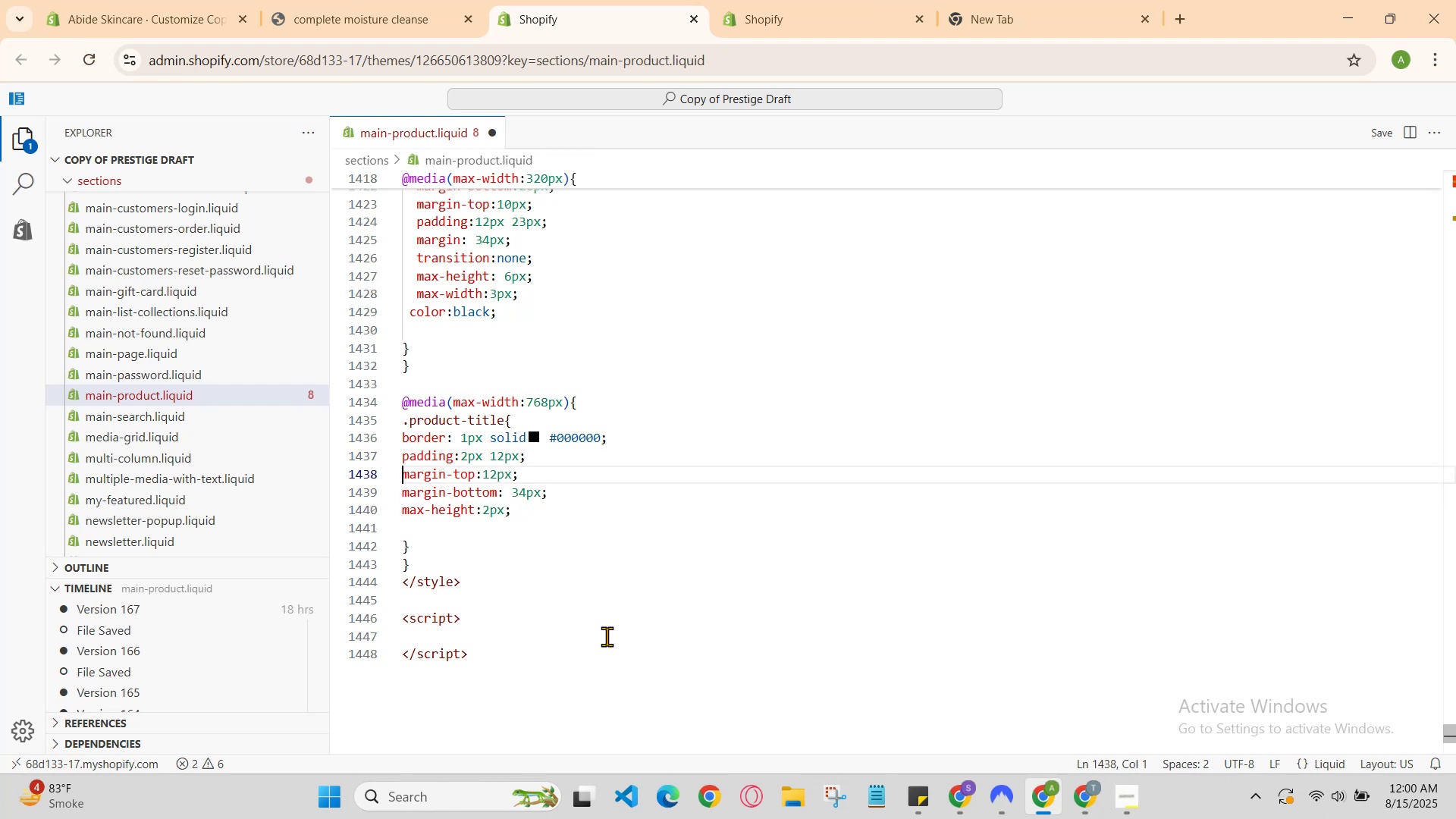 
key(ArrowUp)
 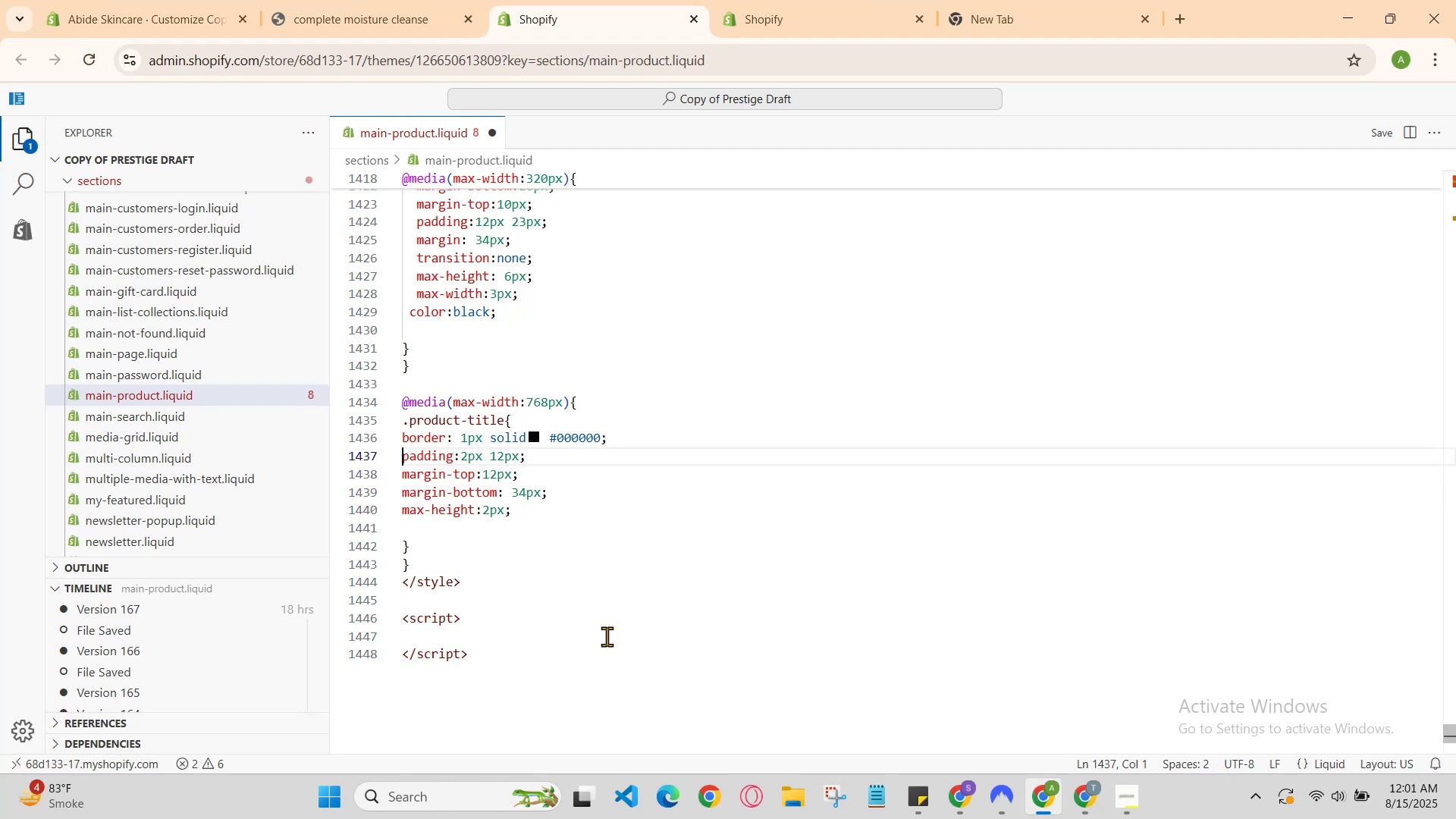 
key(ArrowUp)
 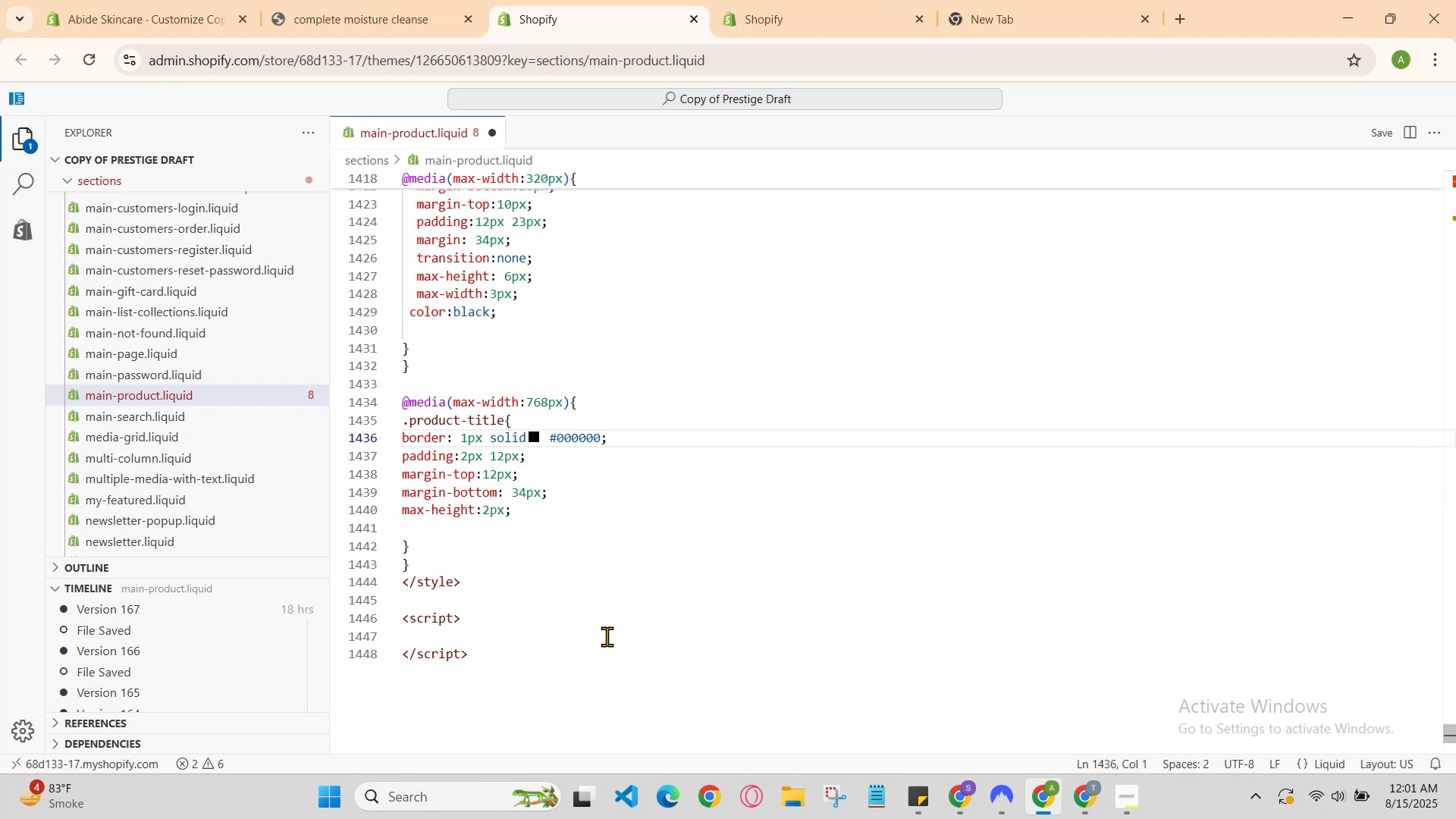 
key(ArrowUp)
 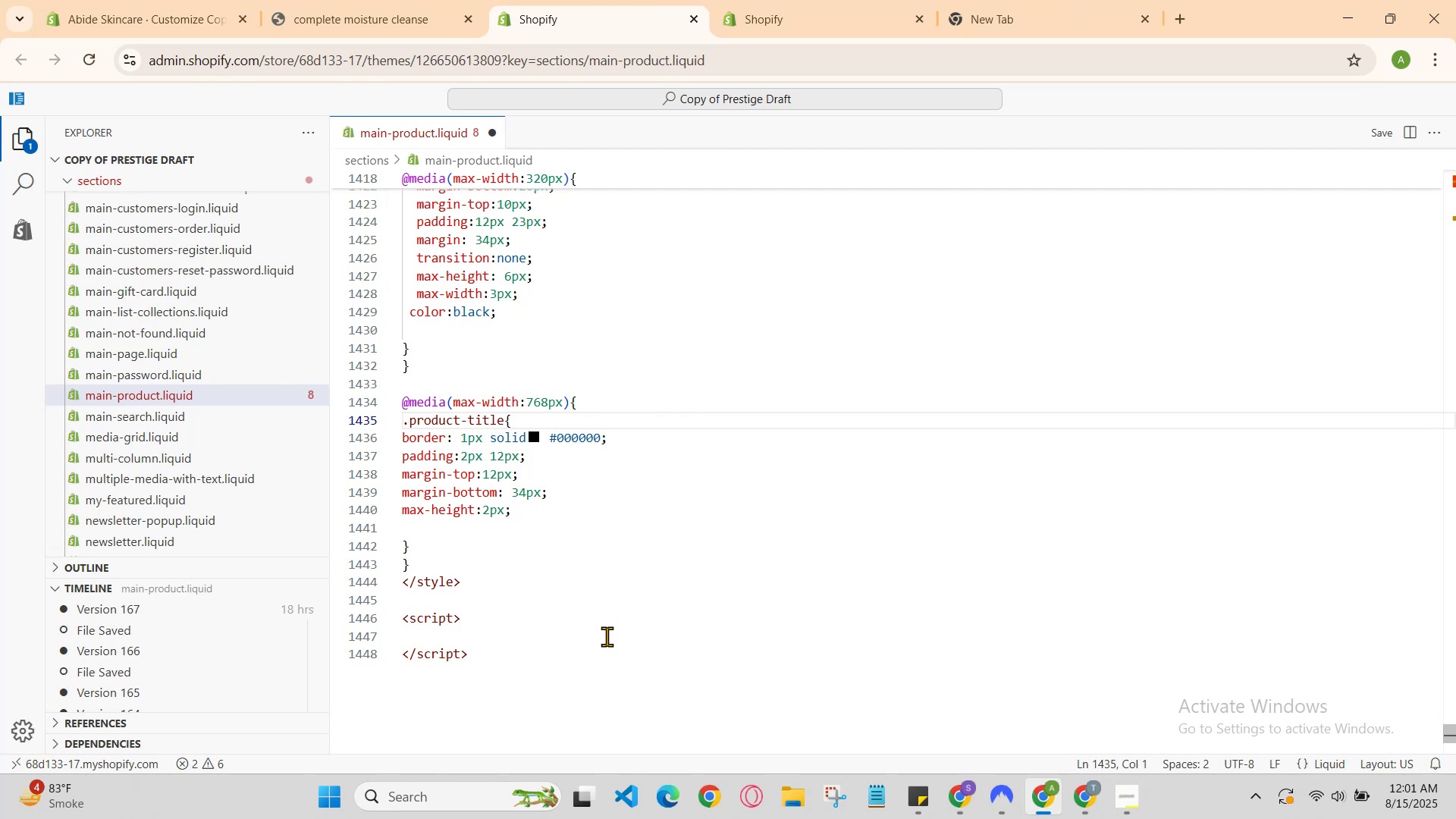 
key(ArrowDown)
 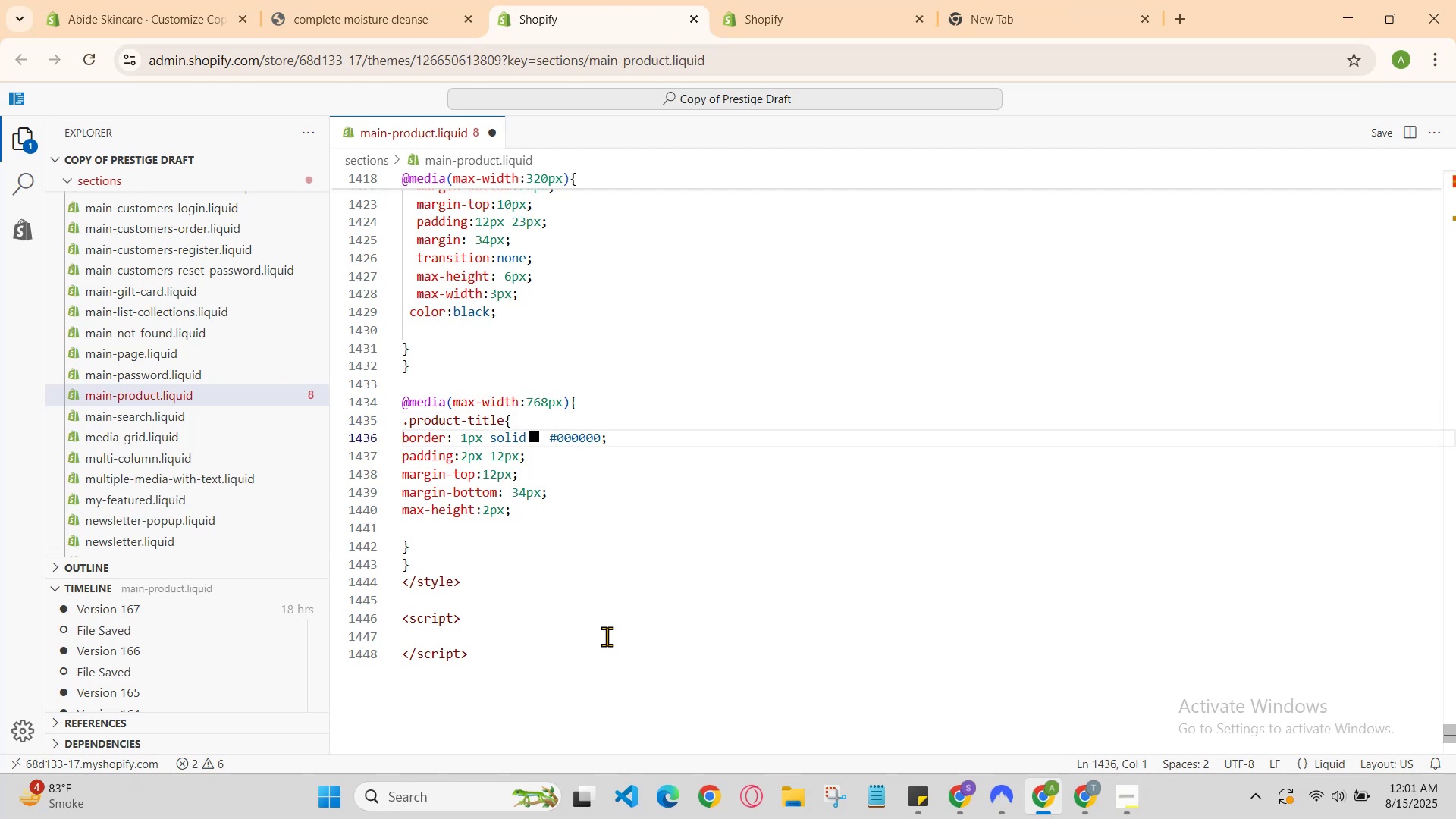 
key(ArrowDown)
 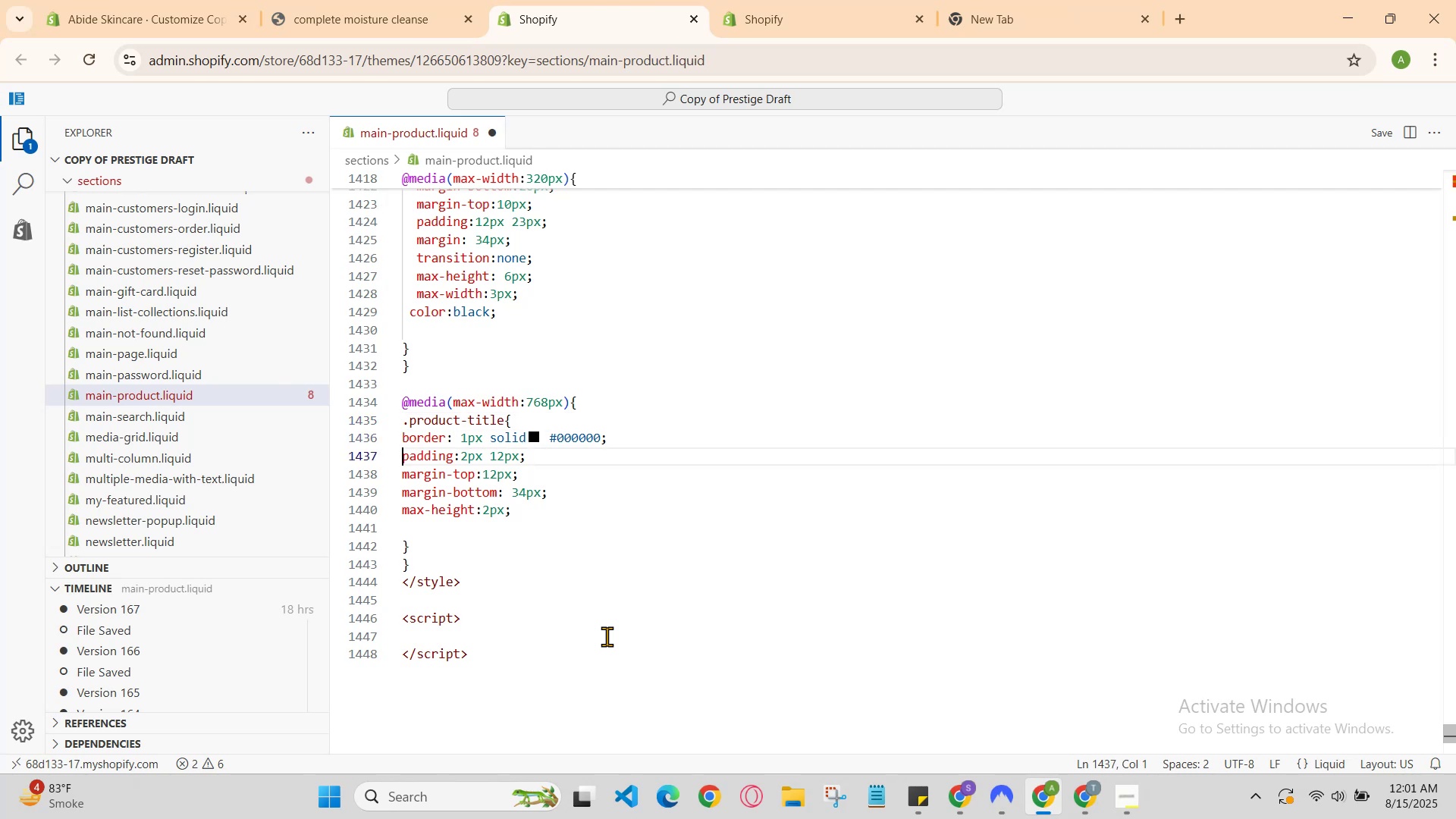 
key(ArrowDown)
 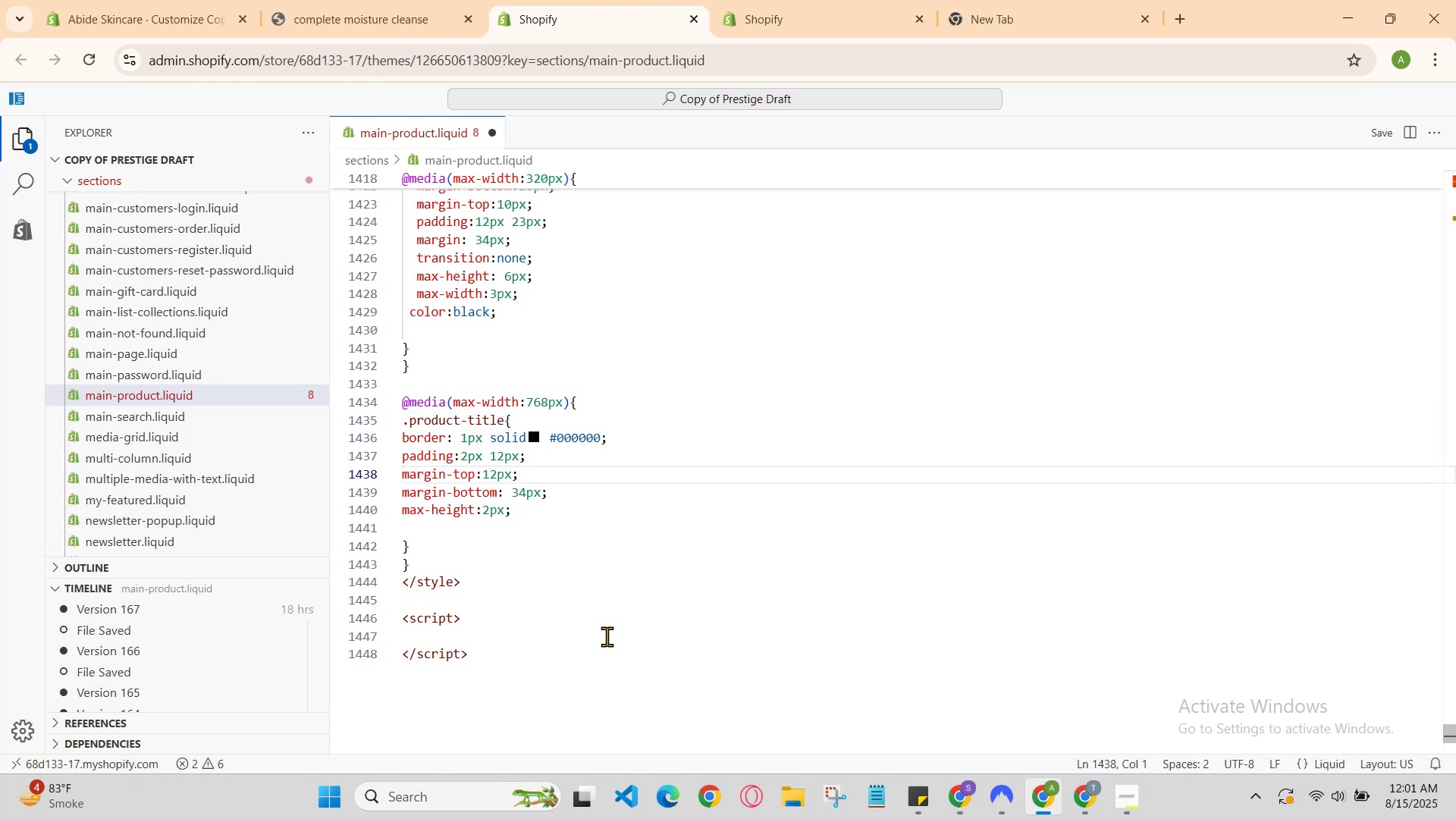 
key(ArrowUp)
 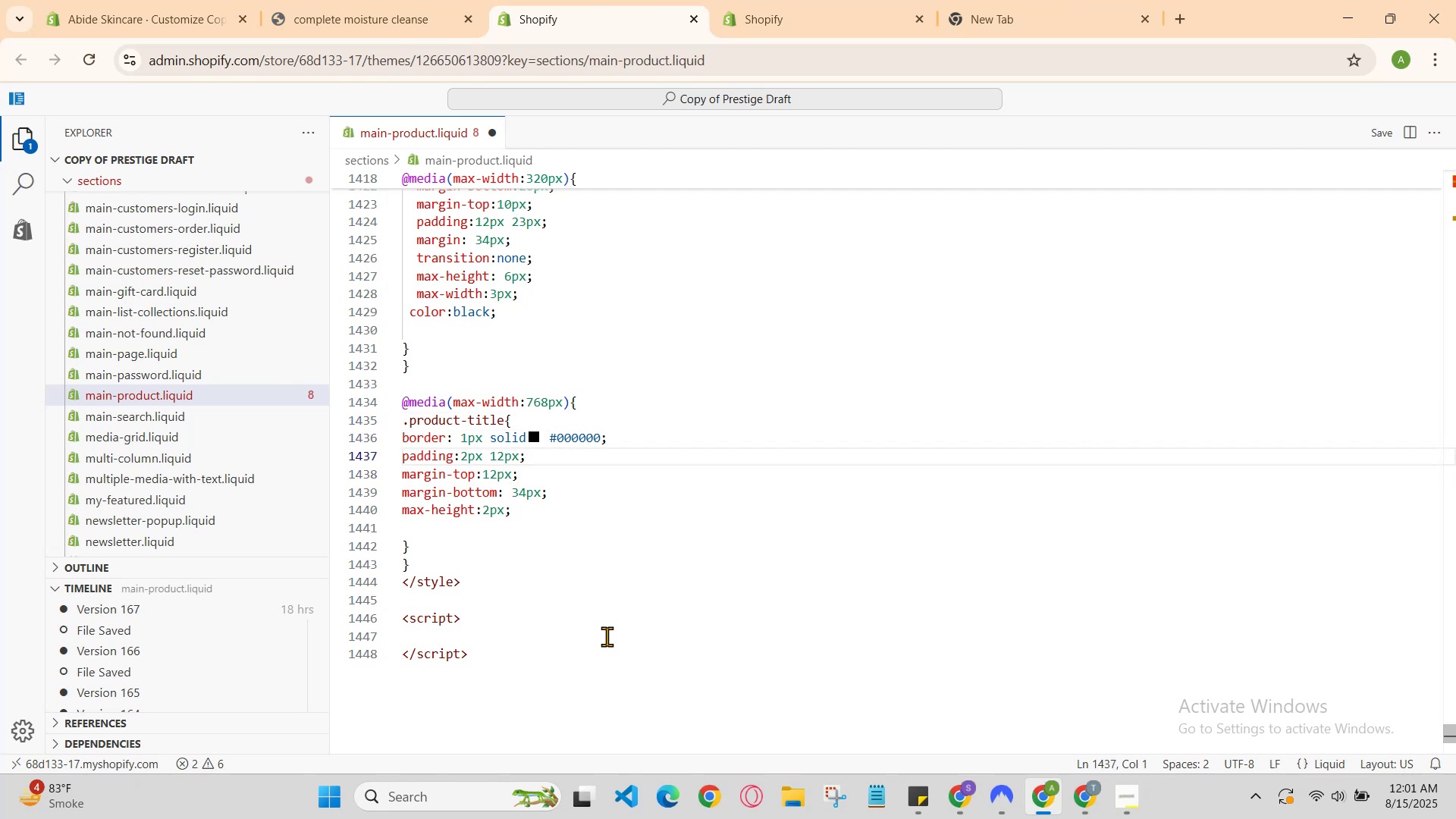 
key(ArrowUp)
 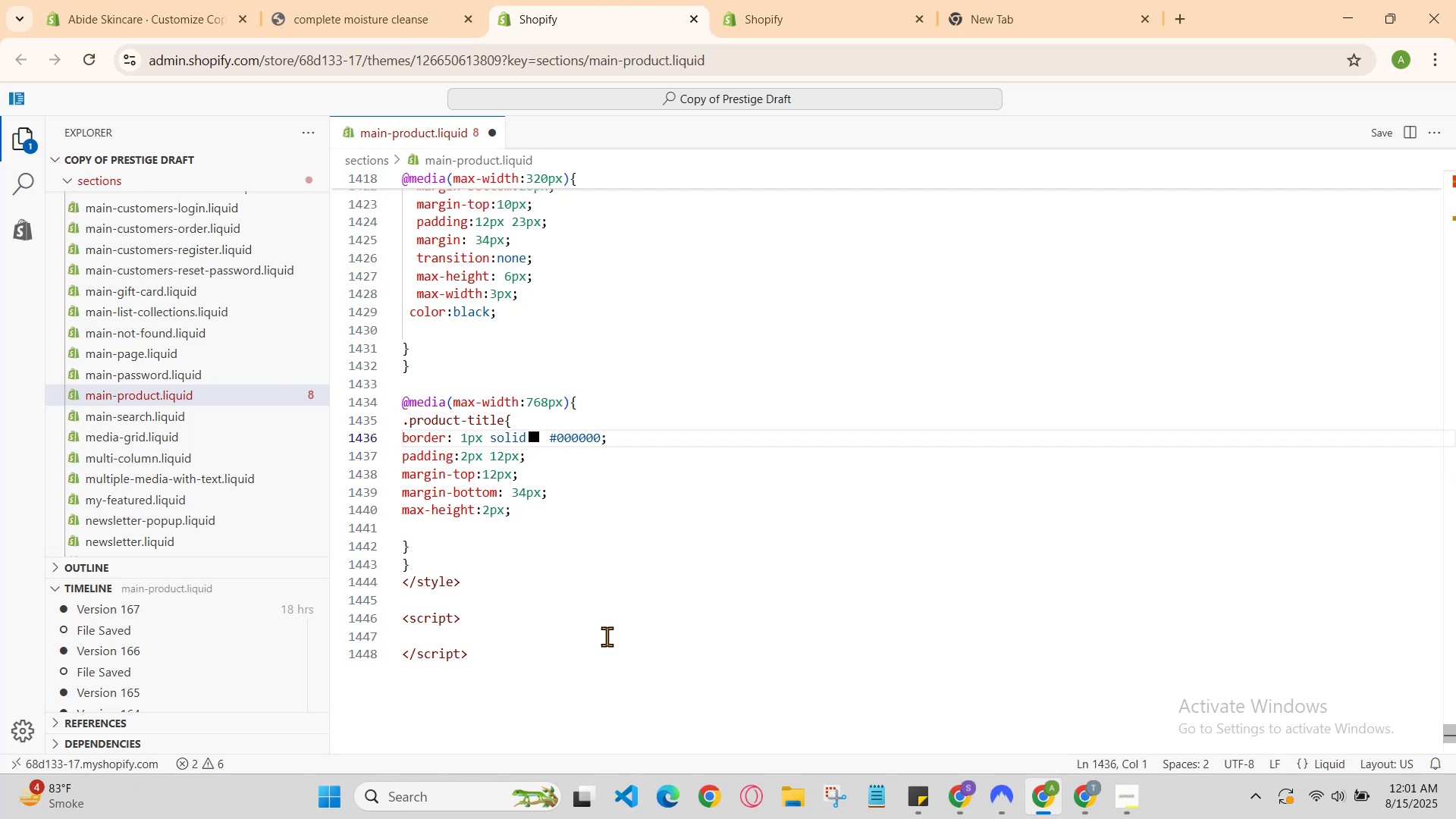 
key(ArrowUp)
 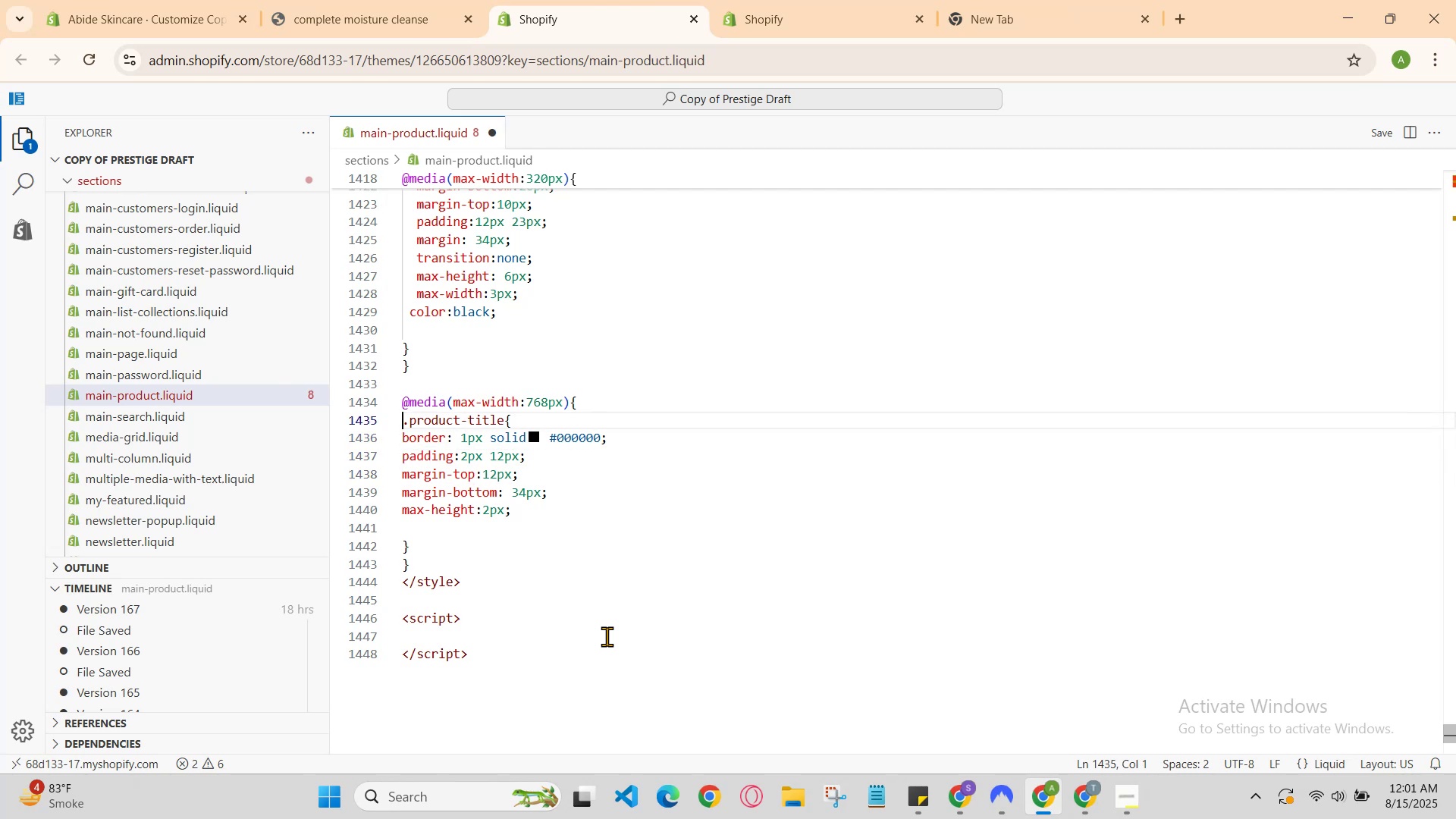 
key(ArrowUp)
 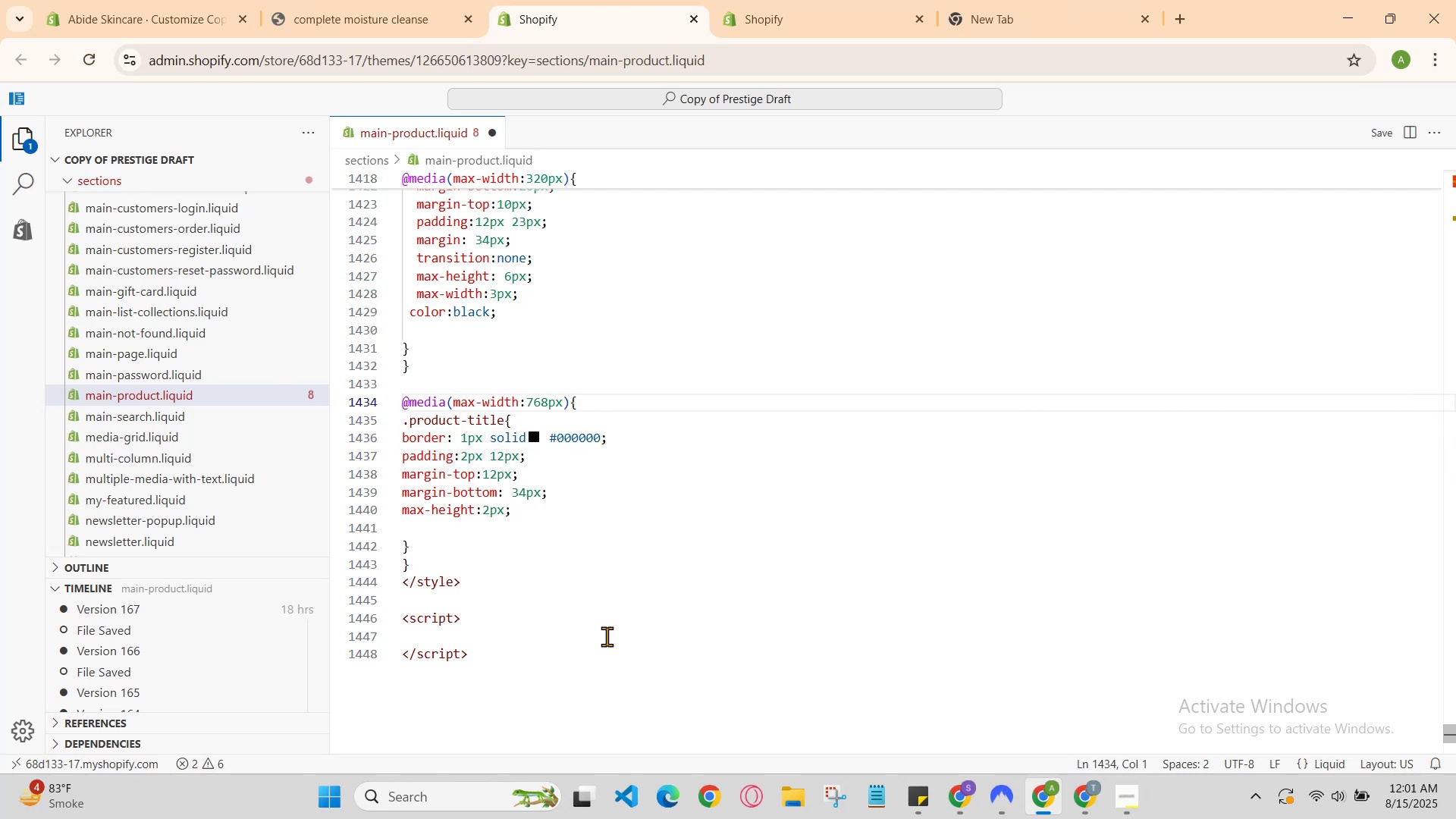 
key(ArrowUp)
 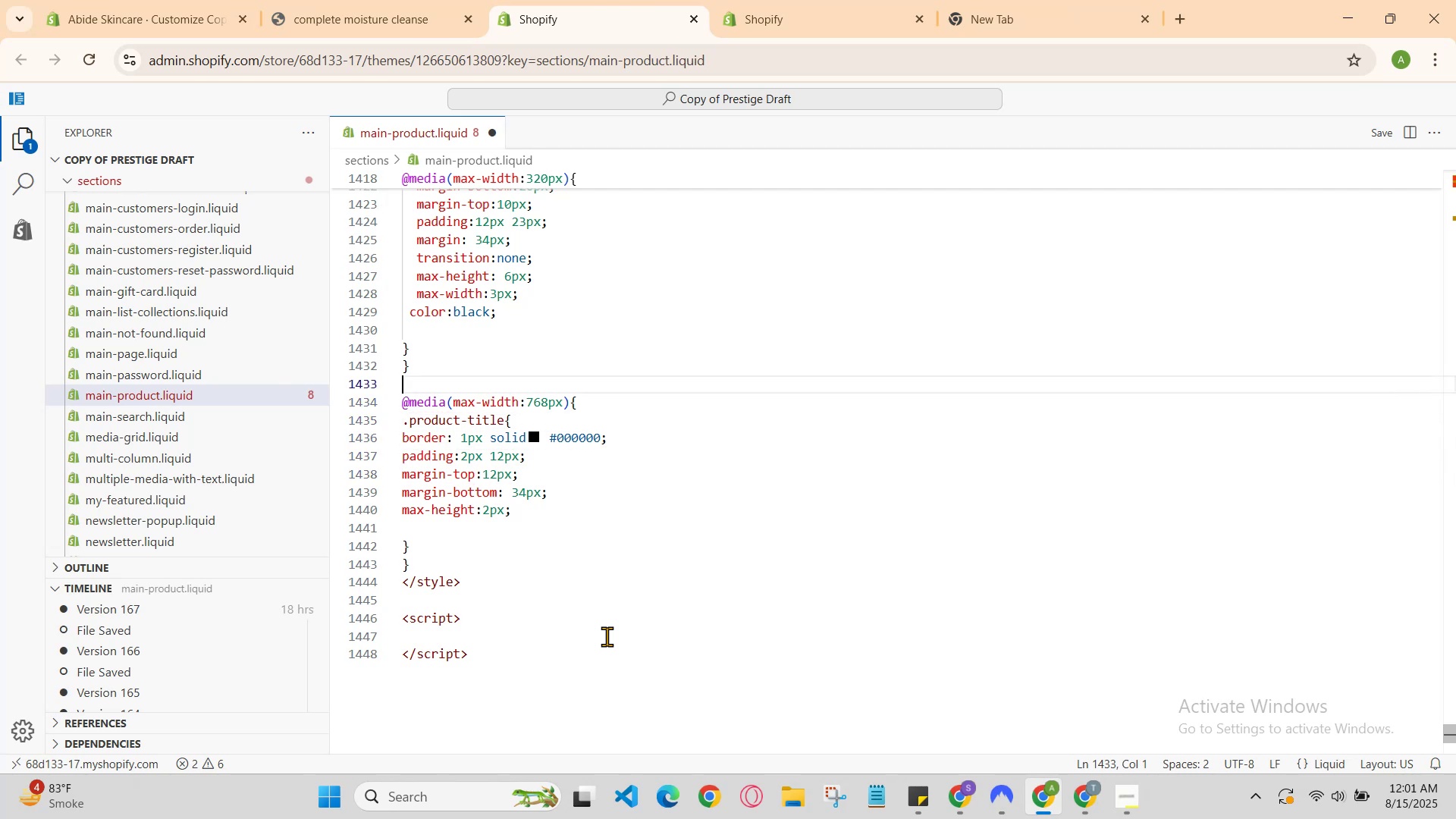 
key(ArrowUp)
 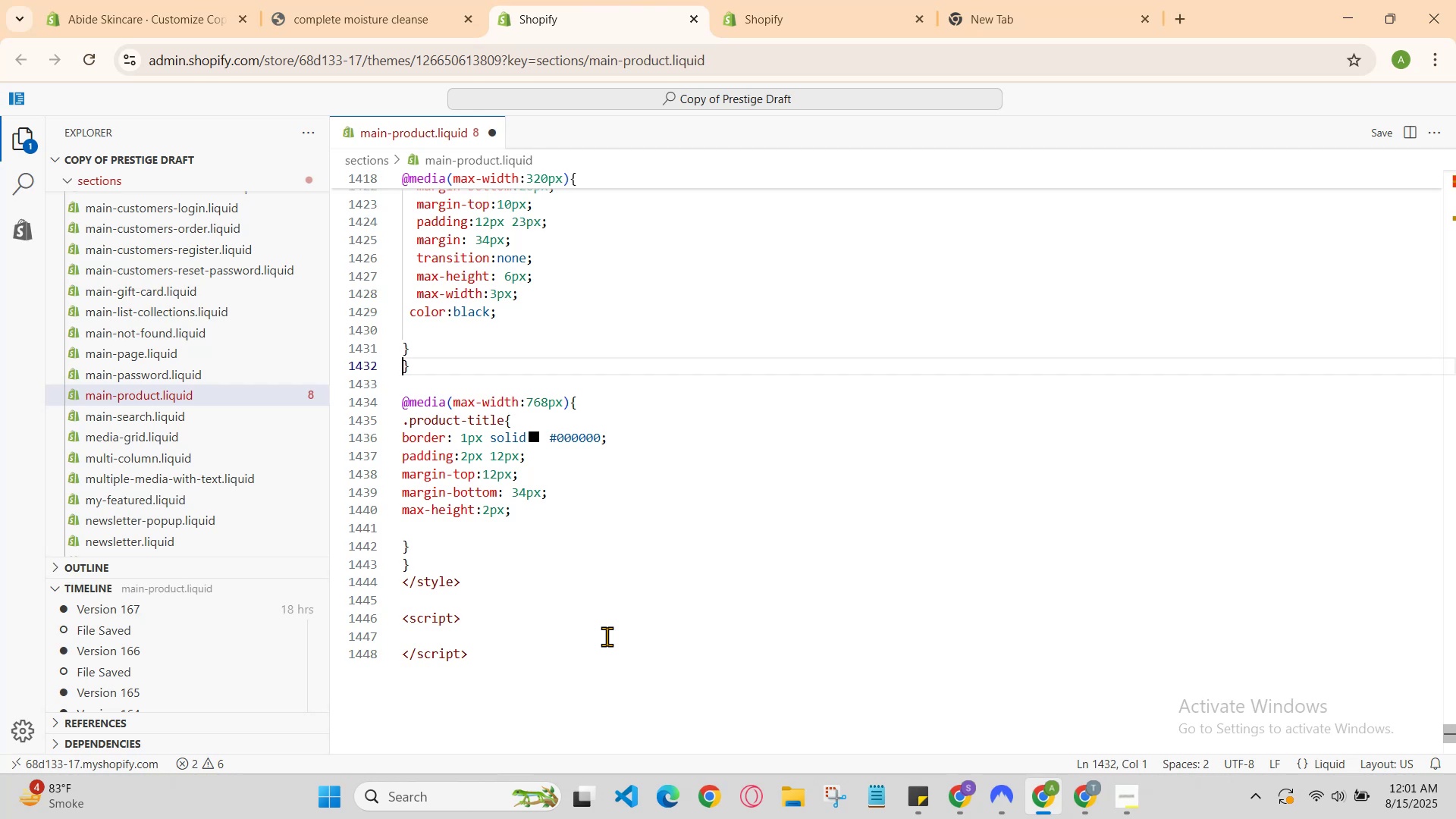 
key(ArrowUp)
 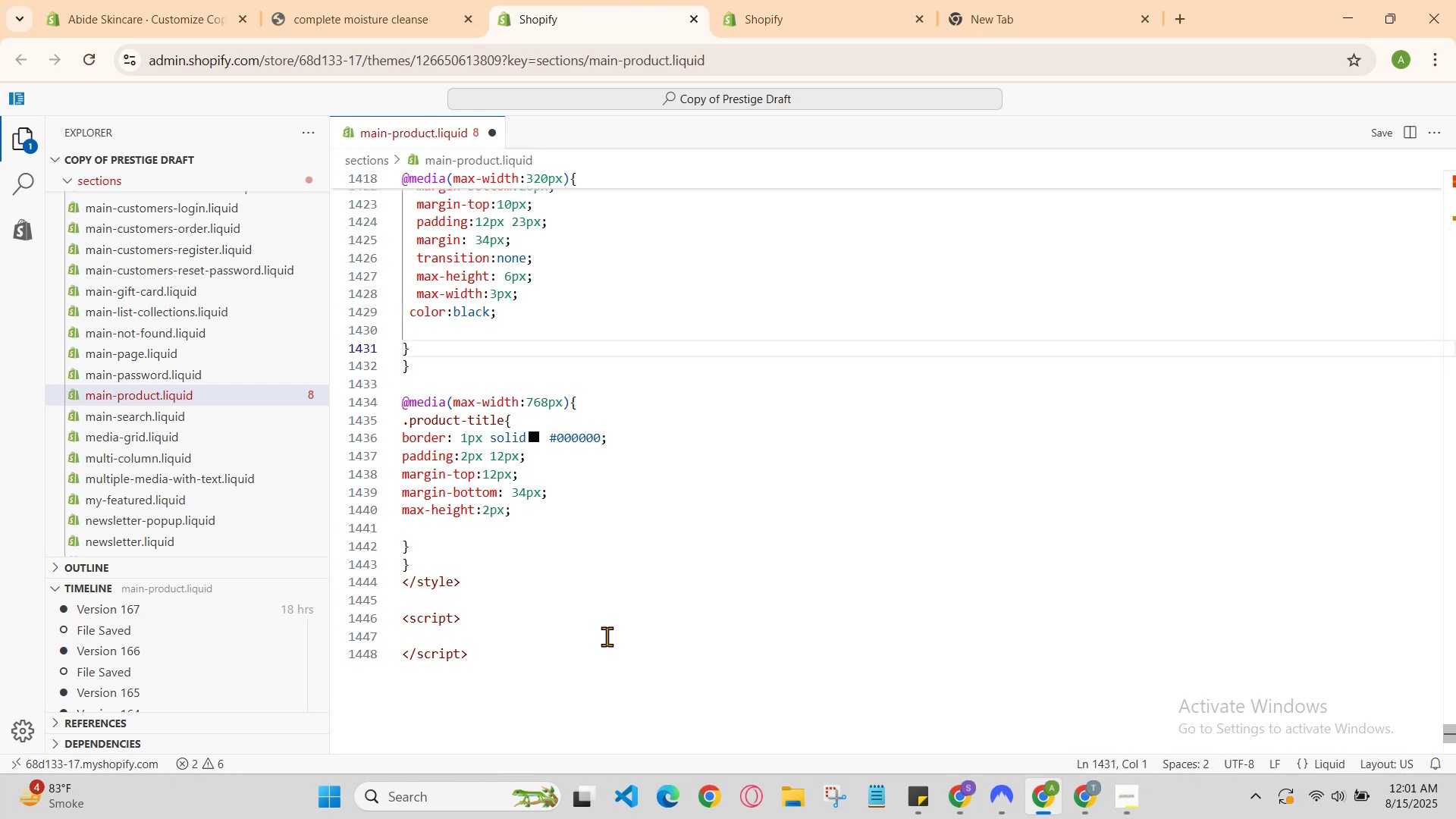 
key(ArrowUp)
 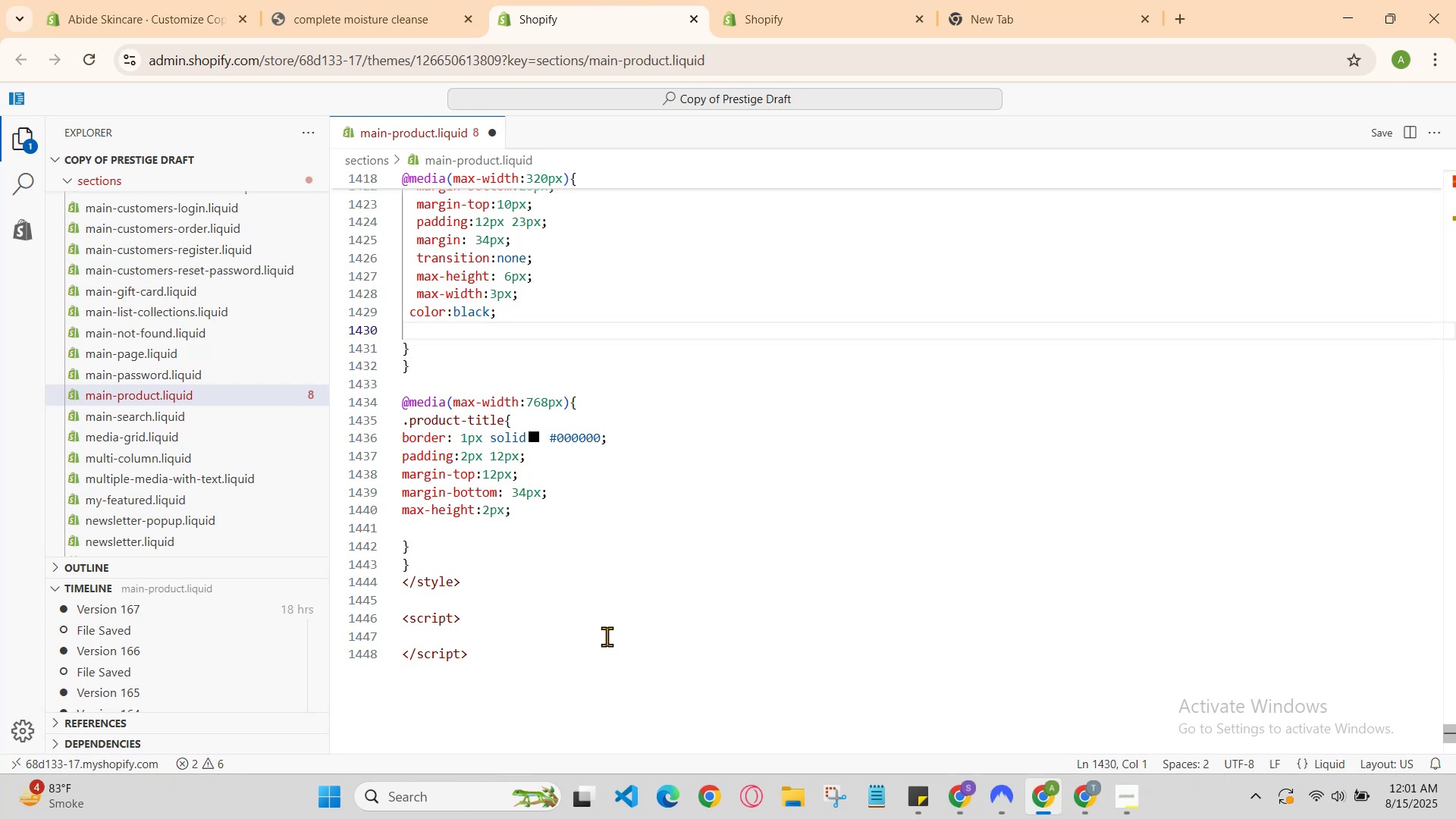 
key(ArrowUp)
 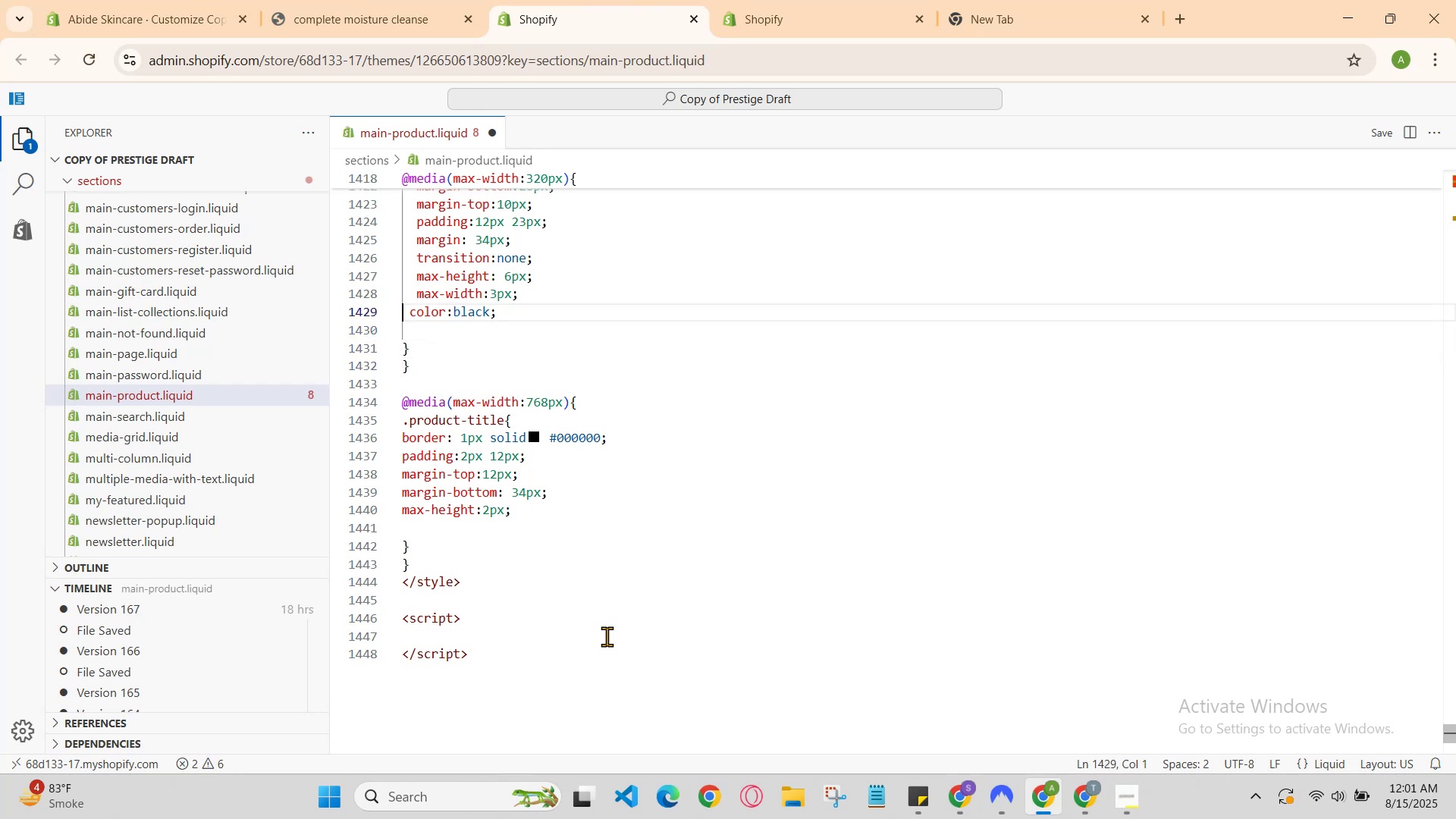 
key(ArrowDown)
 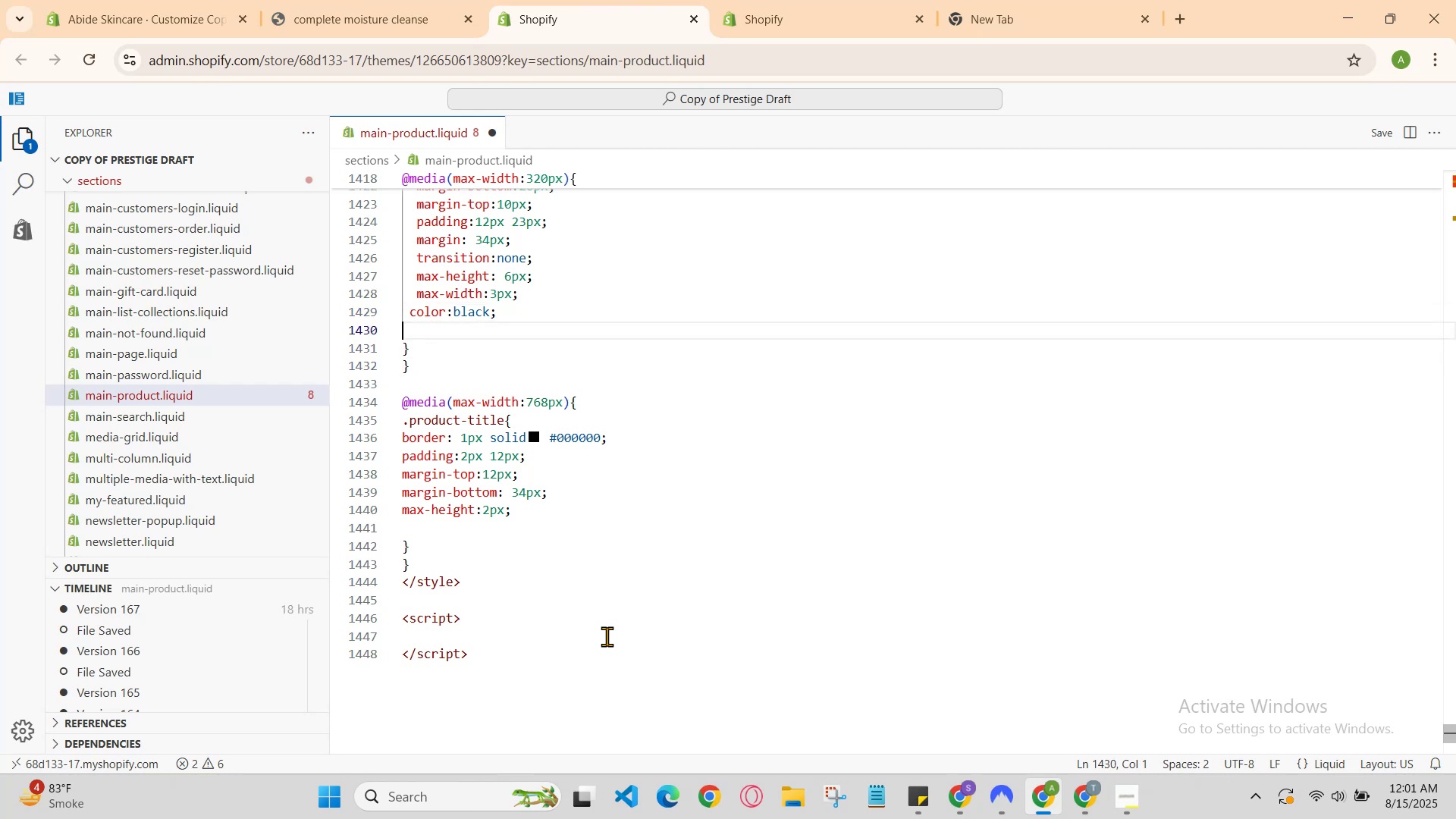 
key(ArrowDown)
 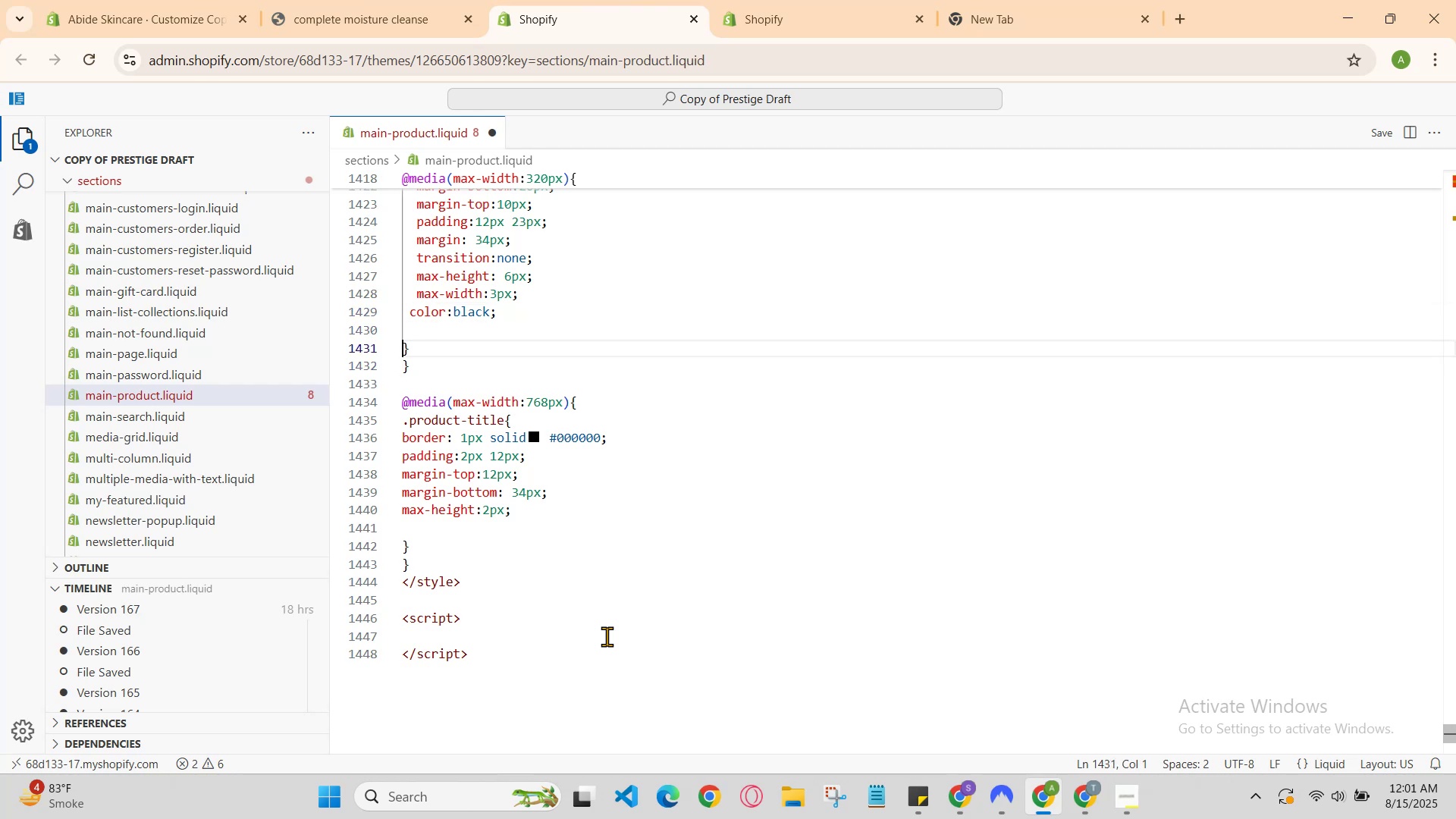 
key(ArrowDown)
 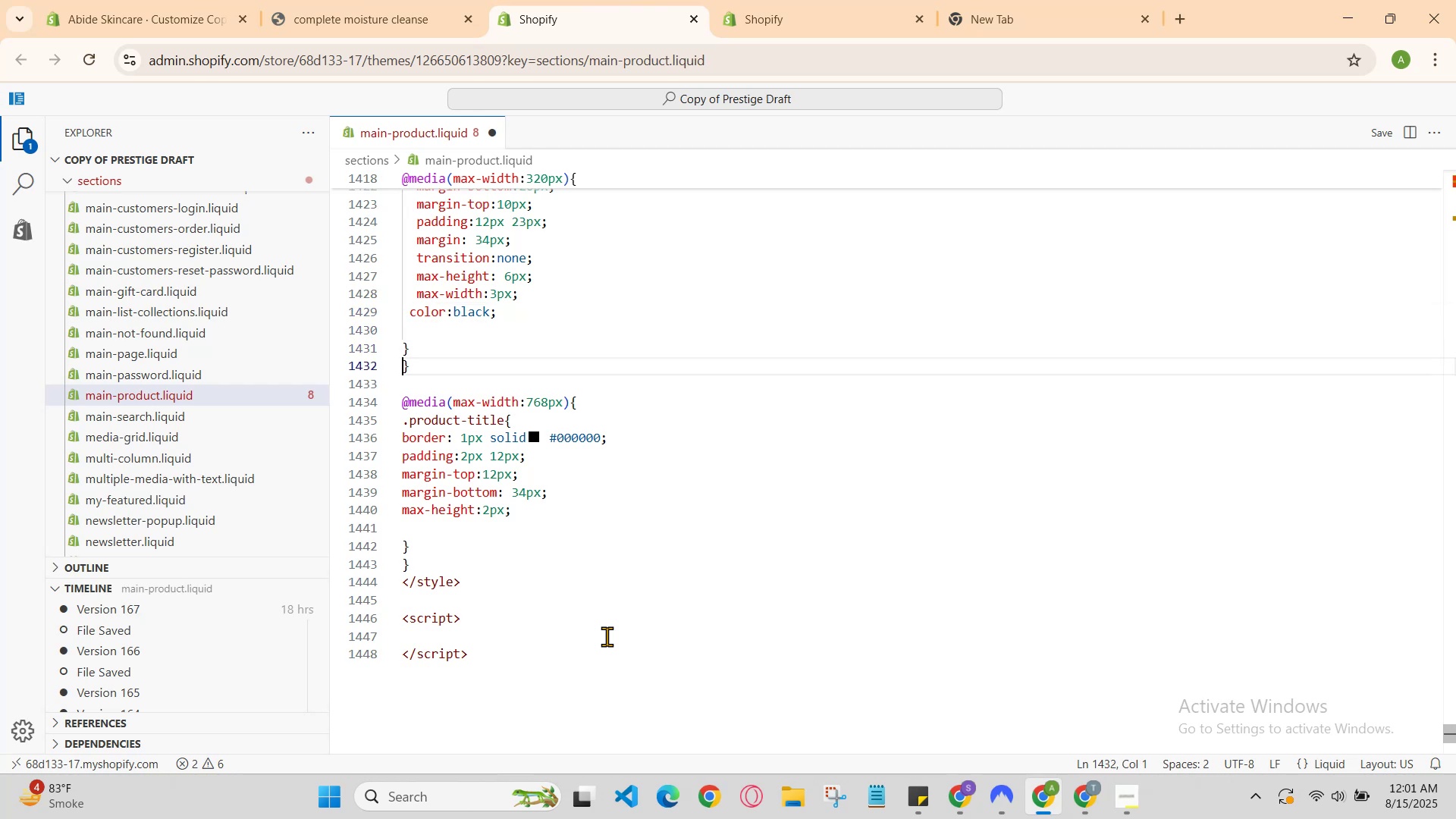 
key(ArrowDown)
 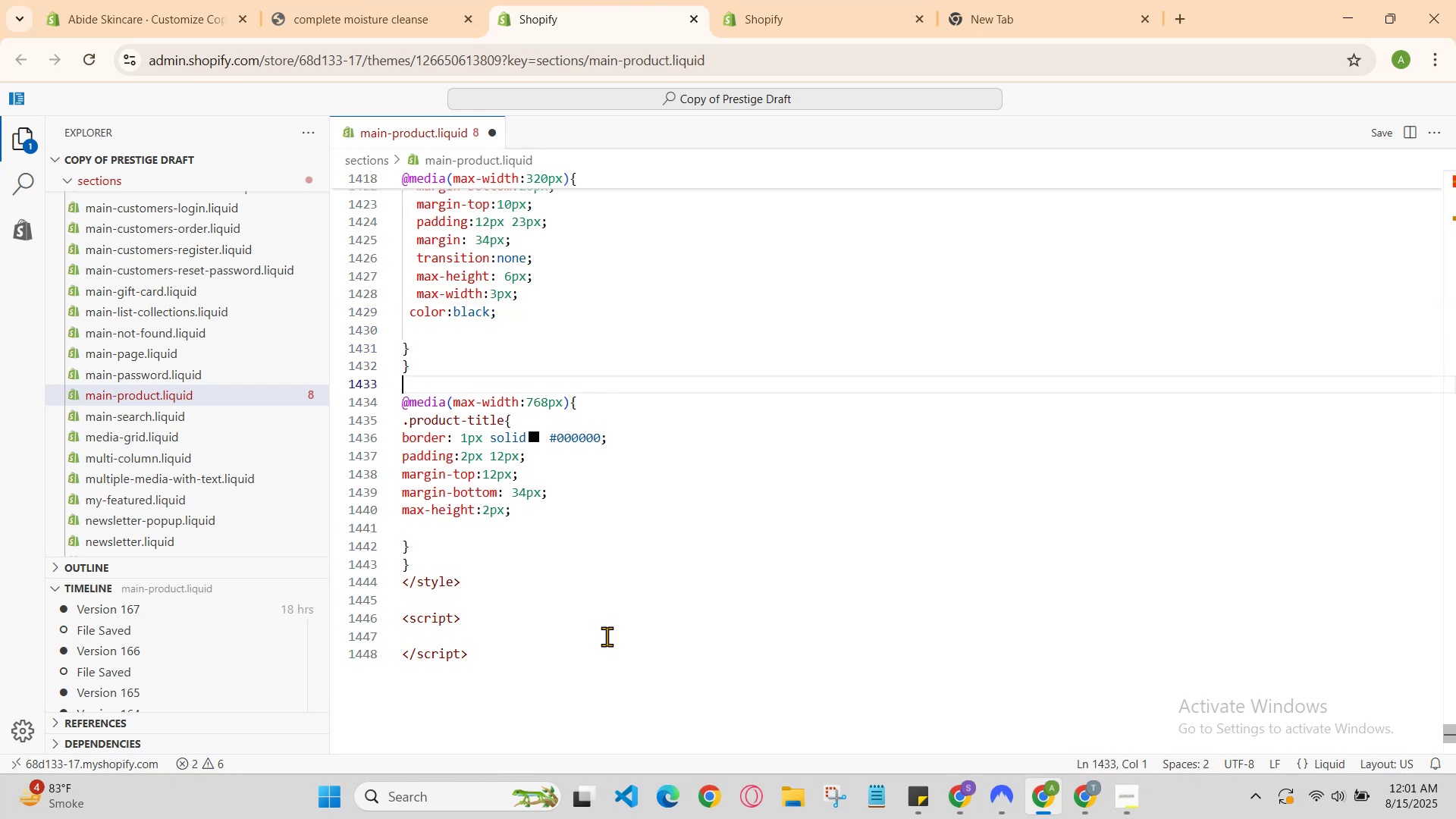 
key(ArrowDown)
 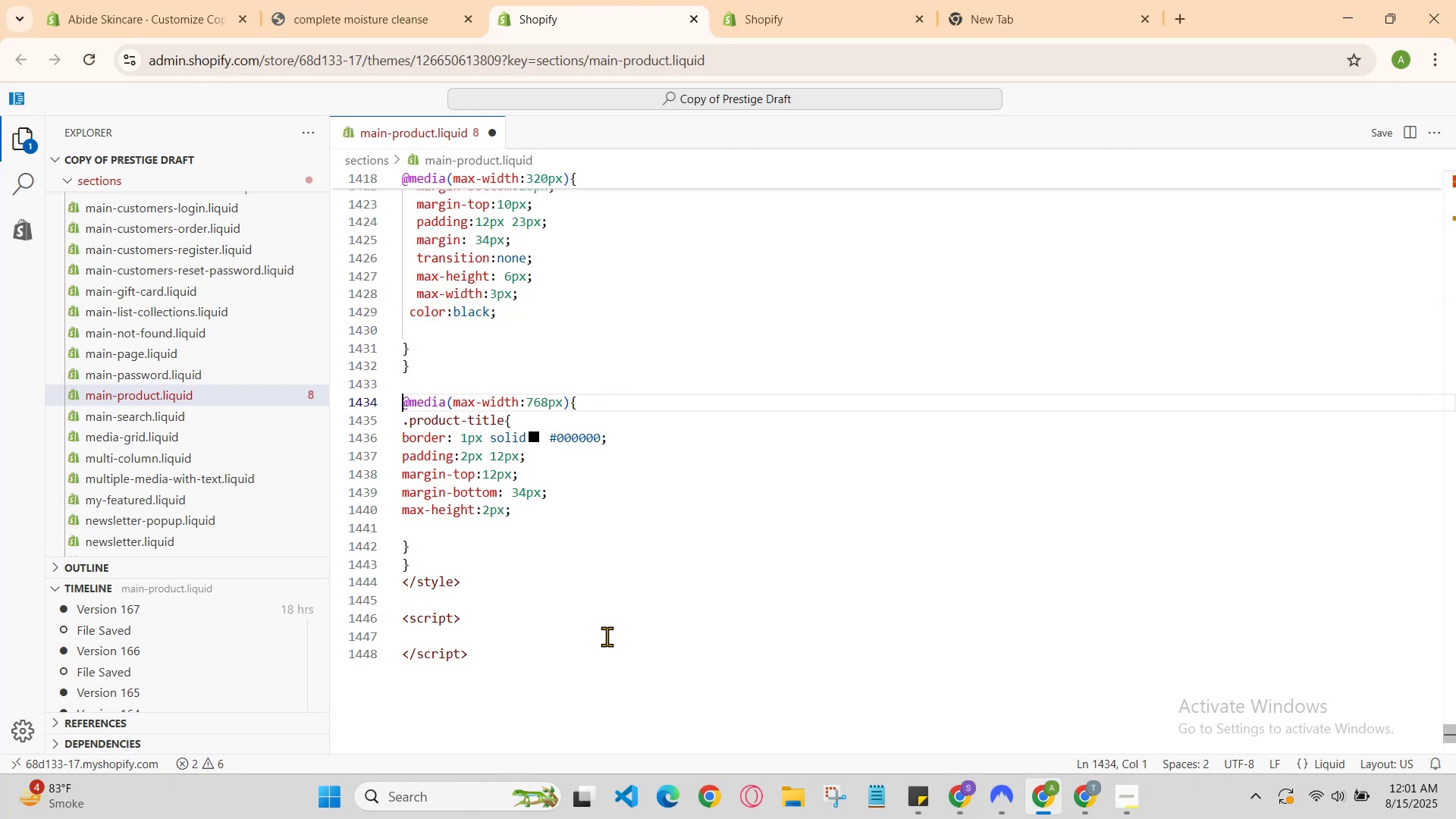 
key(ArrowDown)
 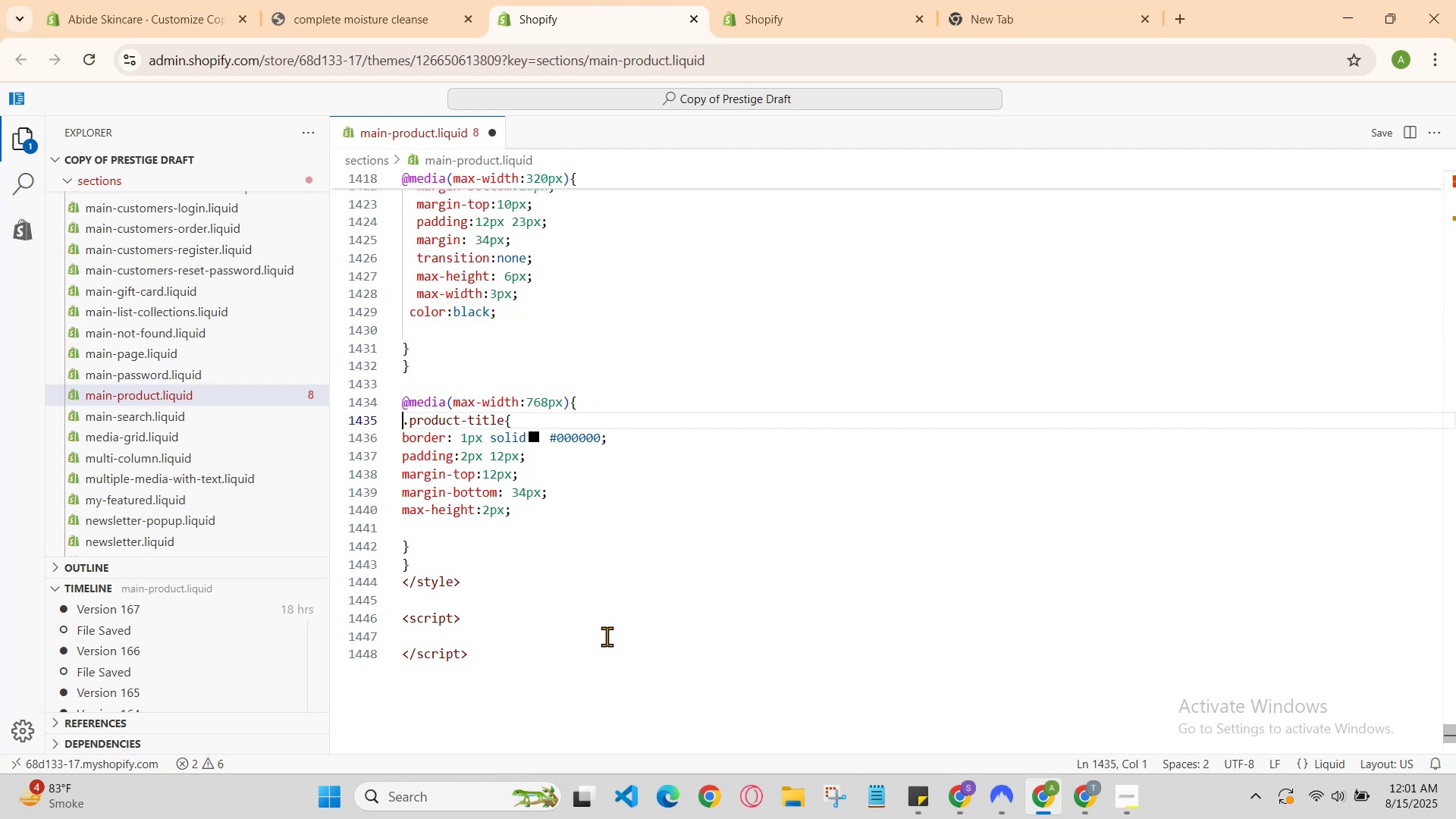 
key(ArrowDown)
 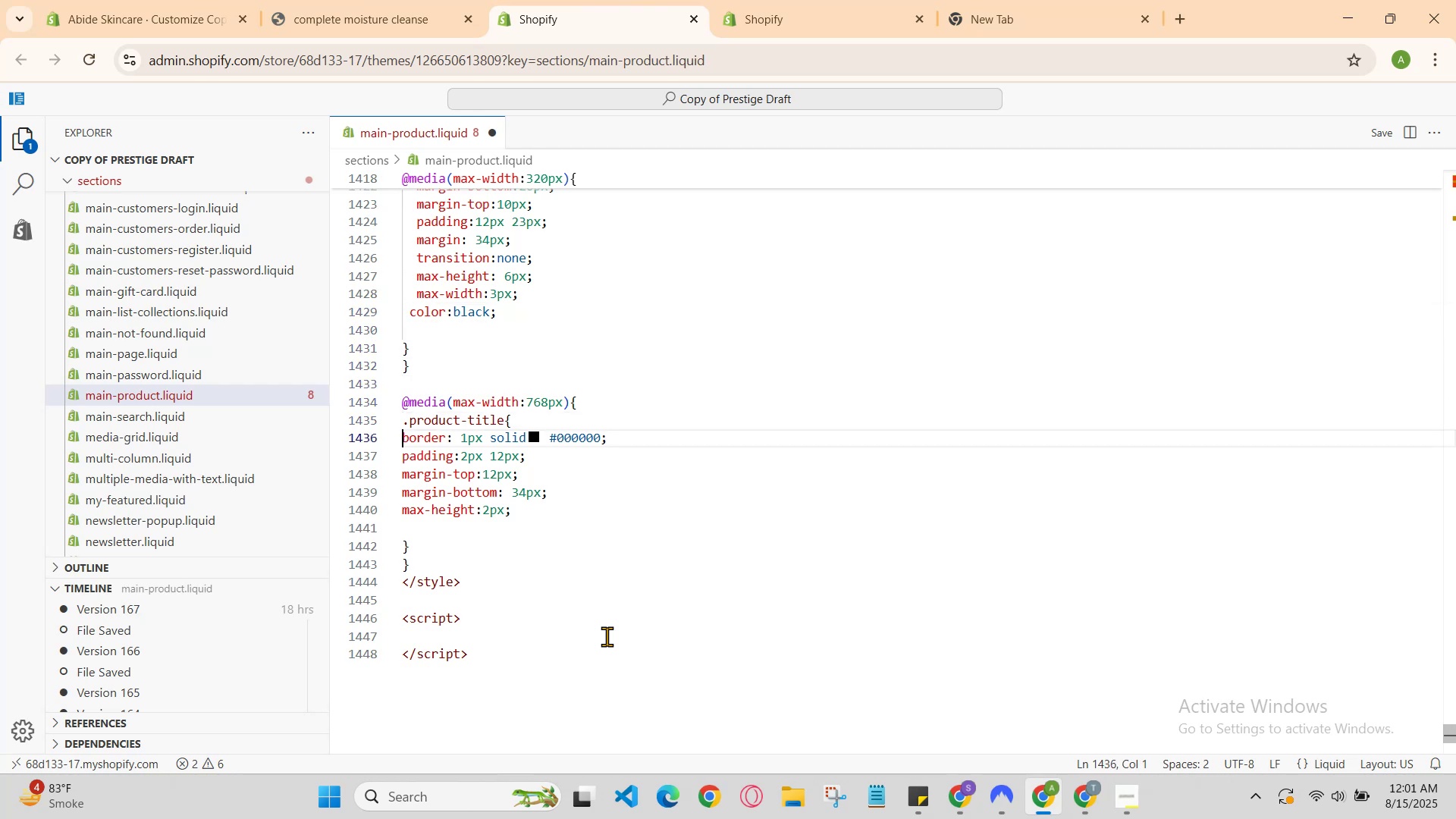 
key(ArrowDown)
 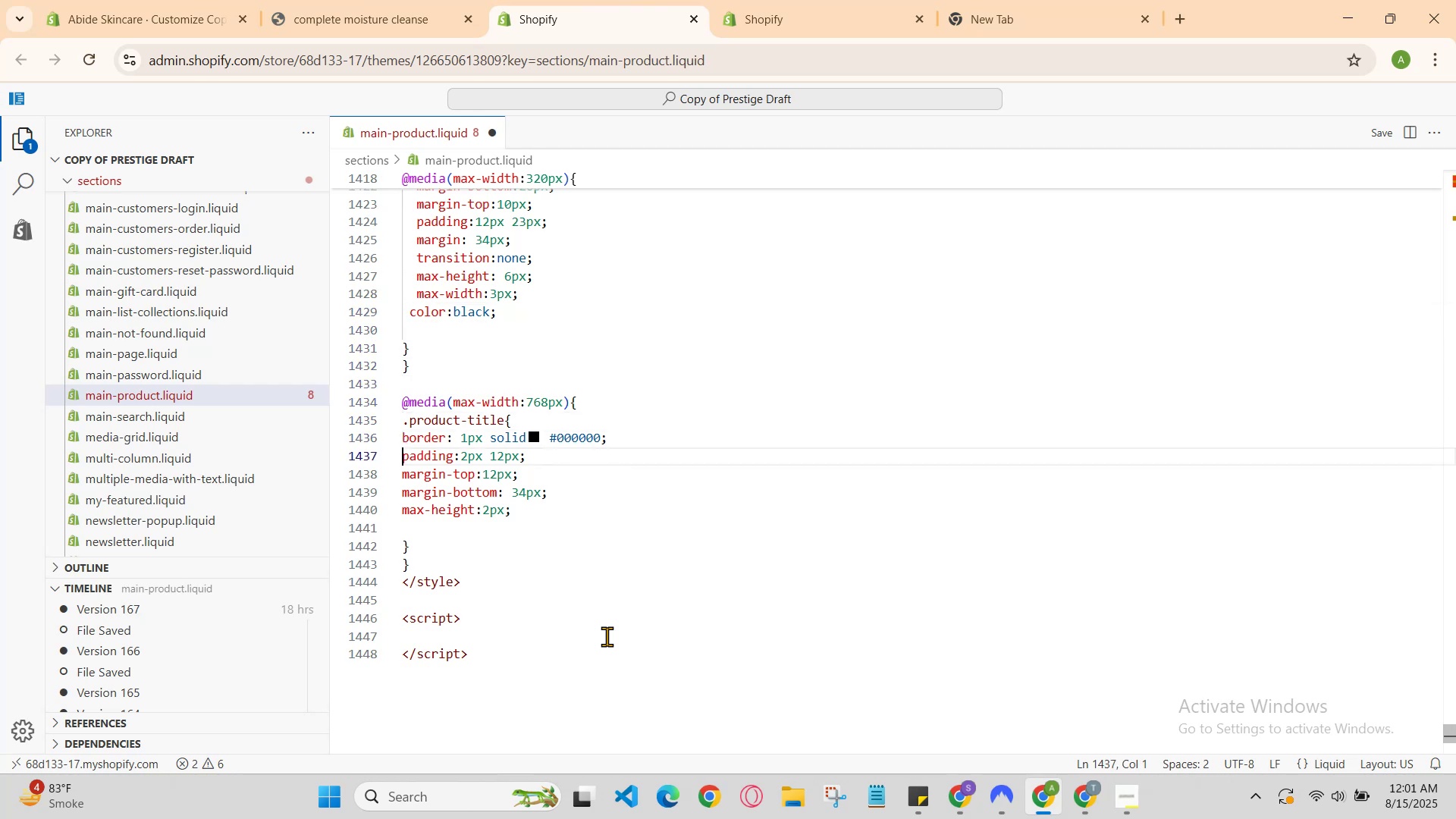 
key(ArrowDown)
 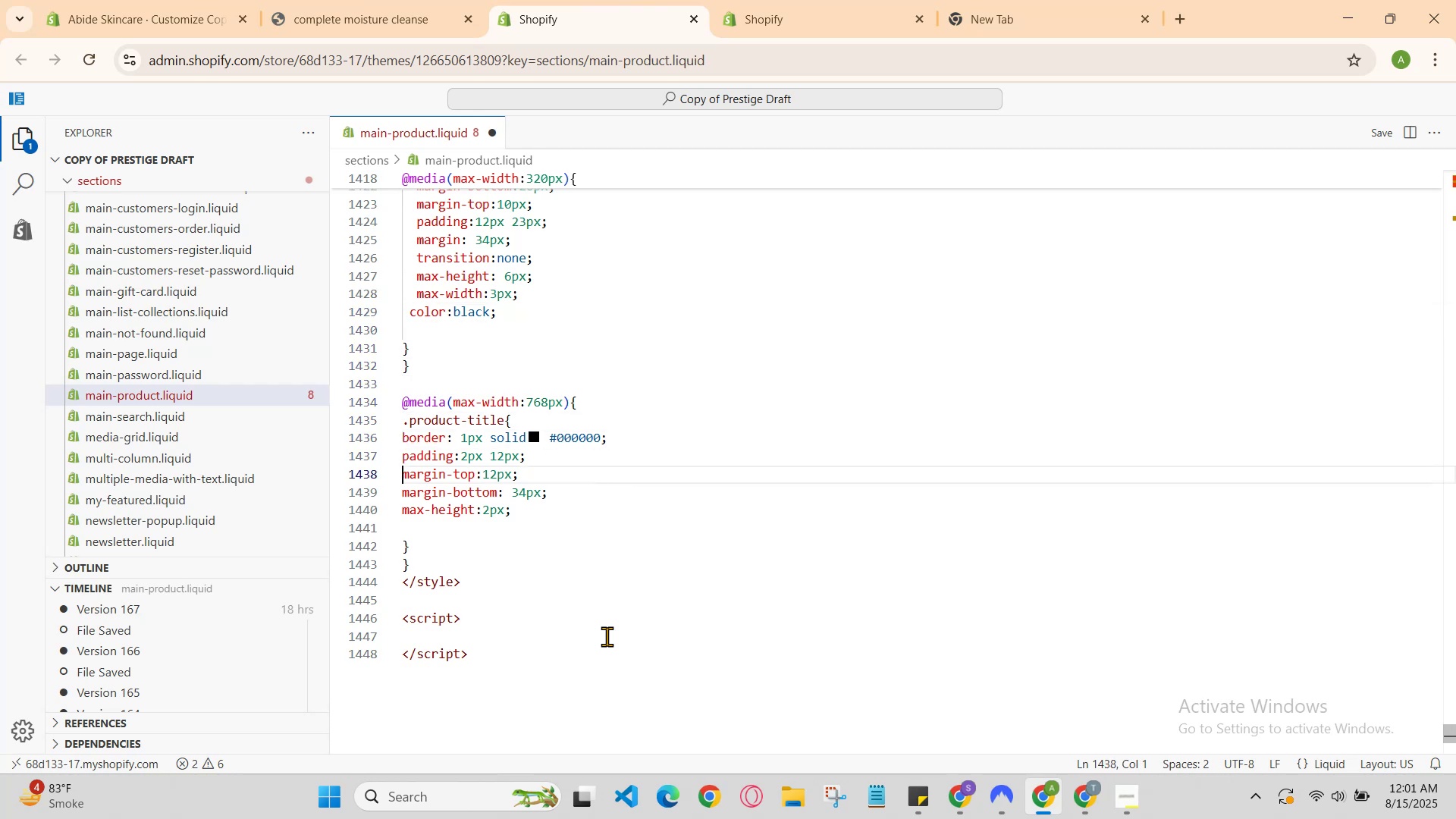 
key(ArrowDown)
 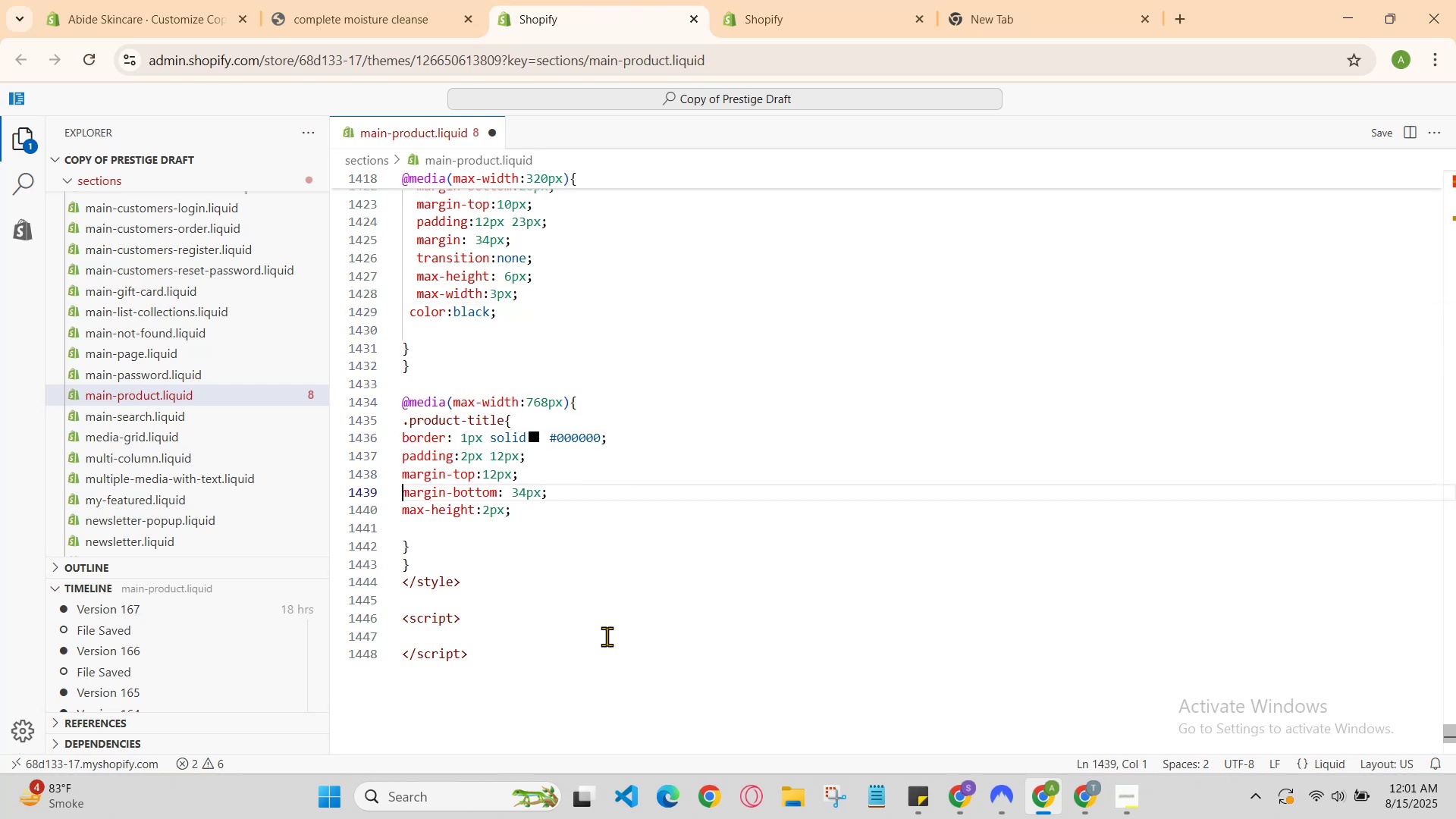 
key(ArrowDown)
 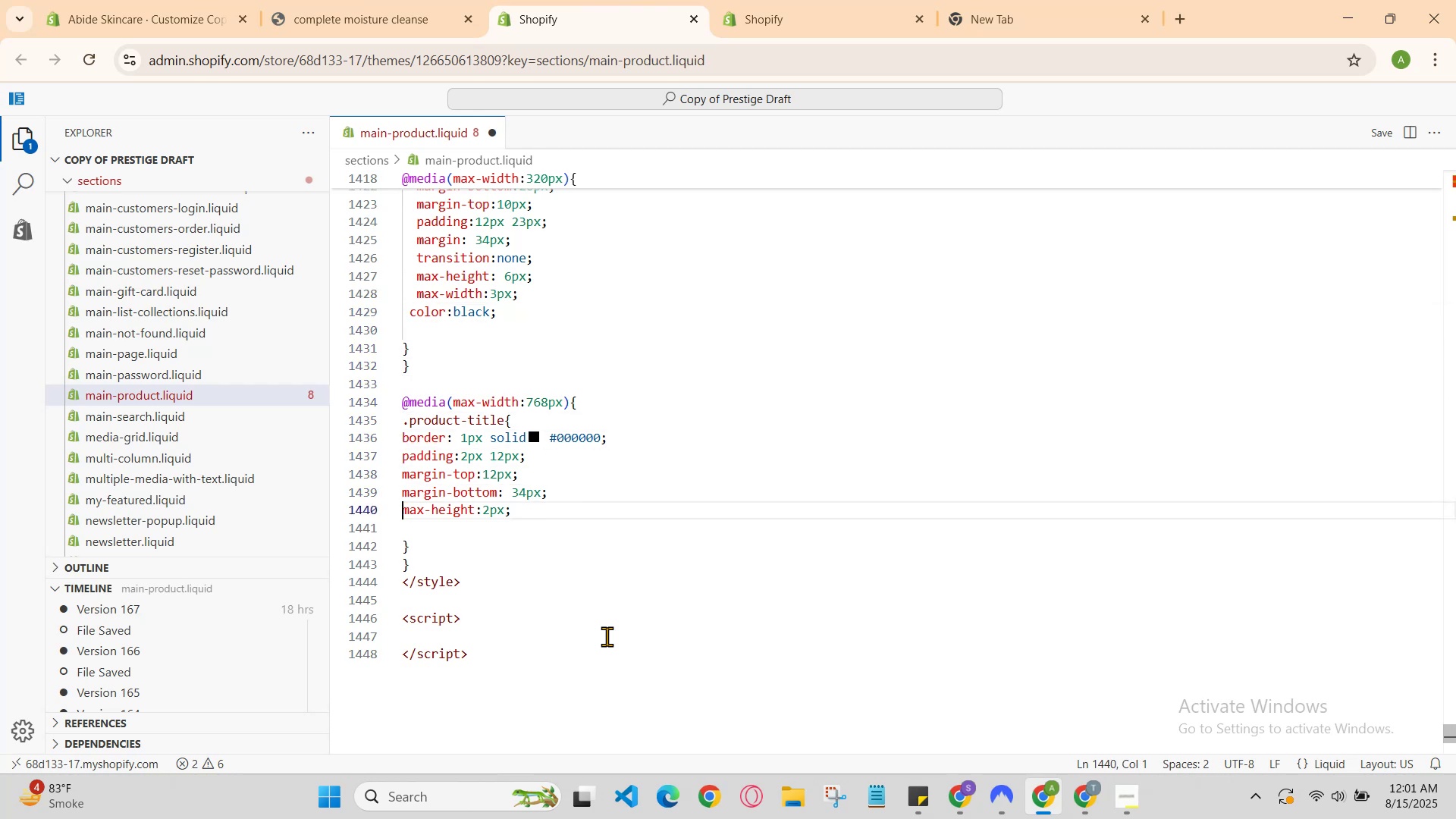 
key(ArrowDown)
 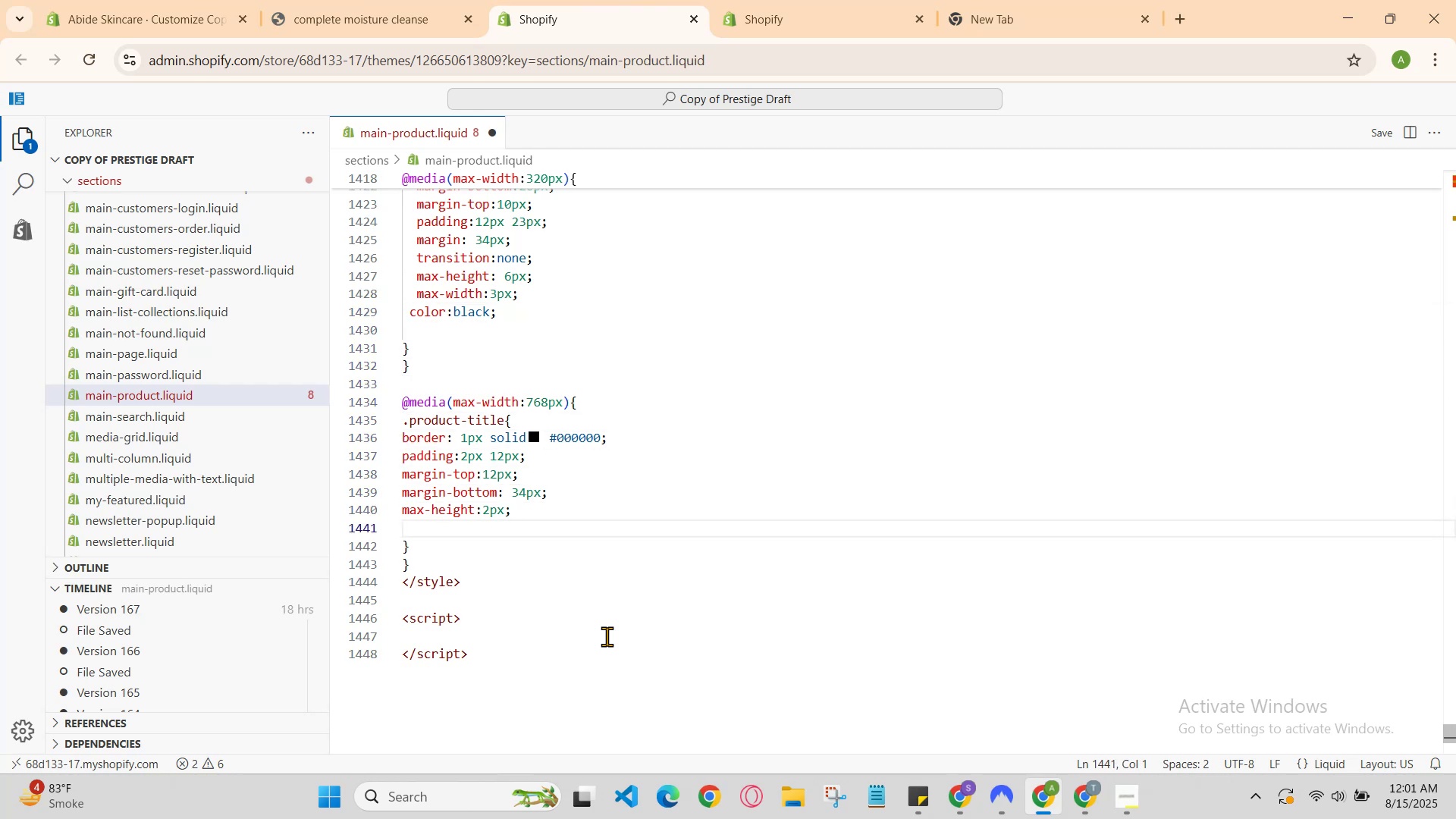 
type(ma)
key(Backspace)
key(Backspace)
type(padd)
 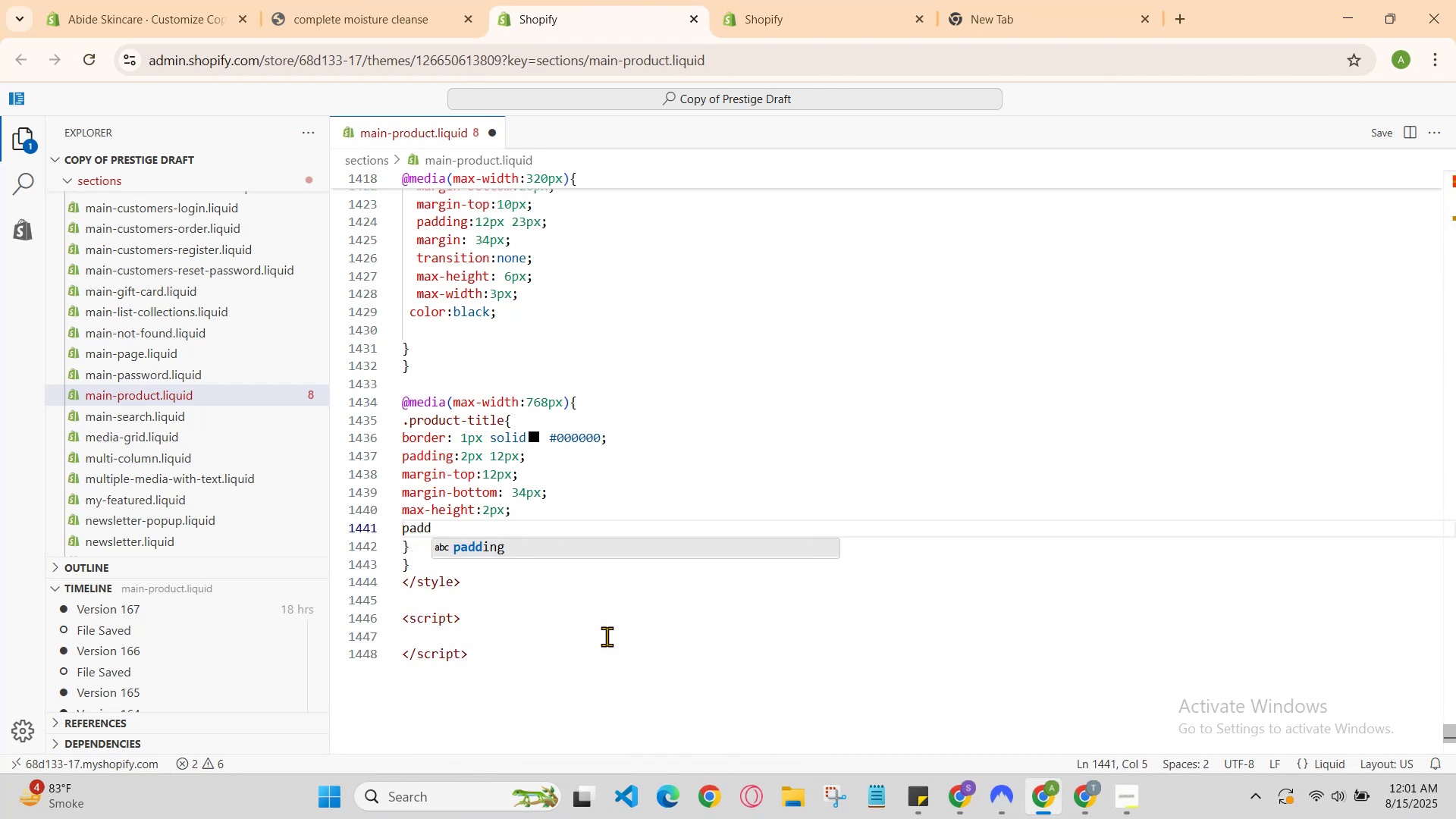 
key(Enter)
 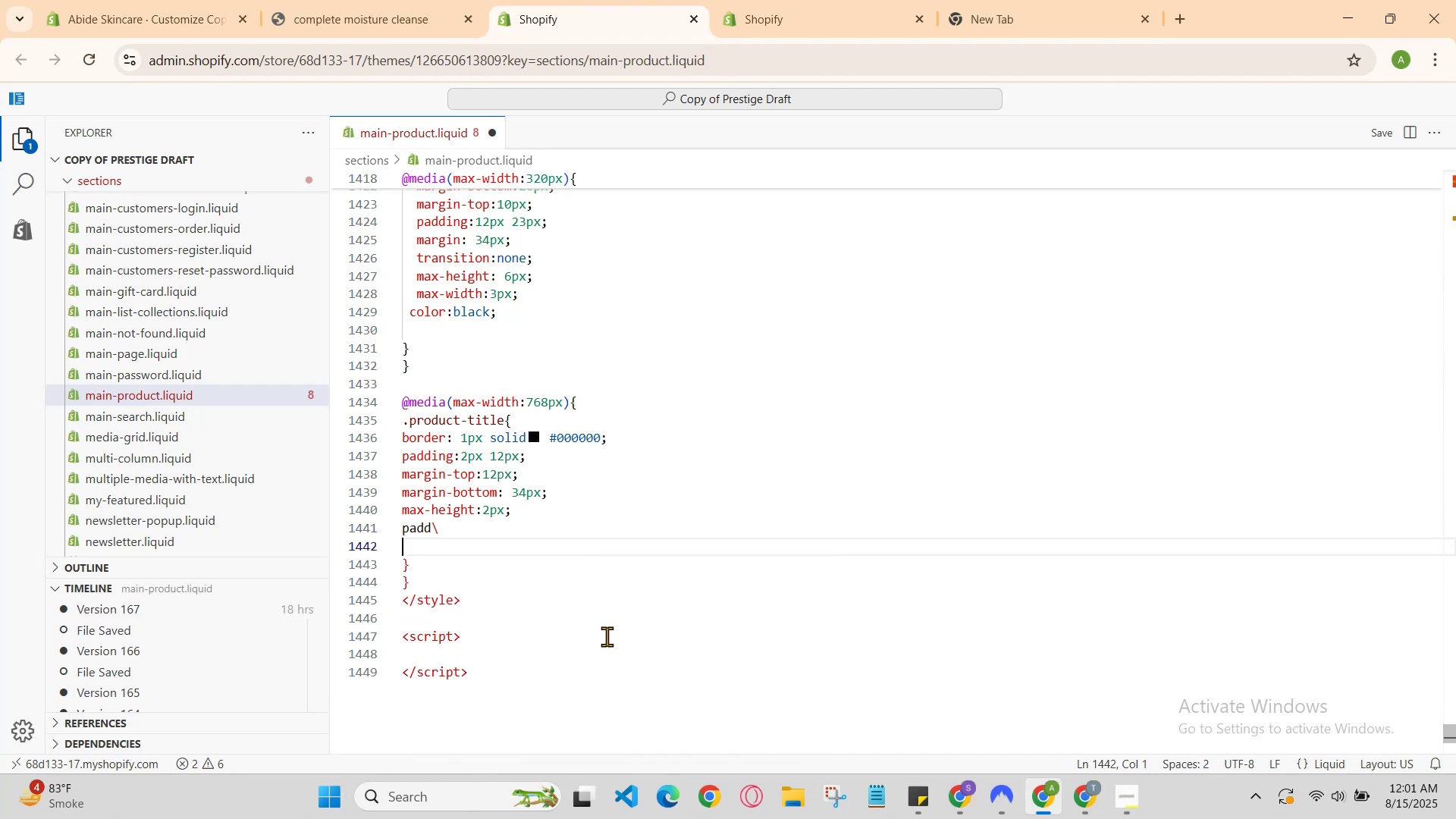 
type(\)
key(Backspace)
key(Backspace)
type(ing-bottom: 34px;)
 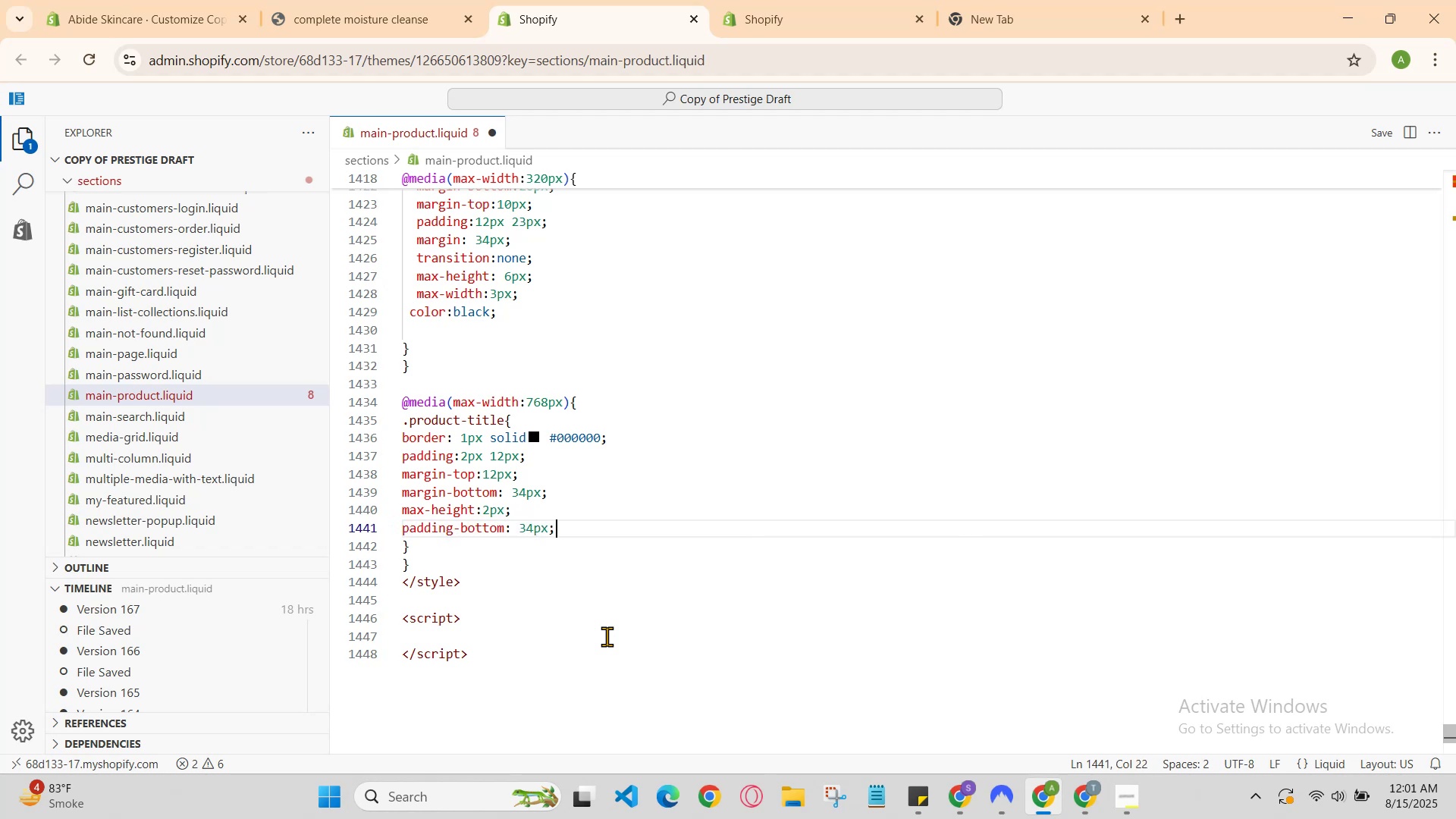 
key(Enter)
 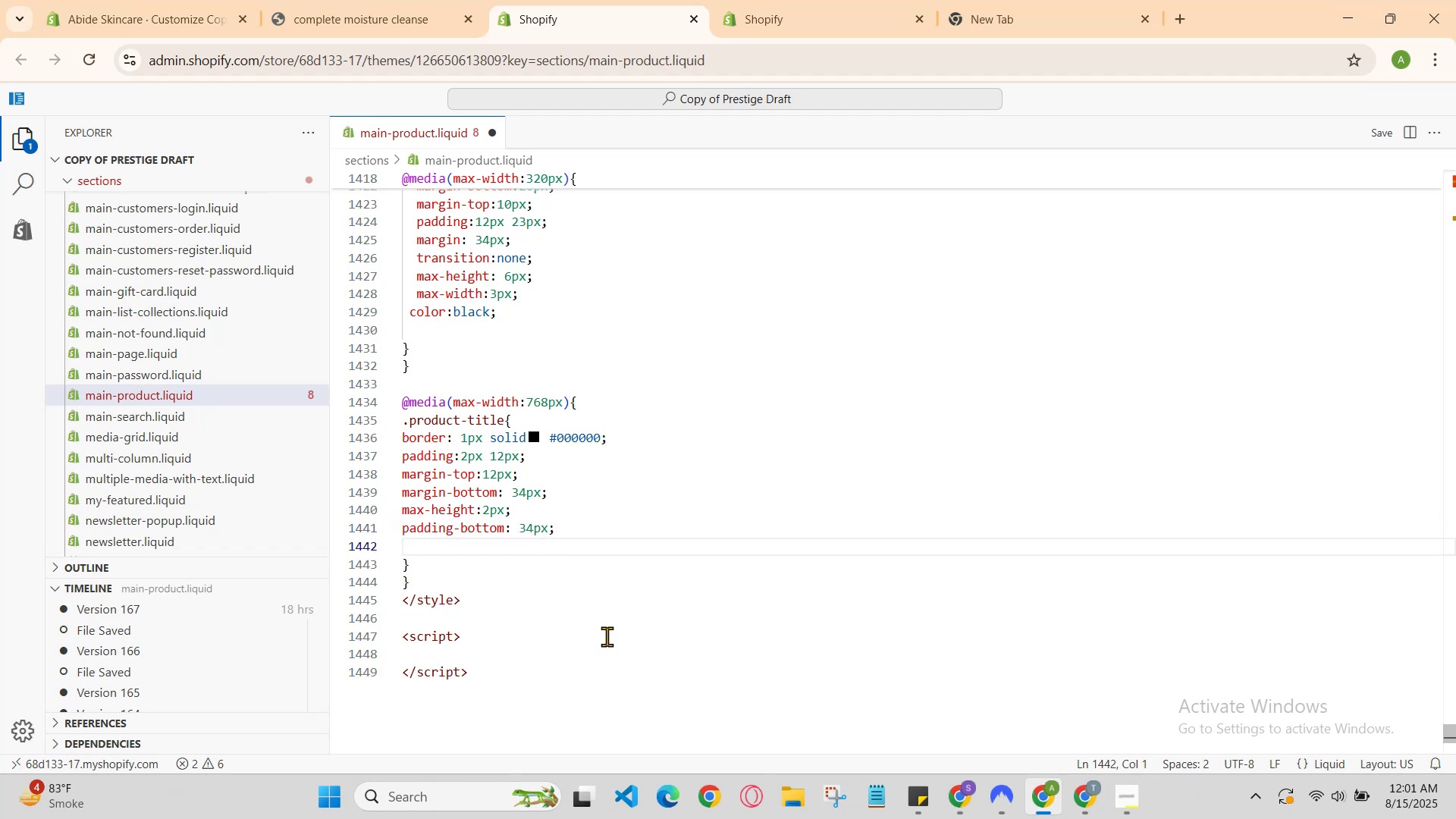 
type(paddinf)
key(Backspace)
type(g-top: 12px;)
 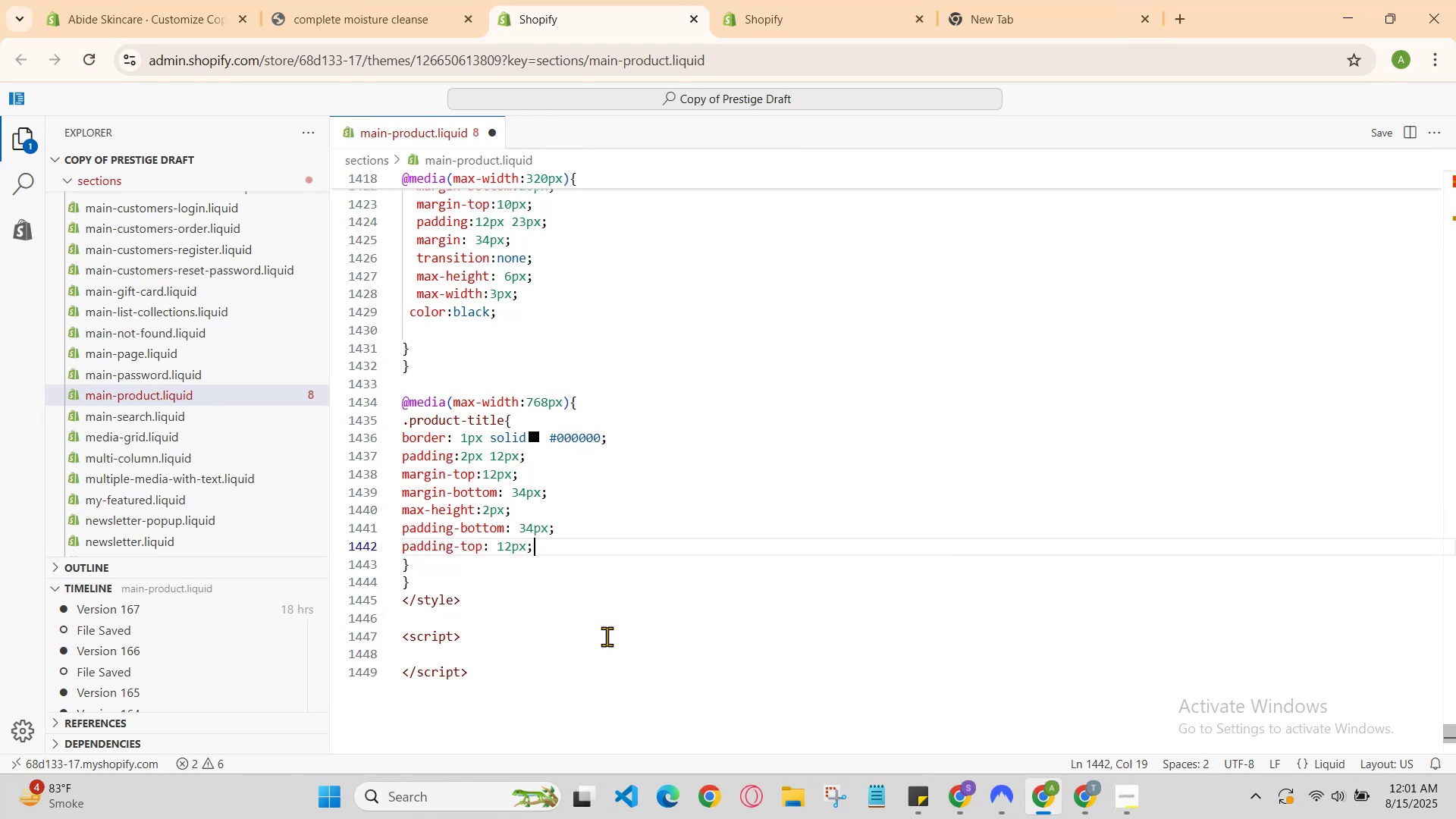 
key(Enter)
 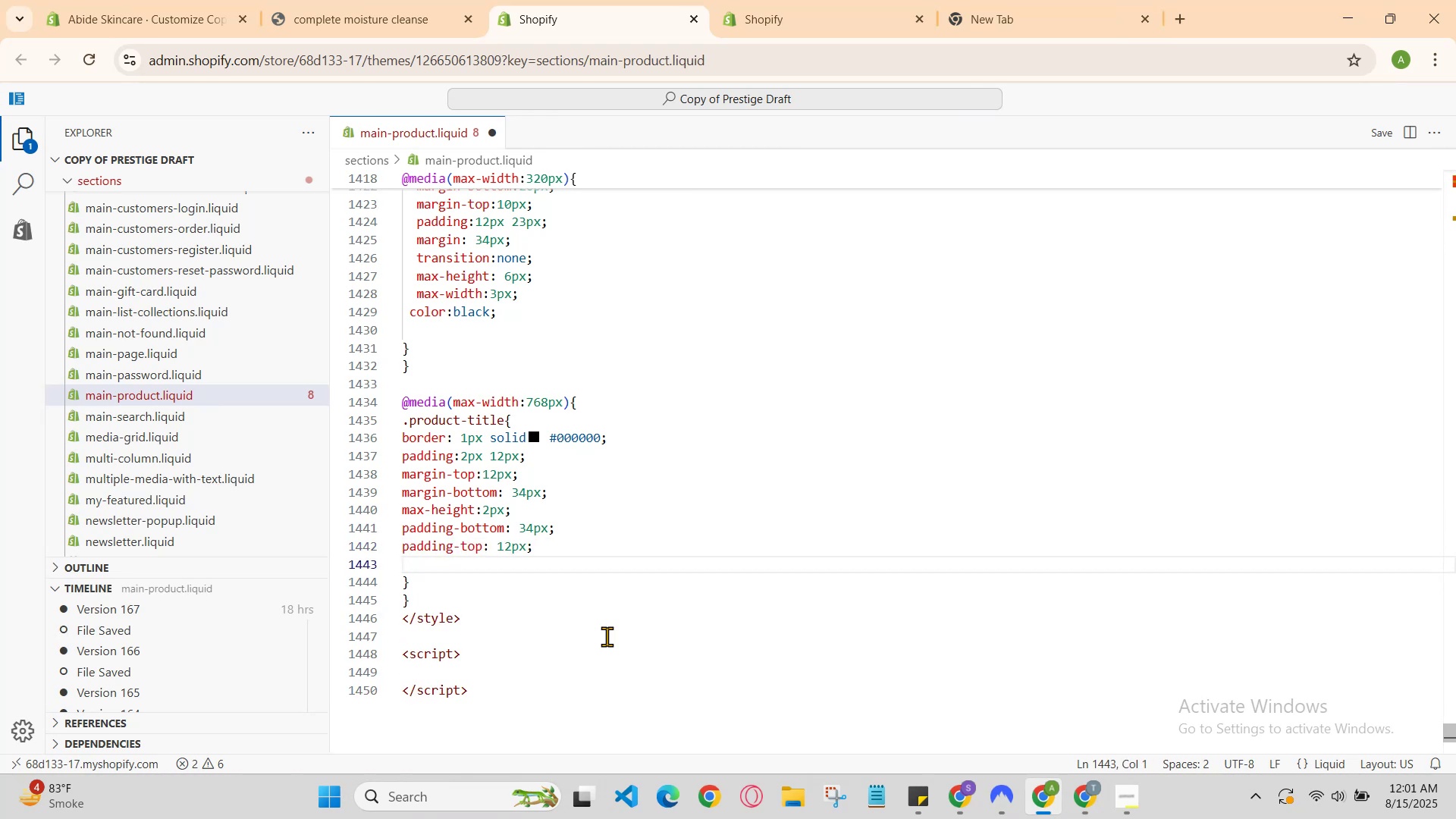 
type(color: white)
 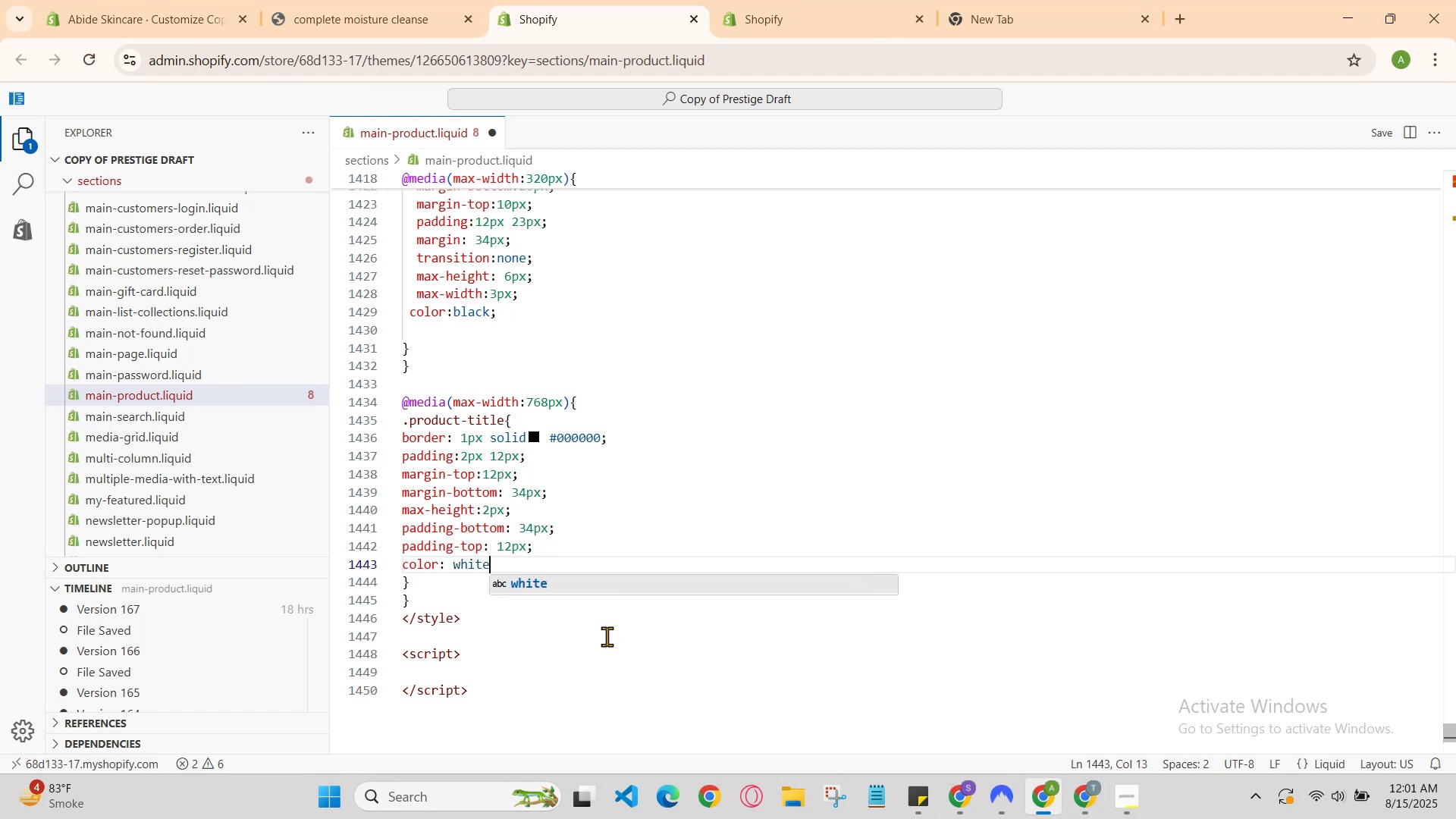 
key(Semicolon)
 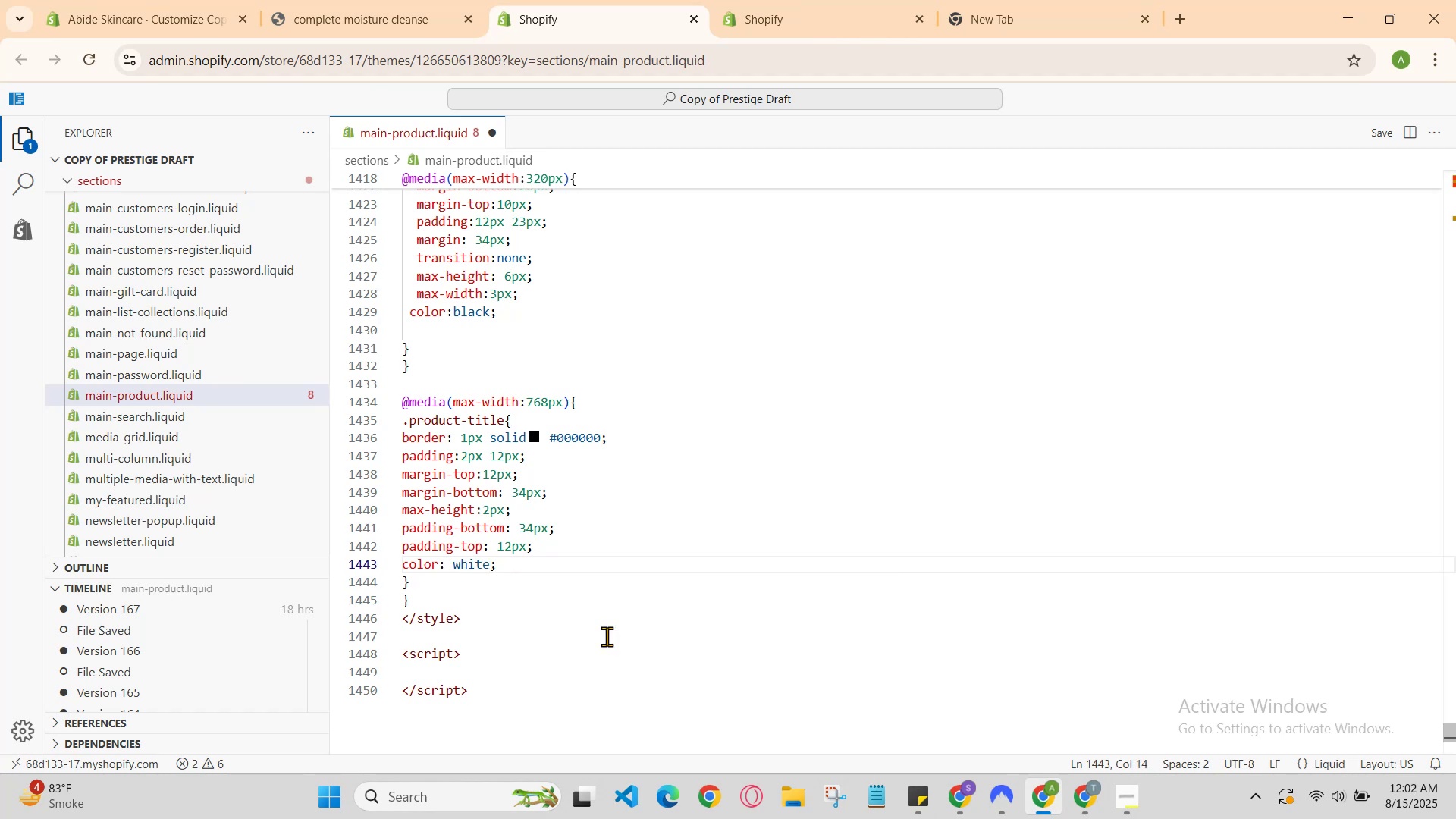 
key(Enter)
 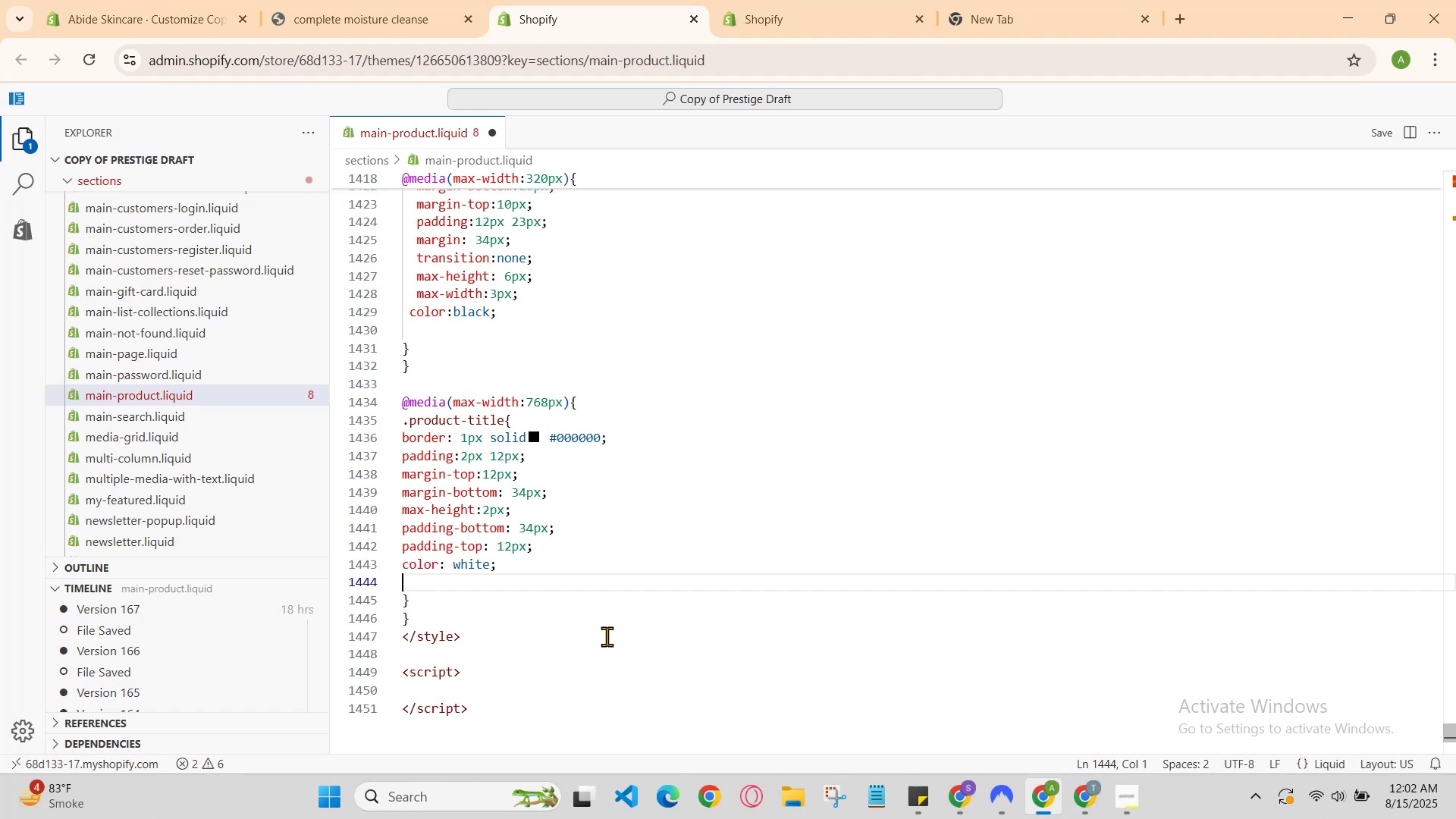 
type(b)
key(Backspace)
type(background-color:)
 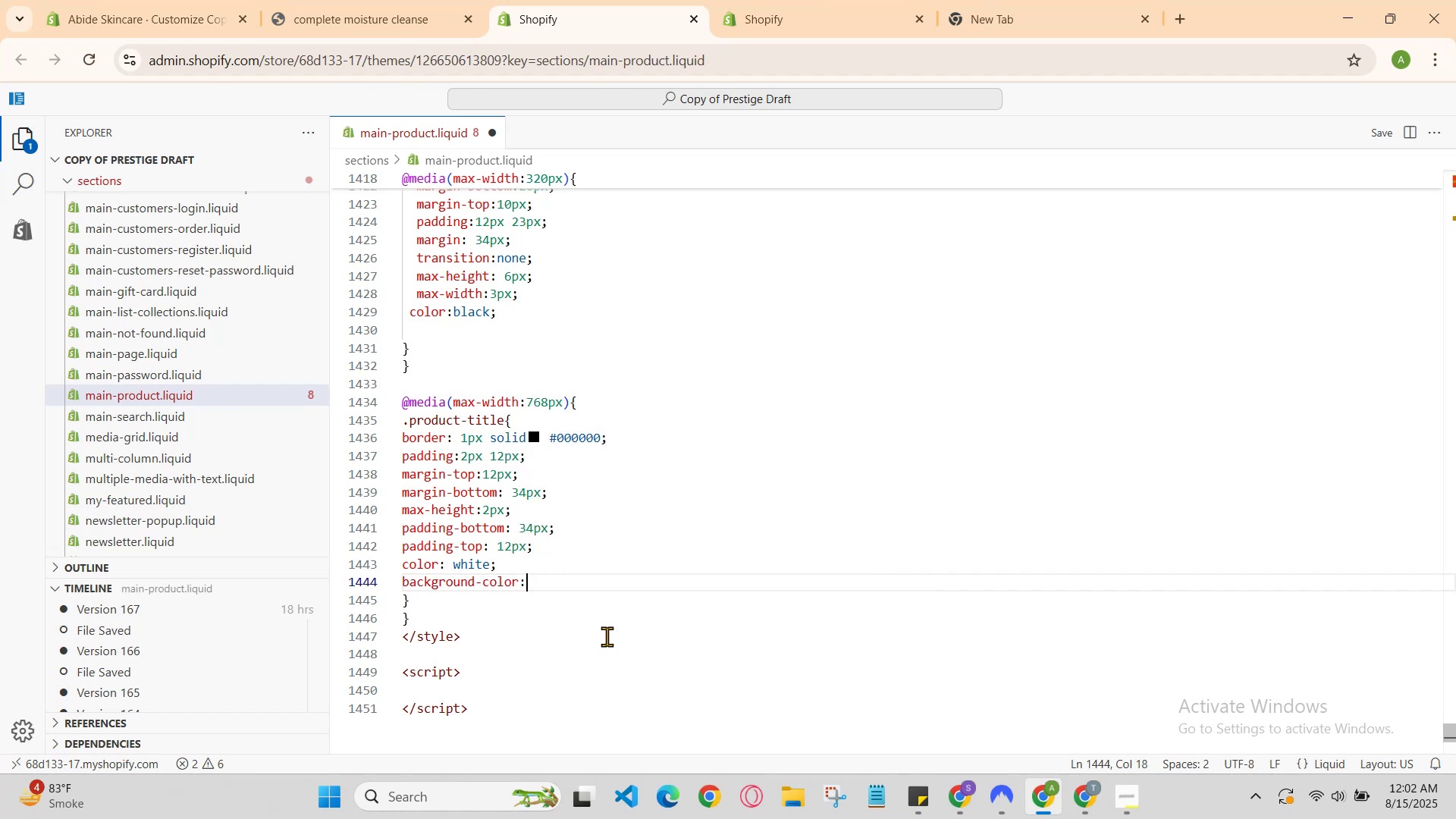 
hold_key(key=Space, duration=0.37)
 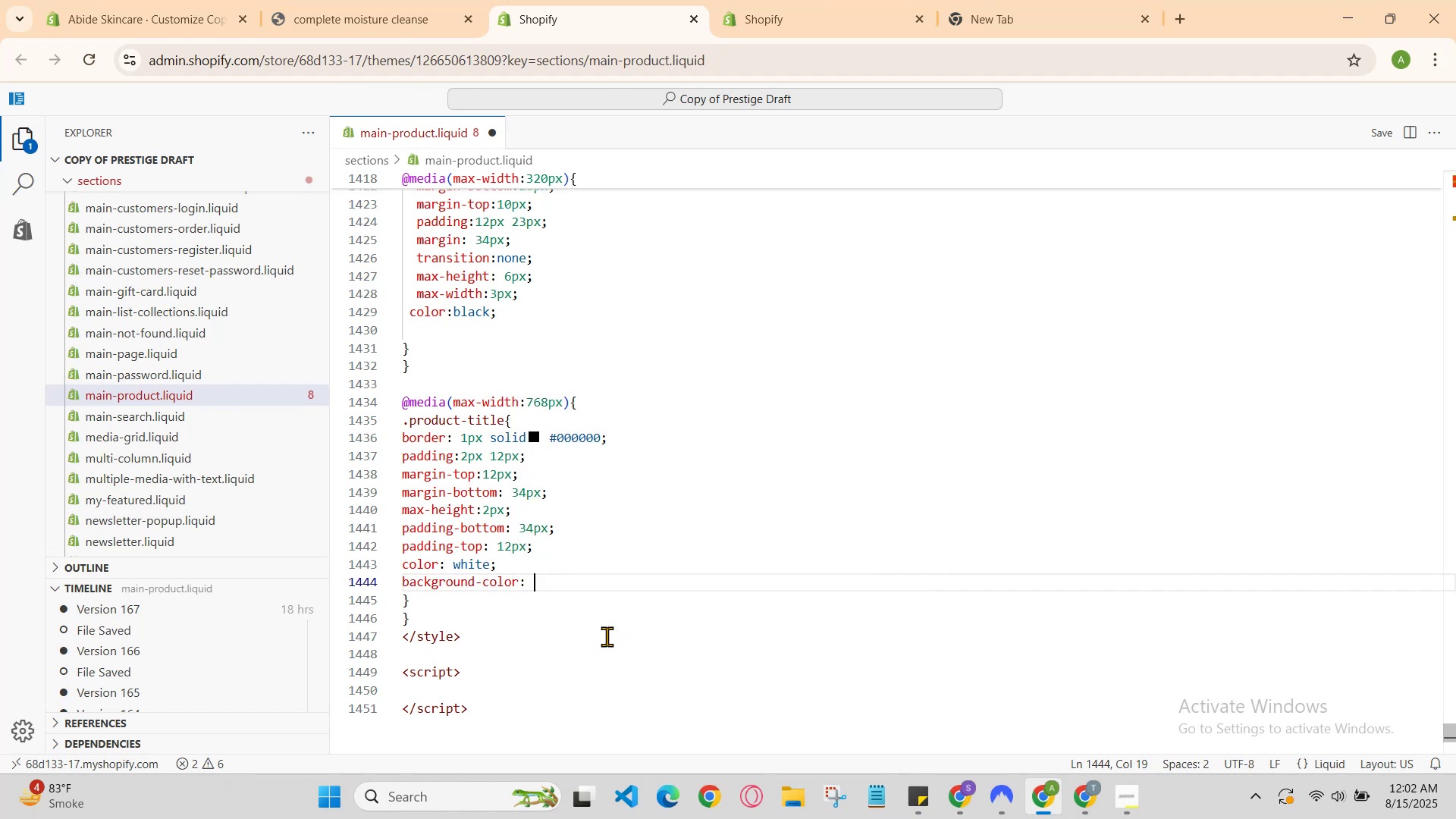 
type(grey;)
 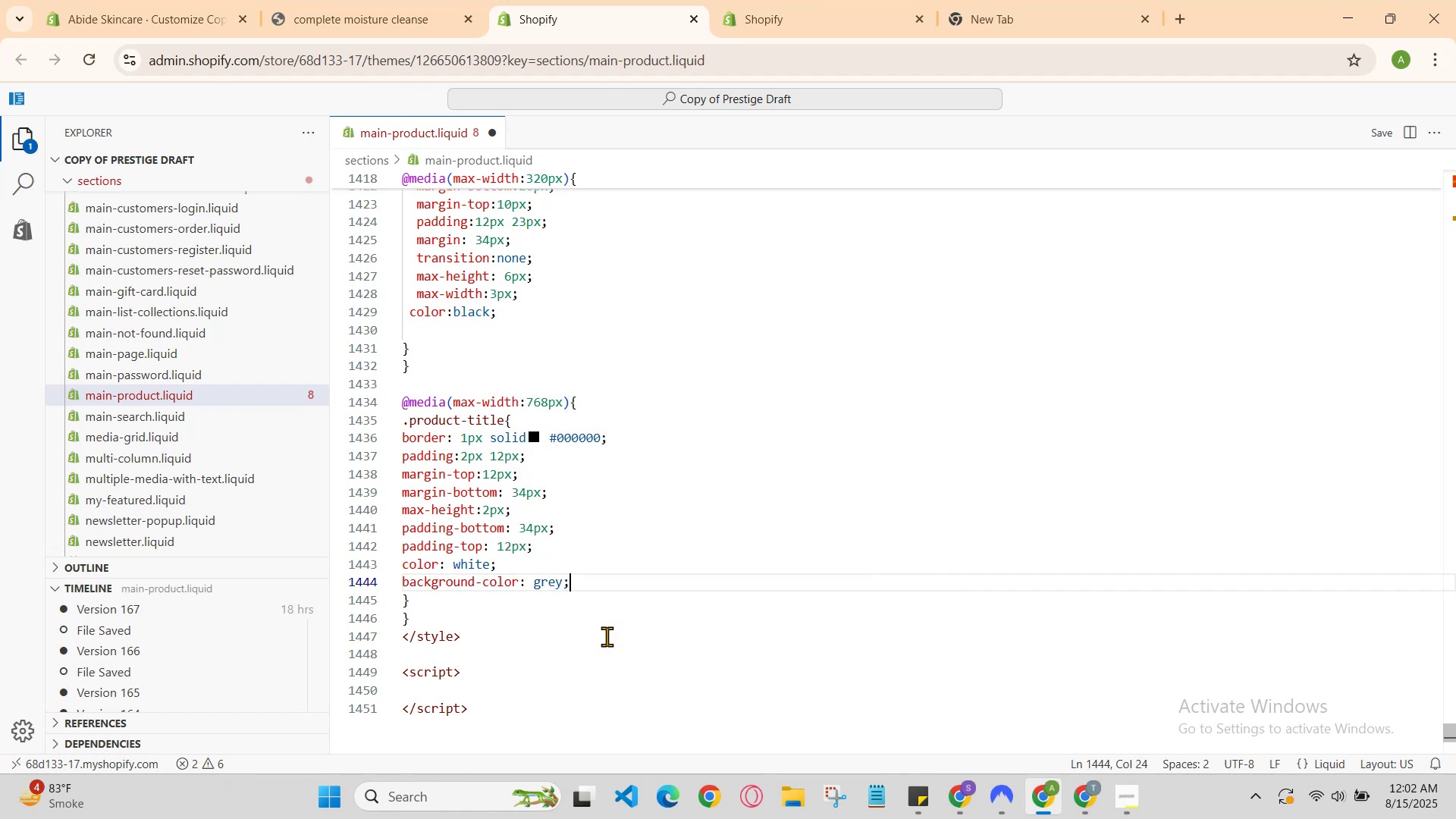 
key(ArrowDown)
 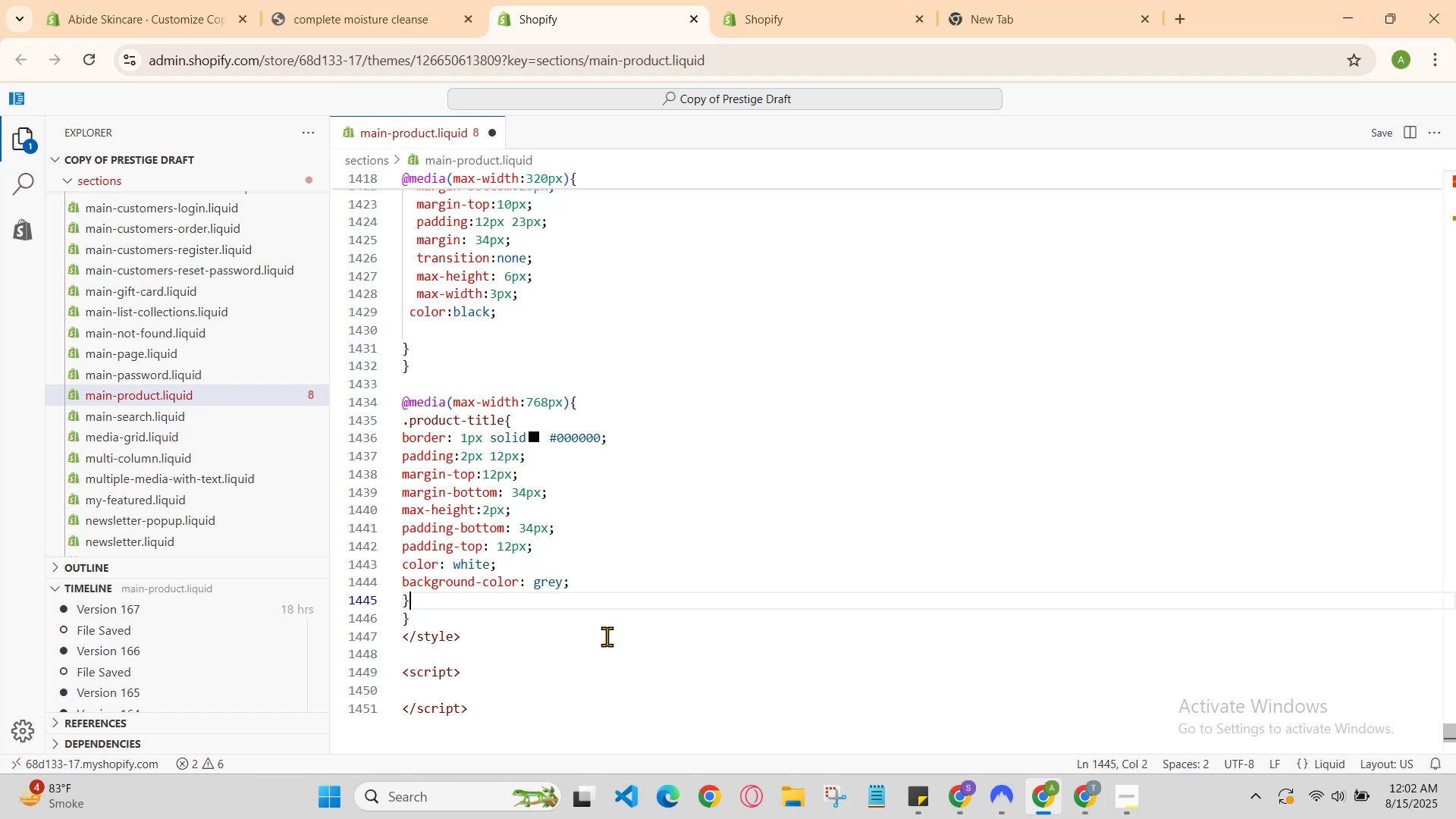 
key(ArrowLeft)
 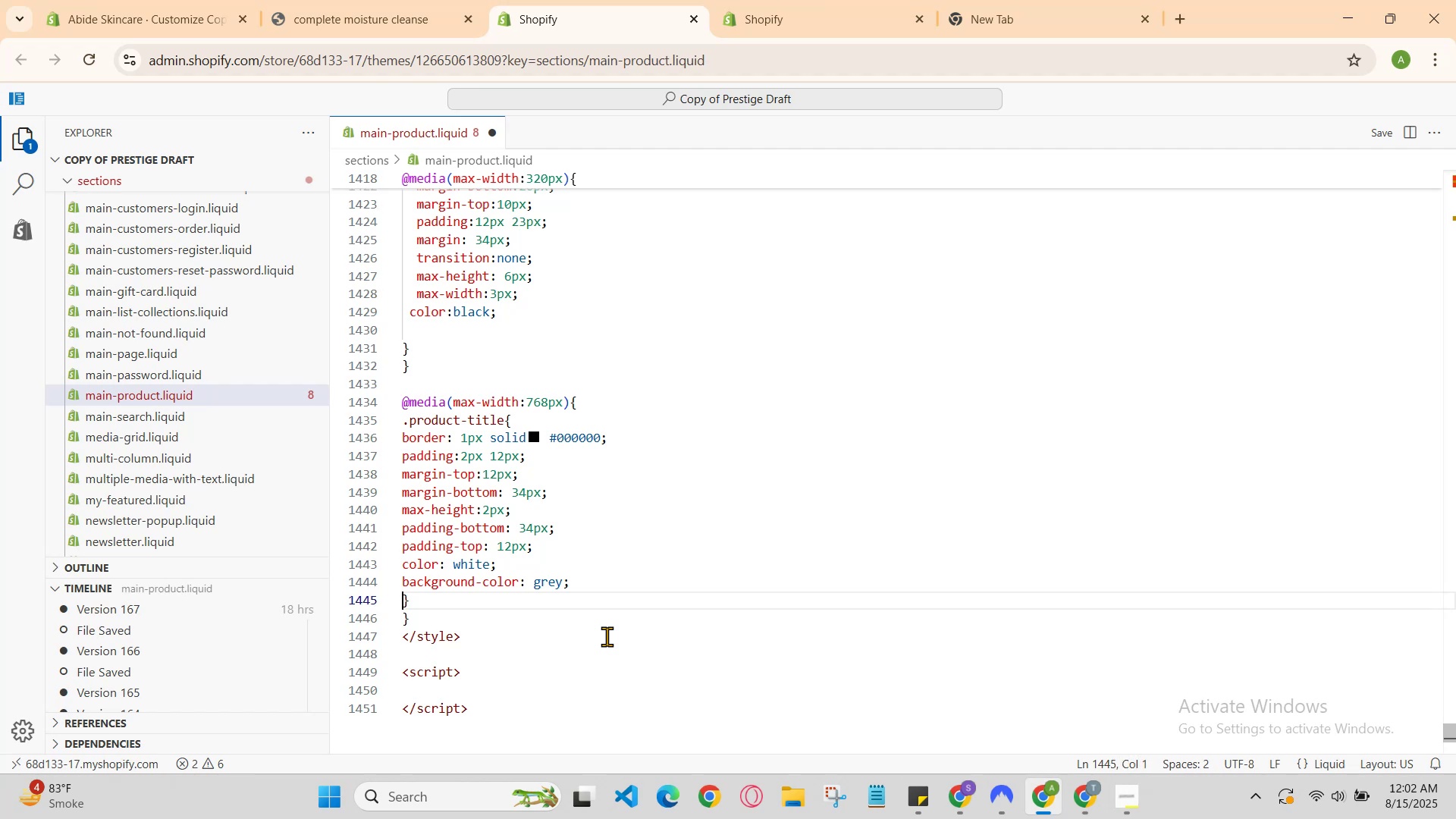 
key(ArrowLeft)
 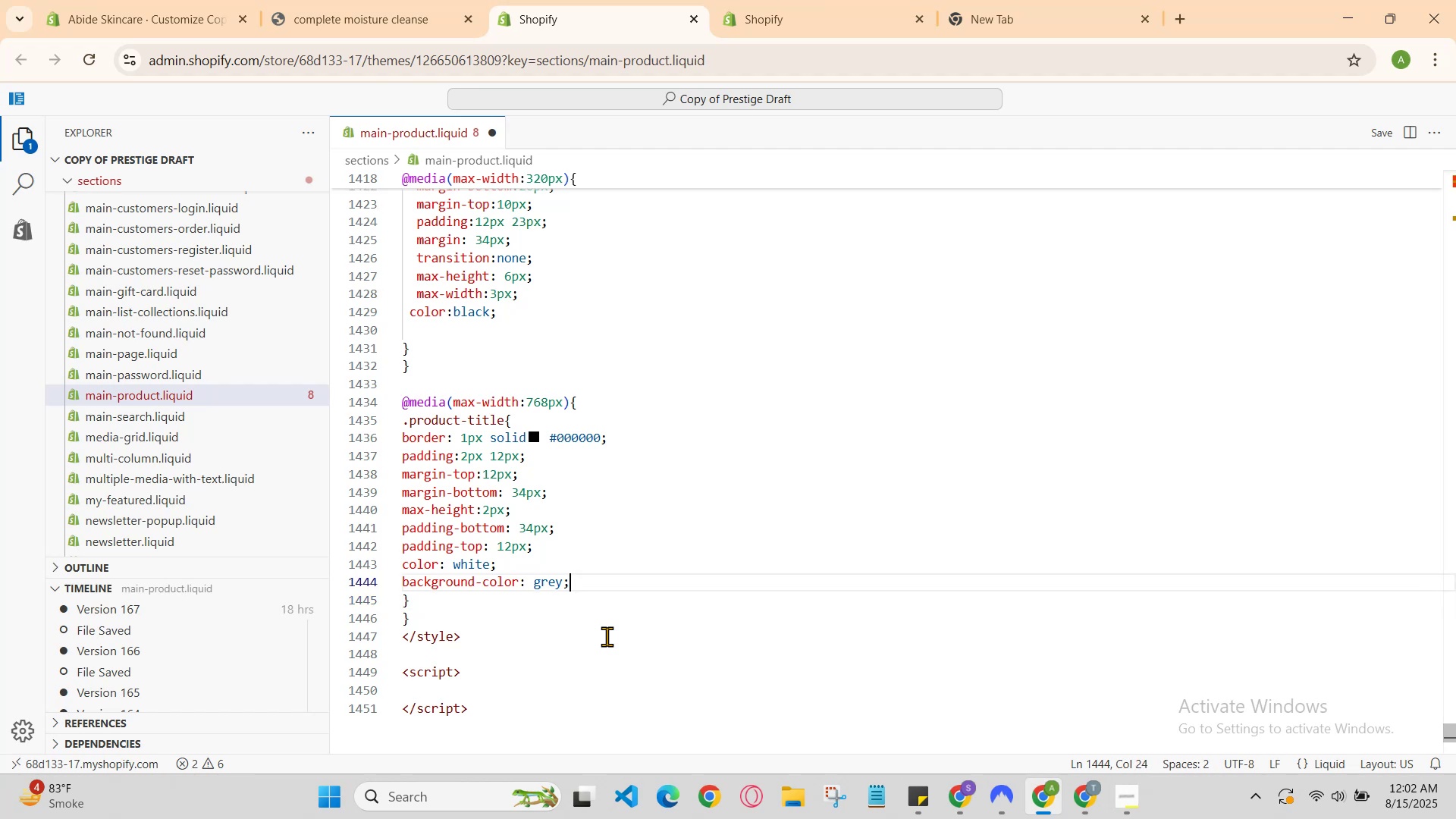 
key(ArrowLeft)
 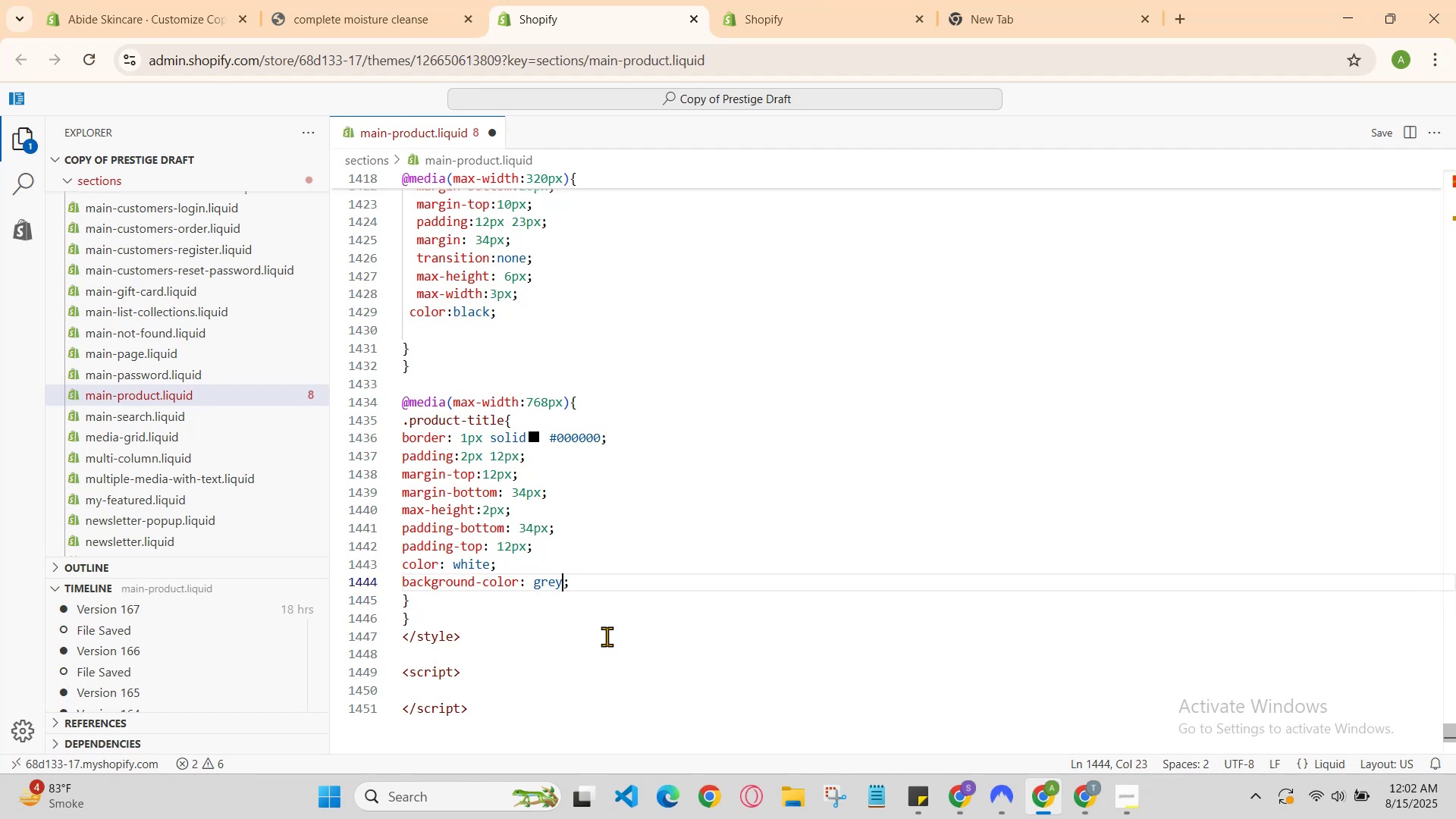 
key(ArrowLeft)
 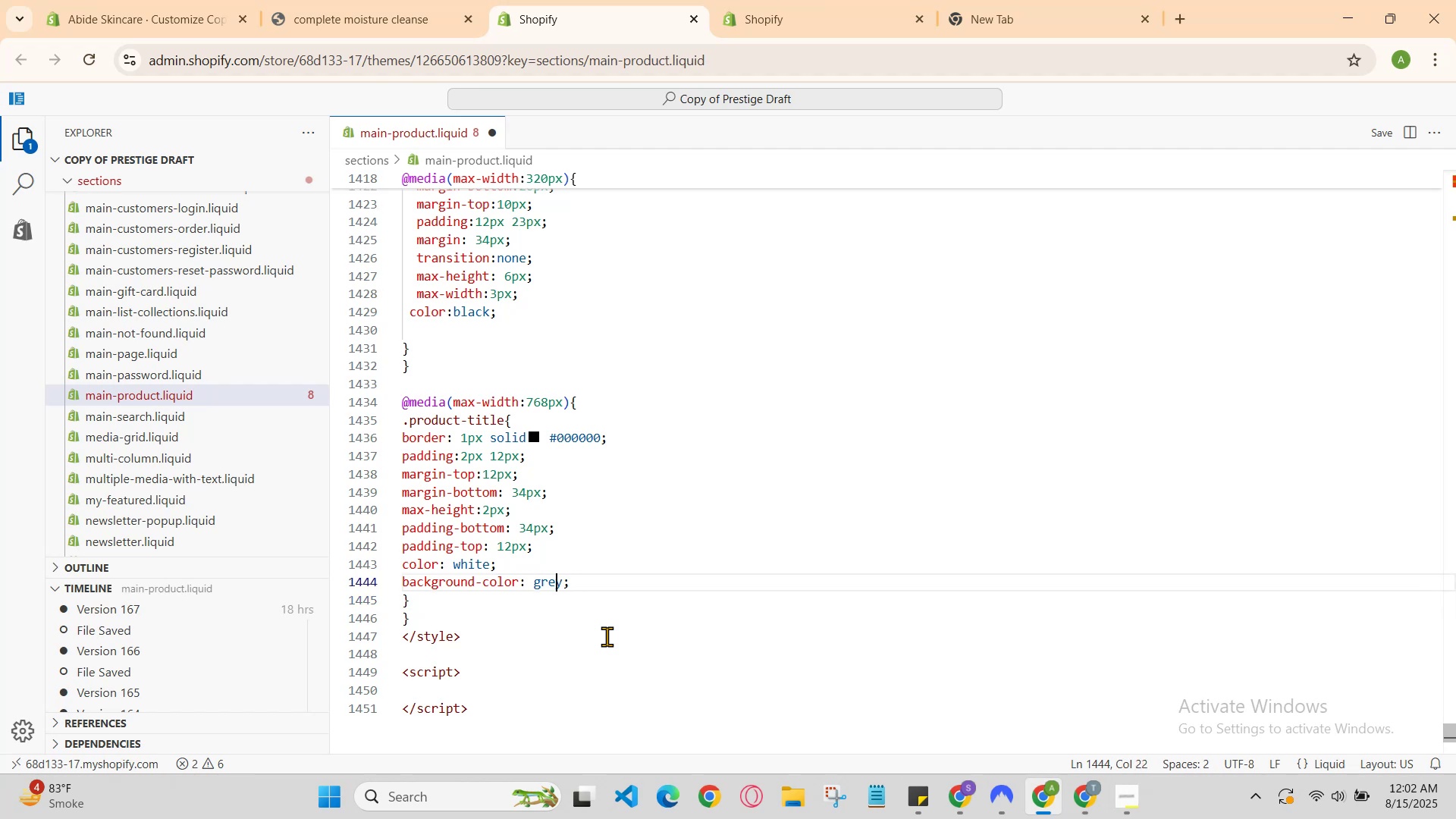 
key(ArrowRight)
 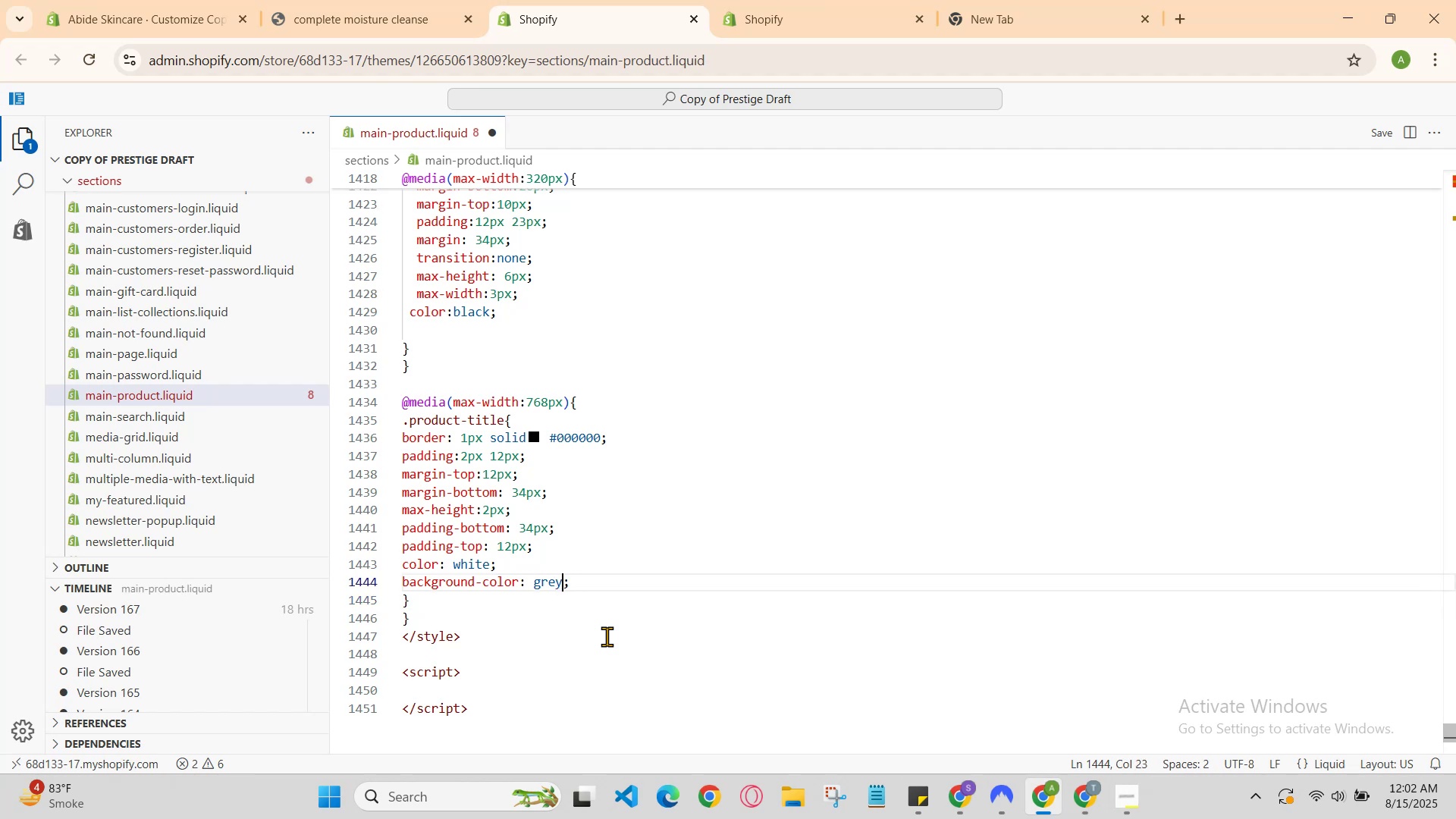 
key(Backspace)
 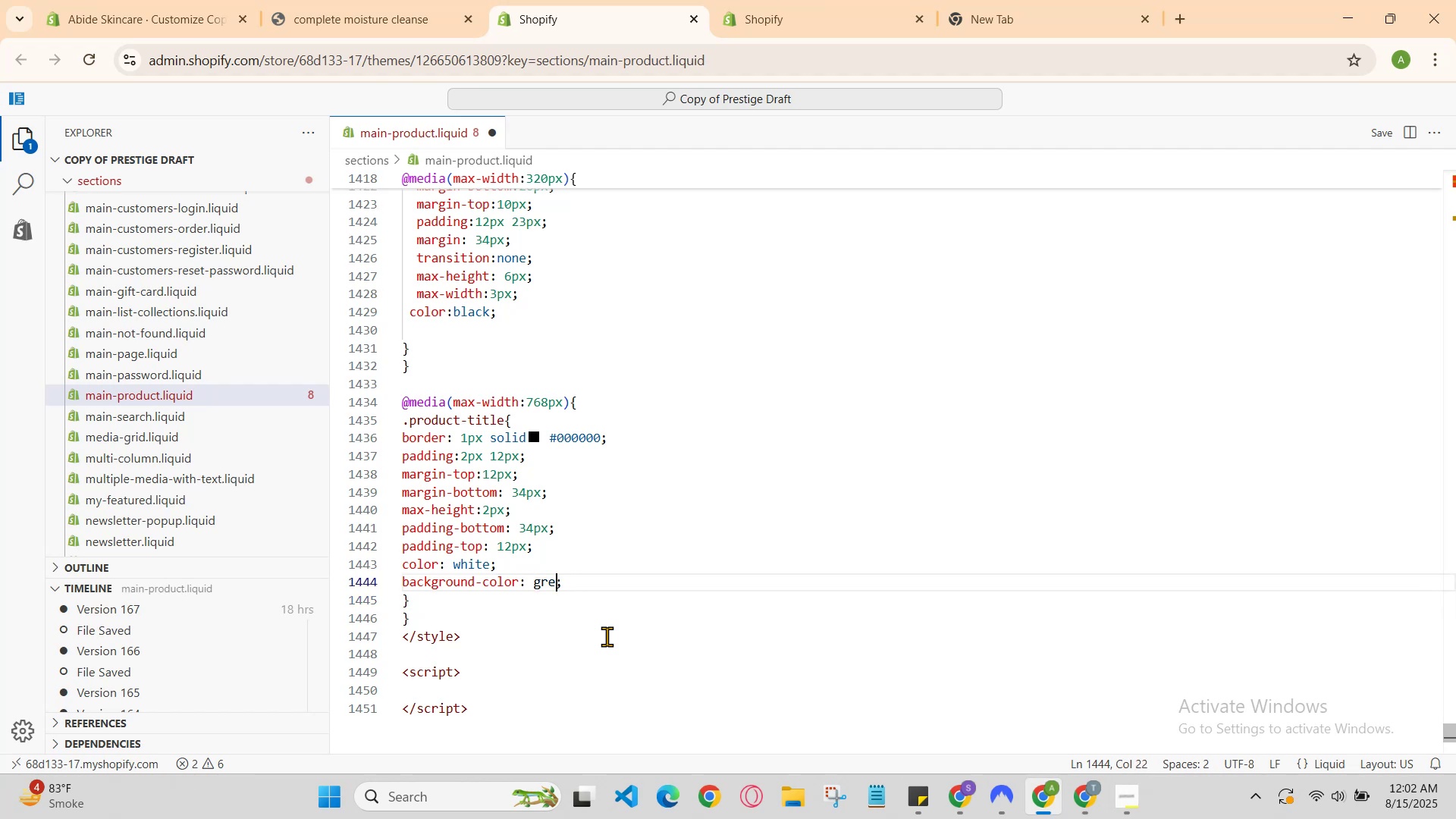 
key(Backspace)
 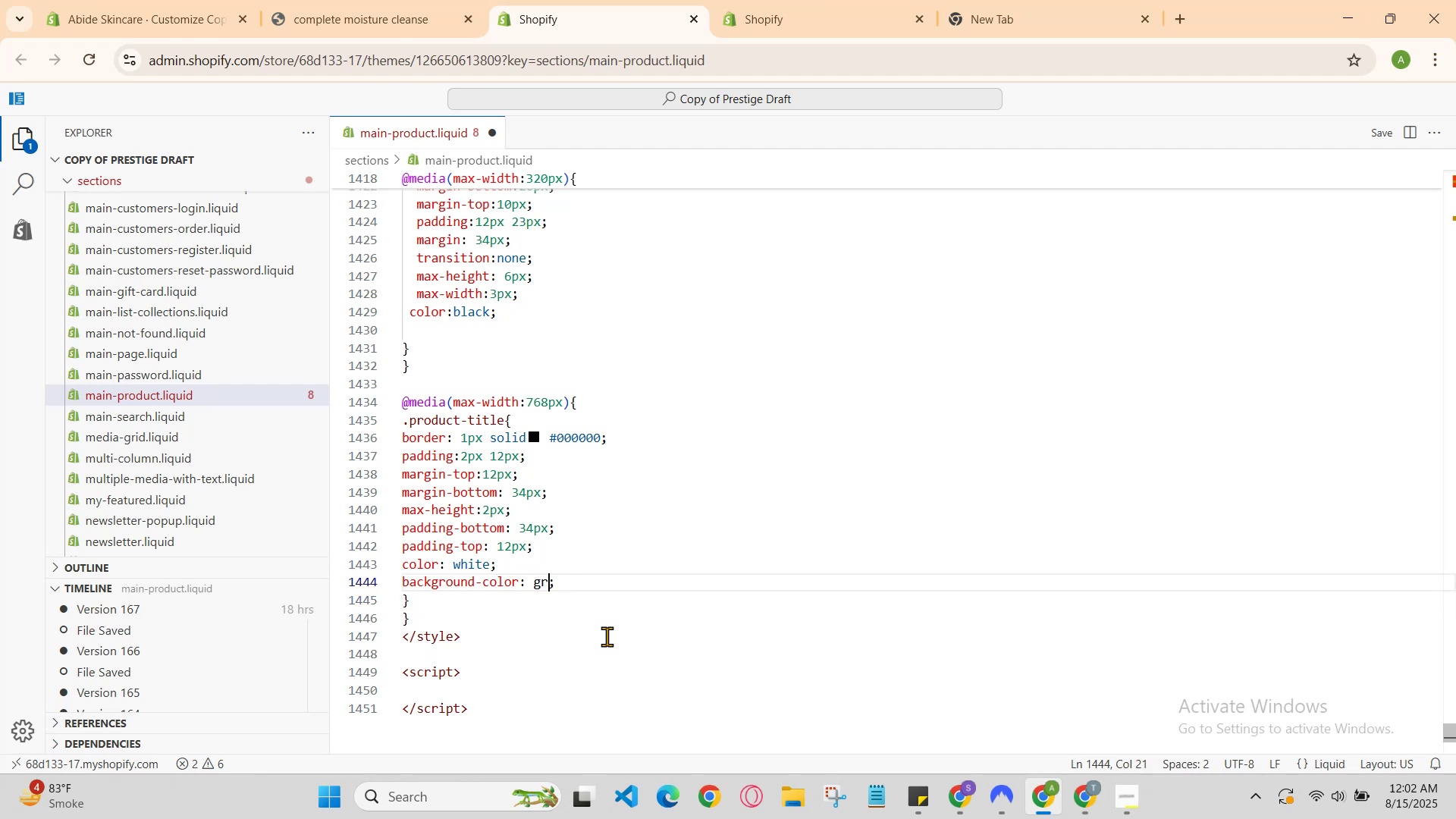 
key(Backspace)
 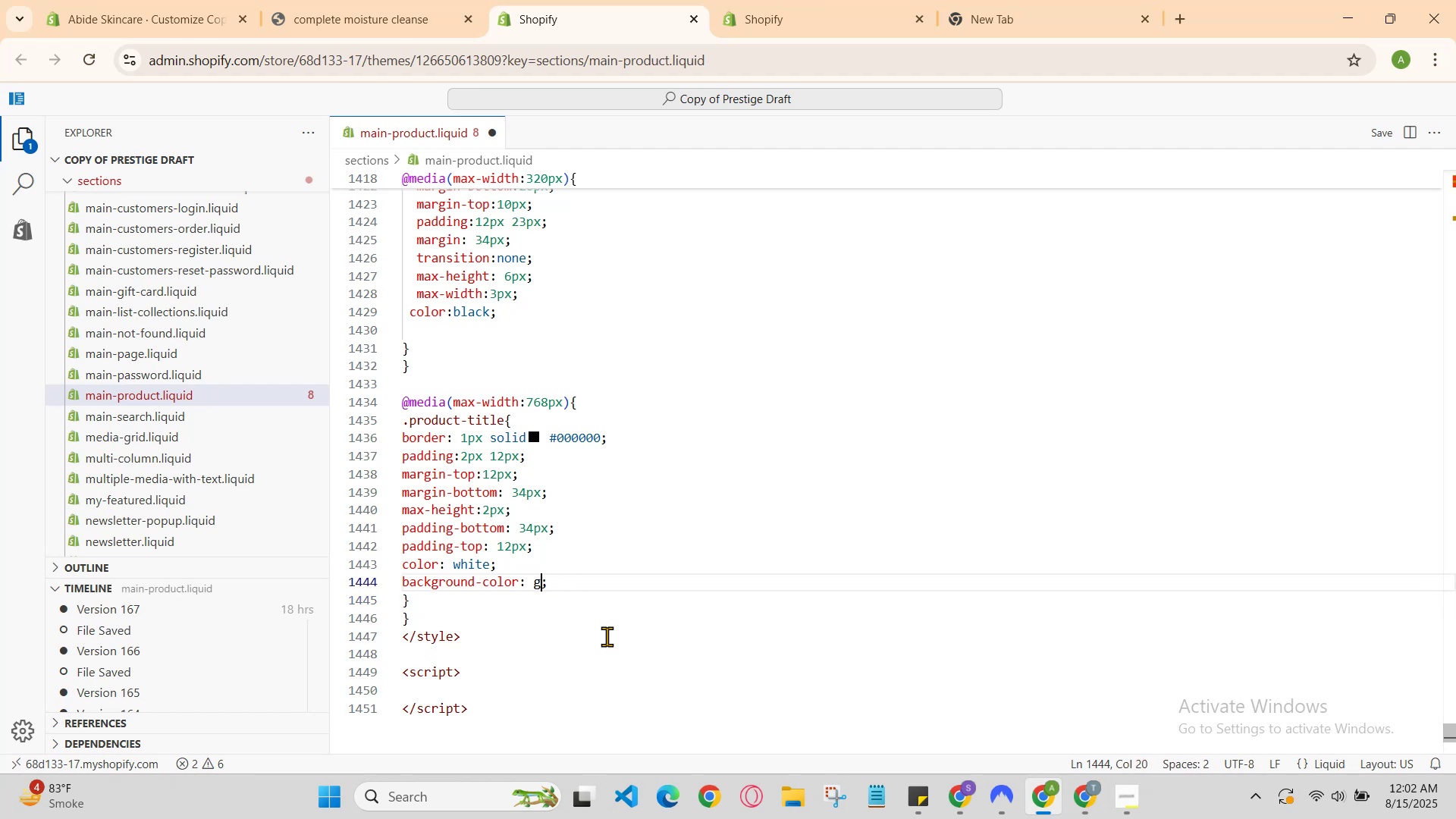 
key(Backspace)
 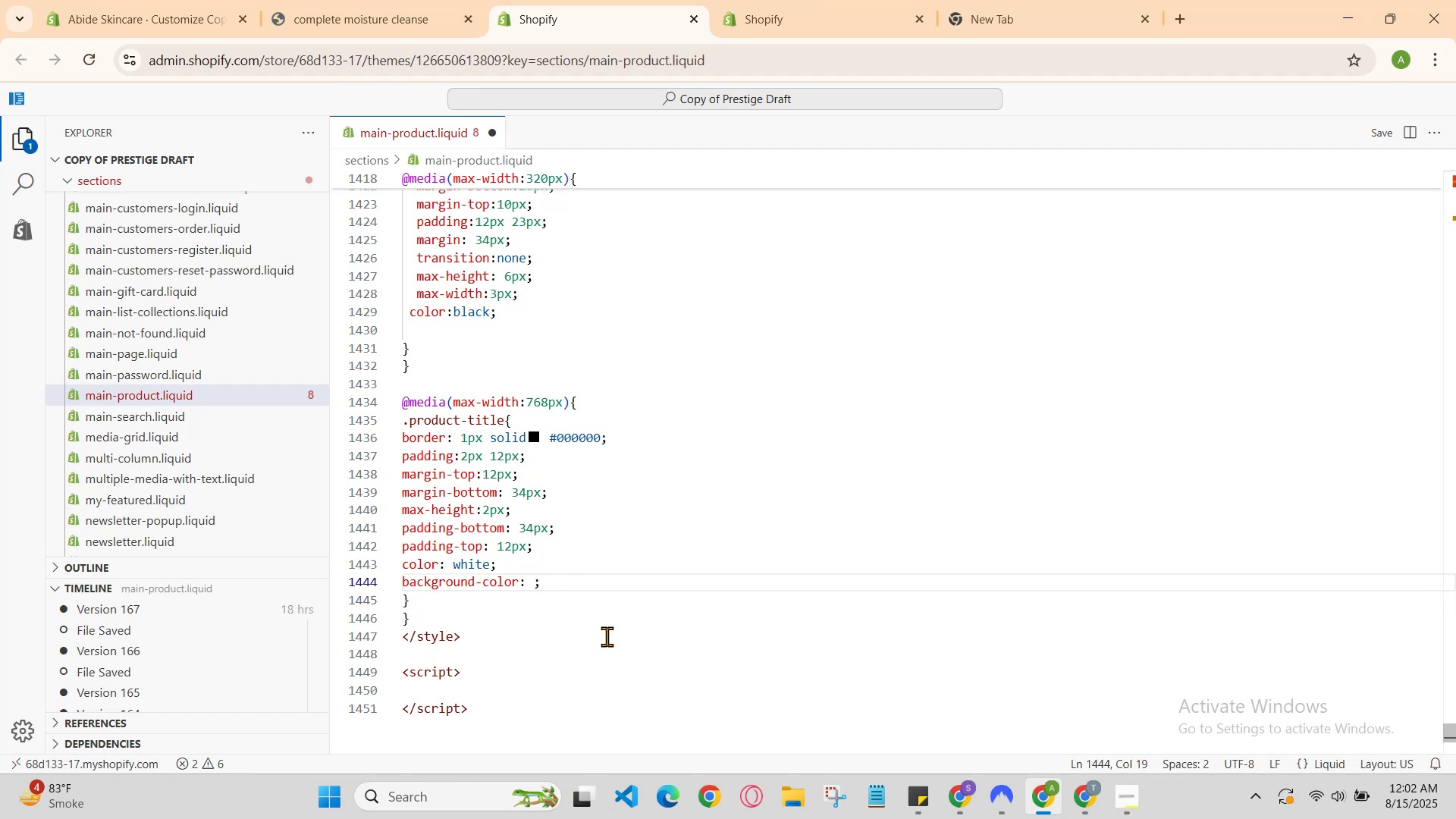 
key(W)
 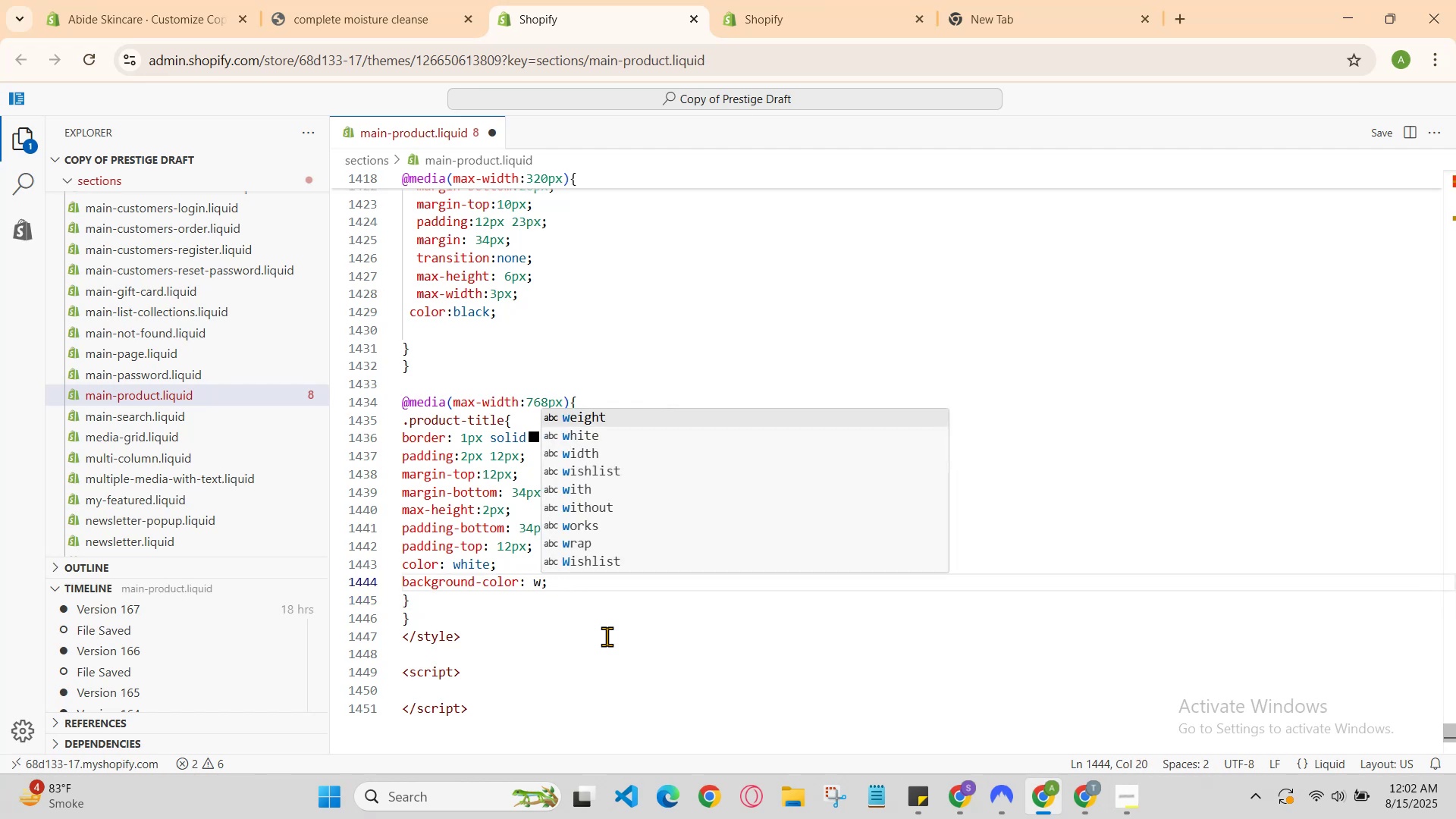 
key(Backspace)
 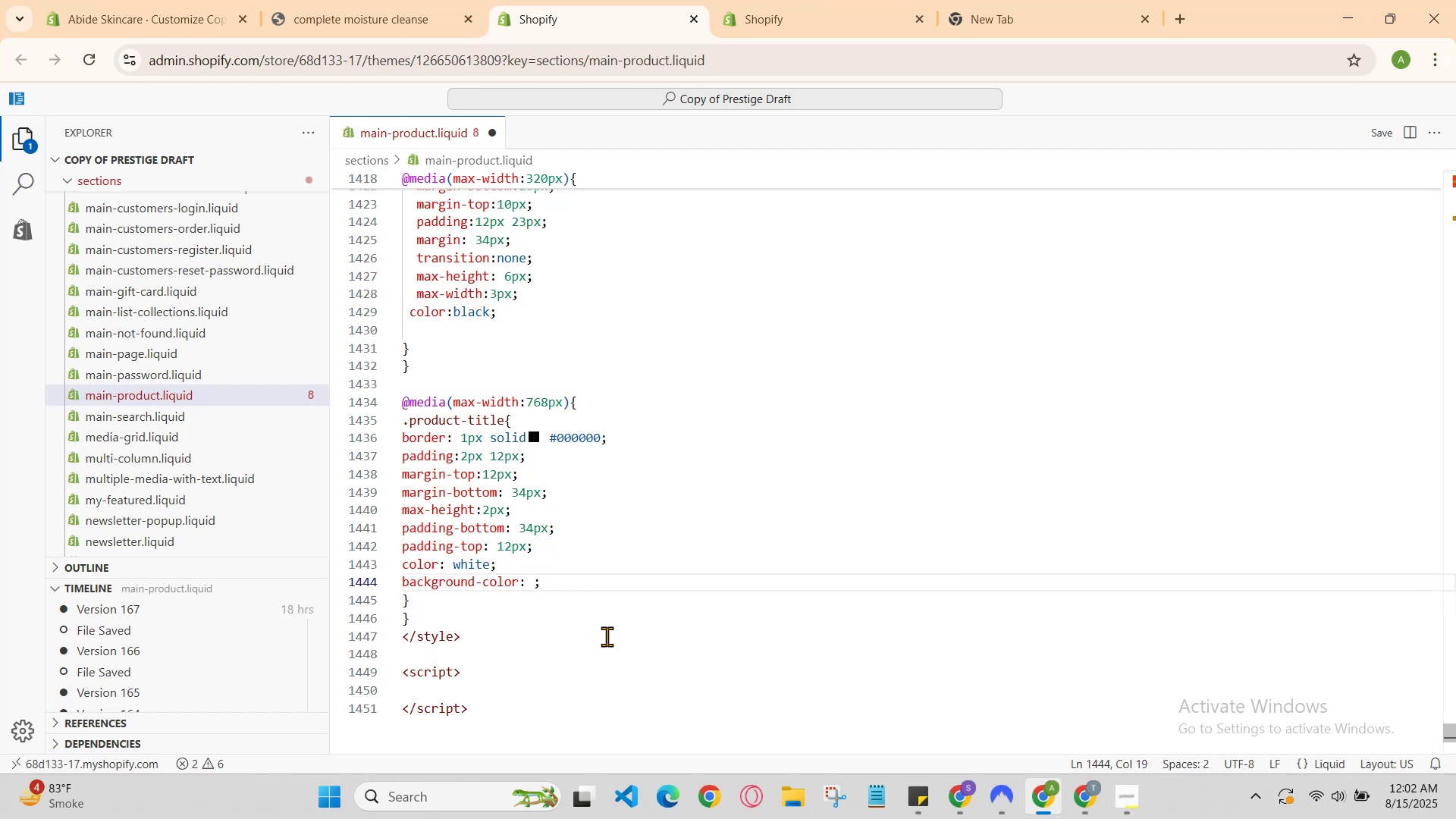 
key(Backspace)
 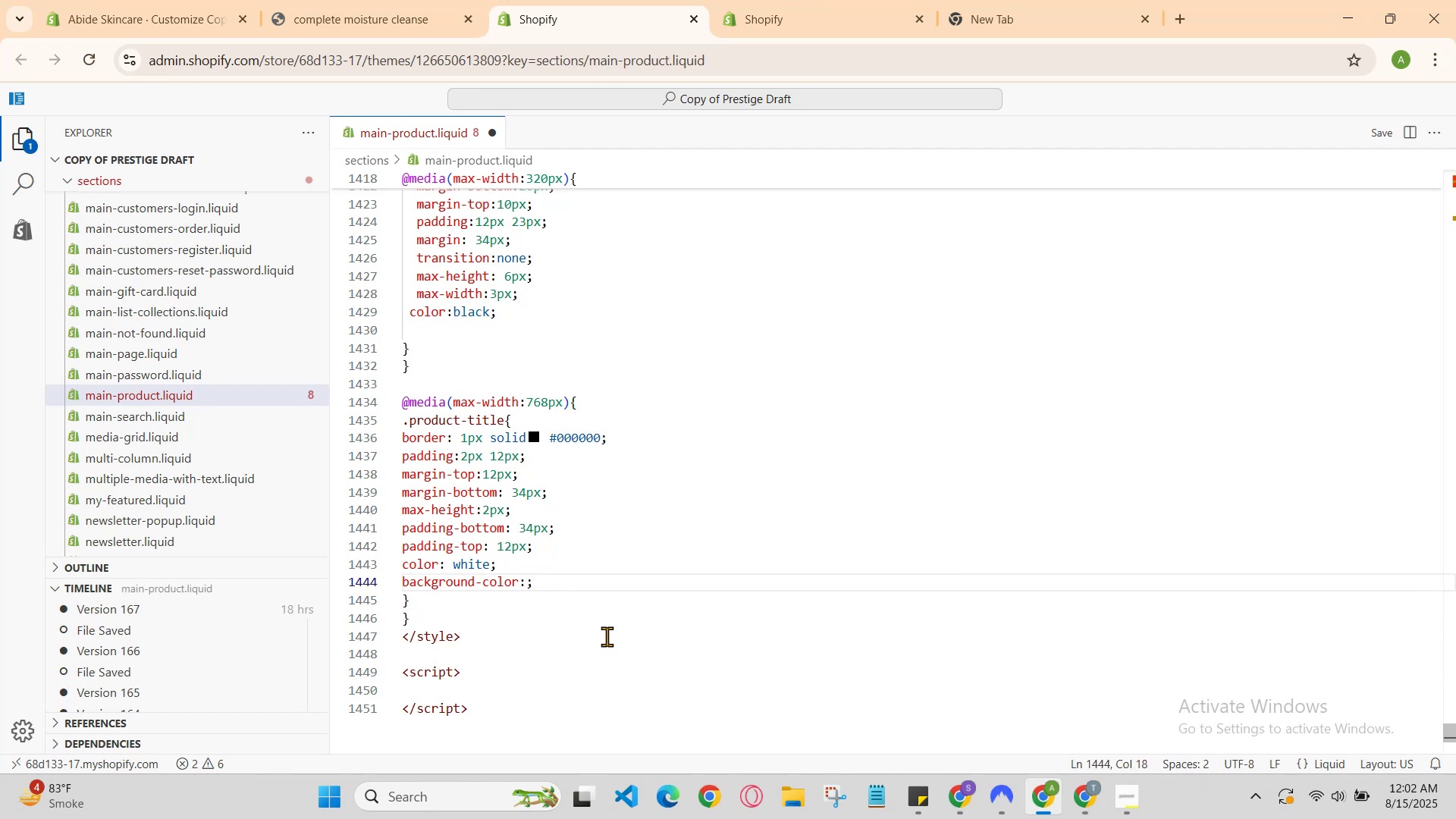 
key(Space)
 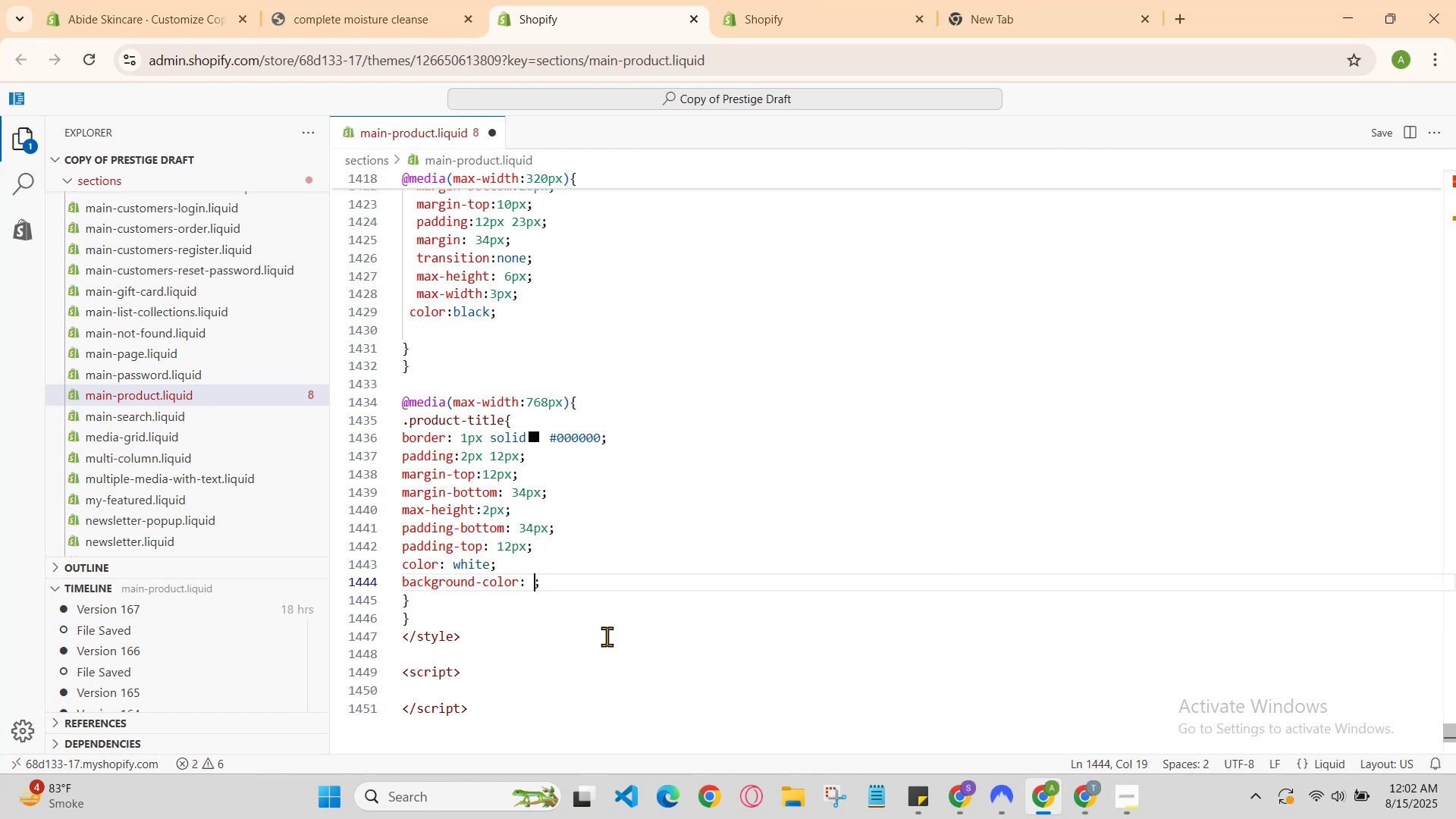 
key(Backspace)
 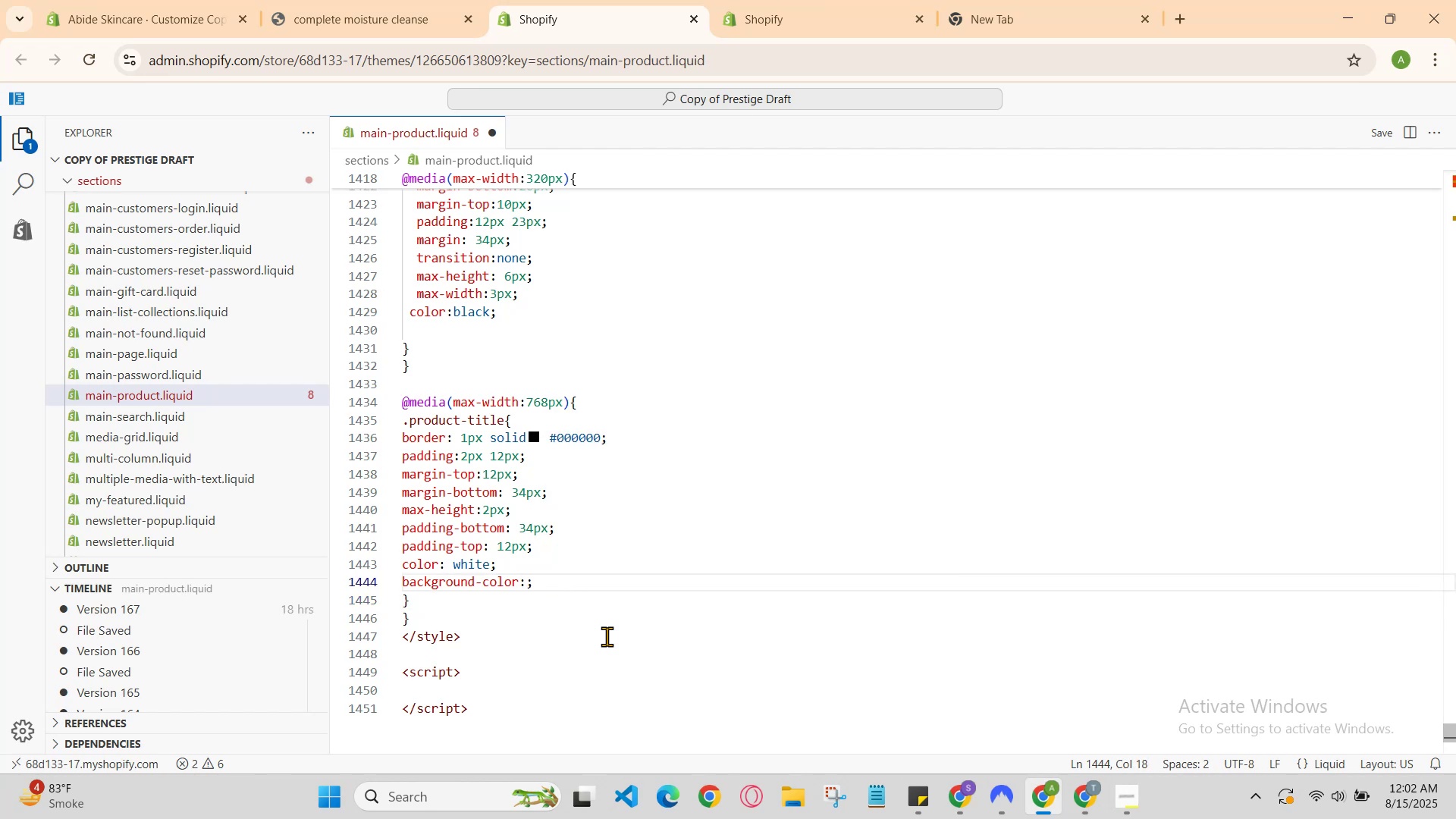 
key(Space)
 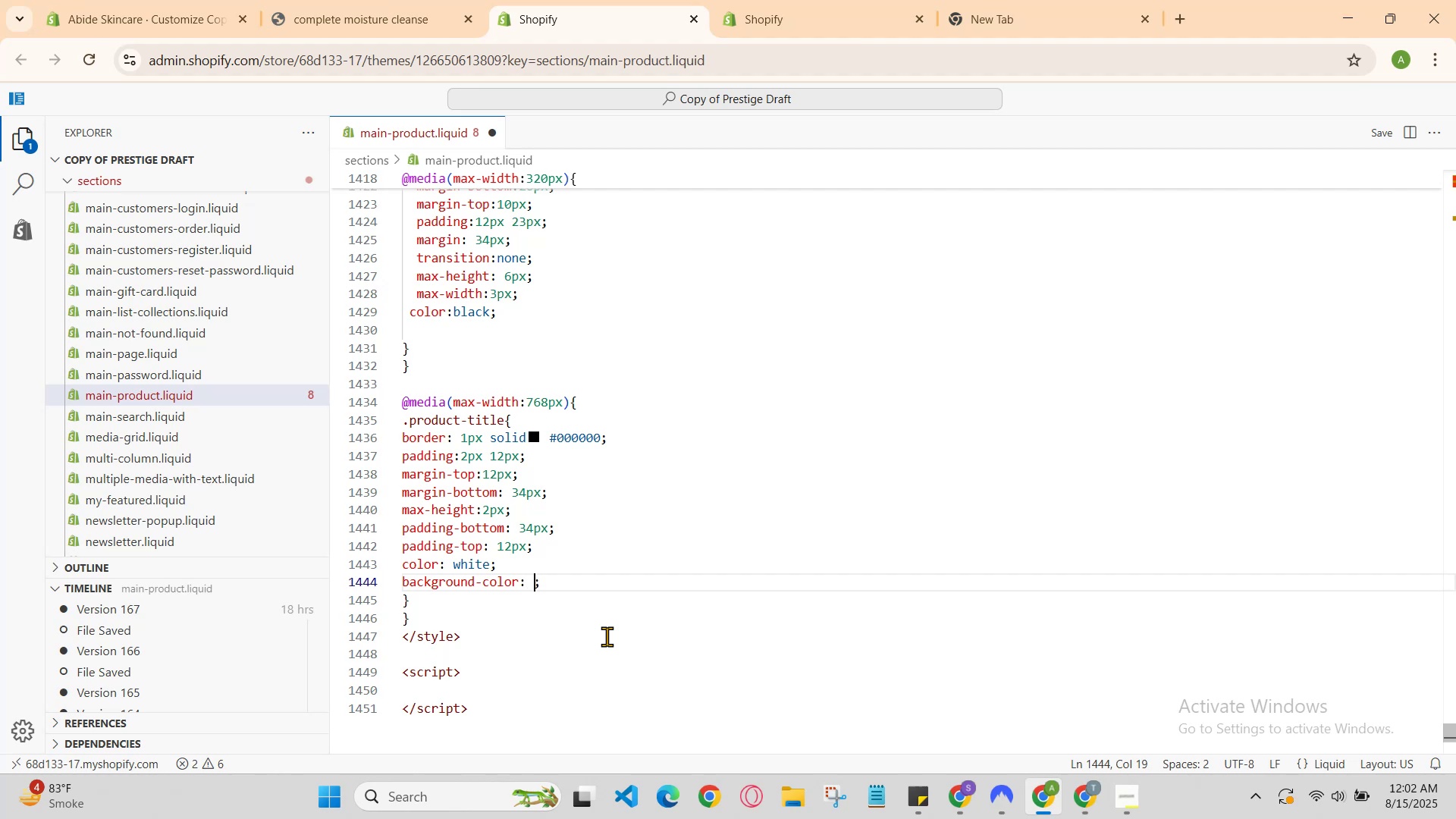 
key(ArrowLeft)
 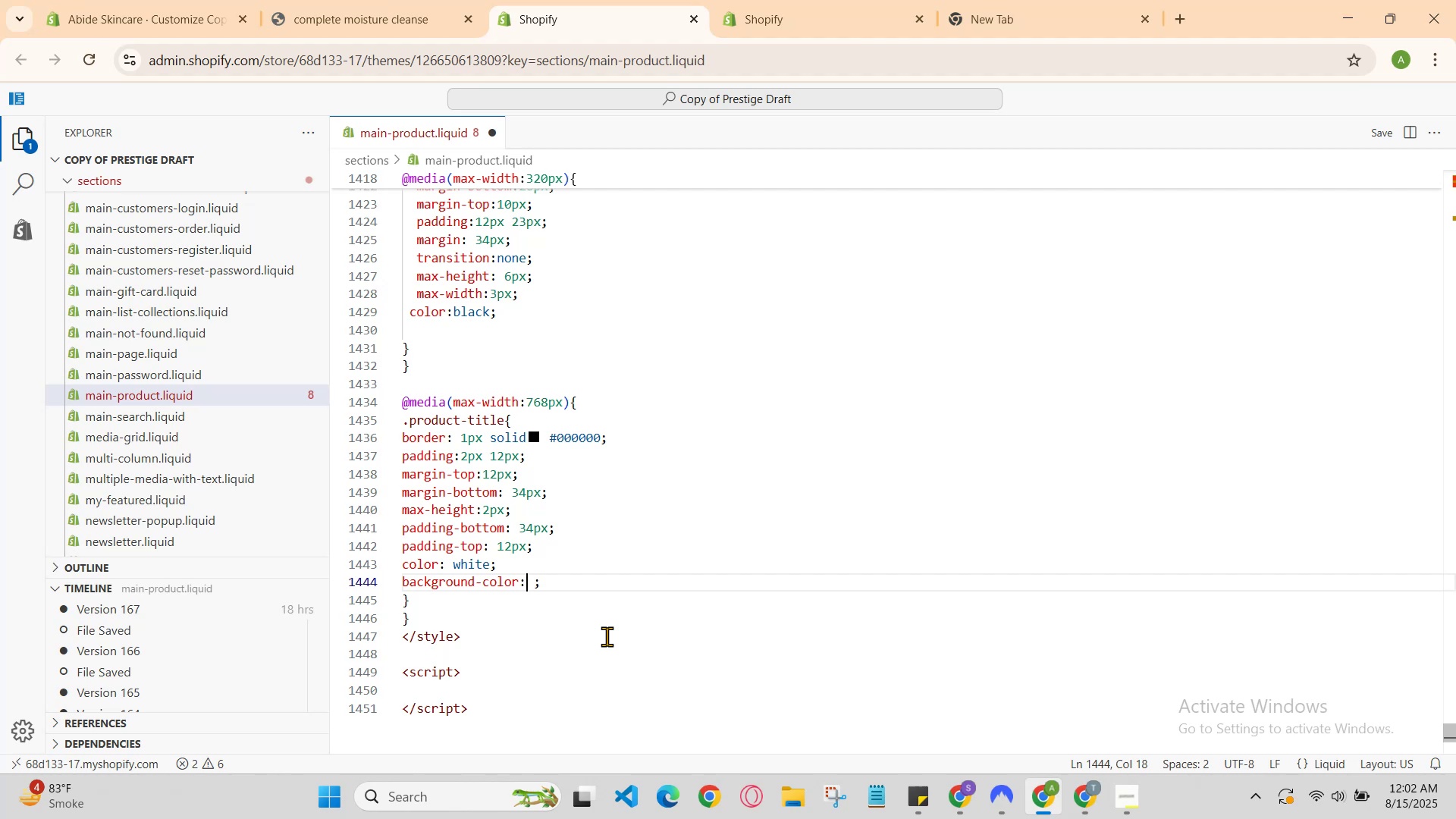 
type( p)
key(Backspace)
type(blue)
 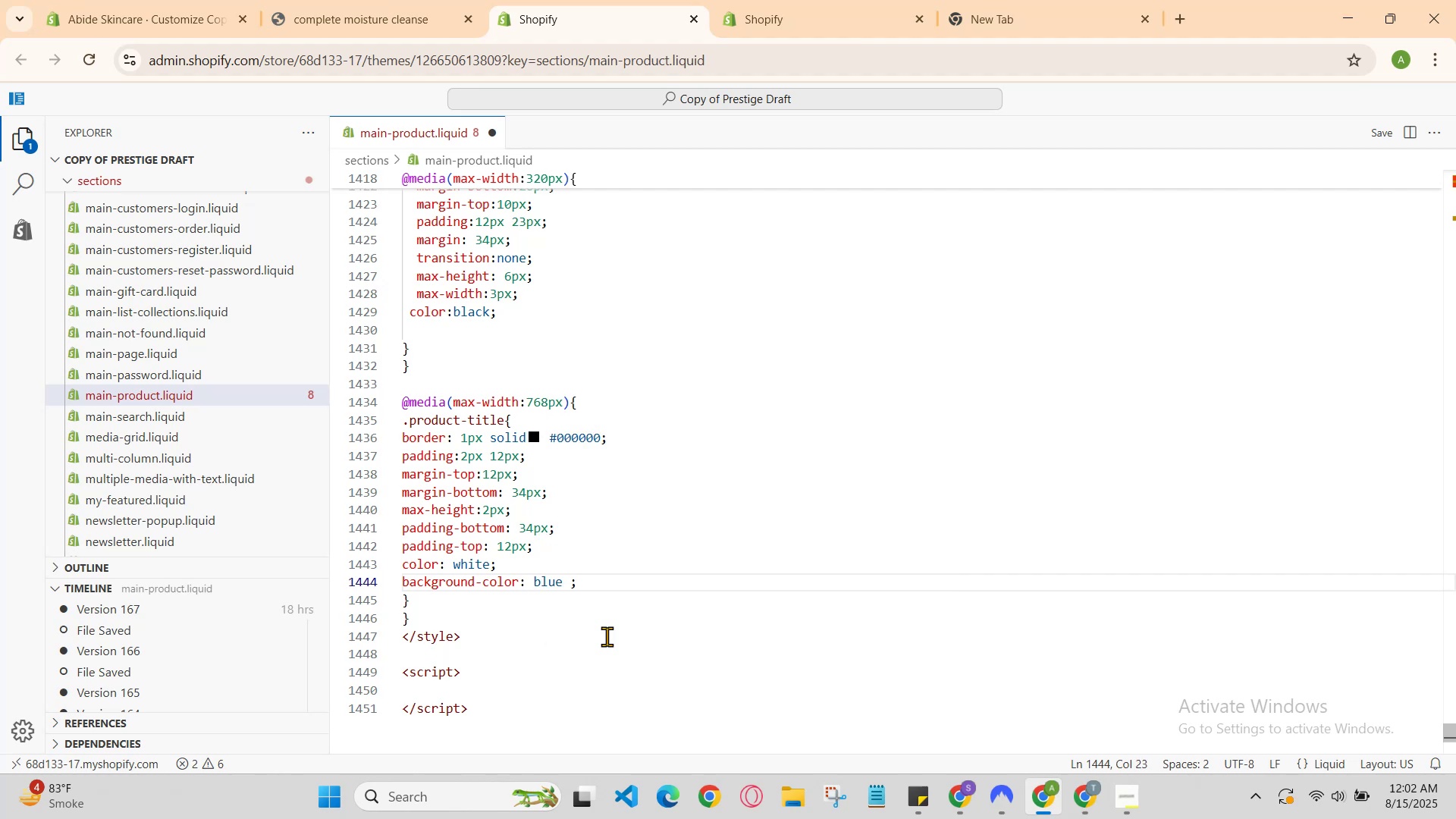 
key(ArrowRight)
 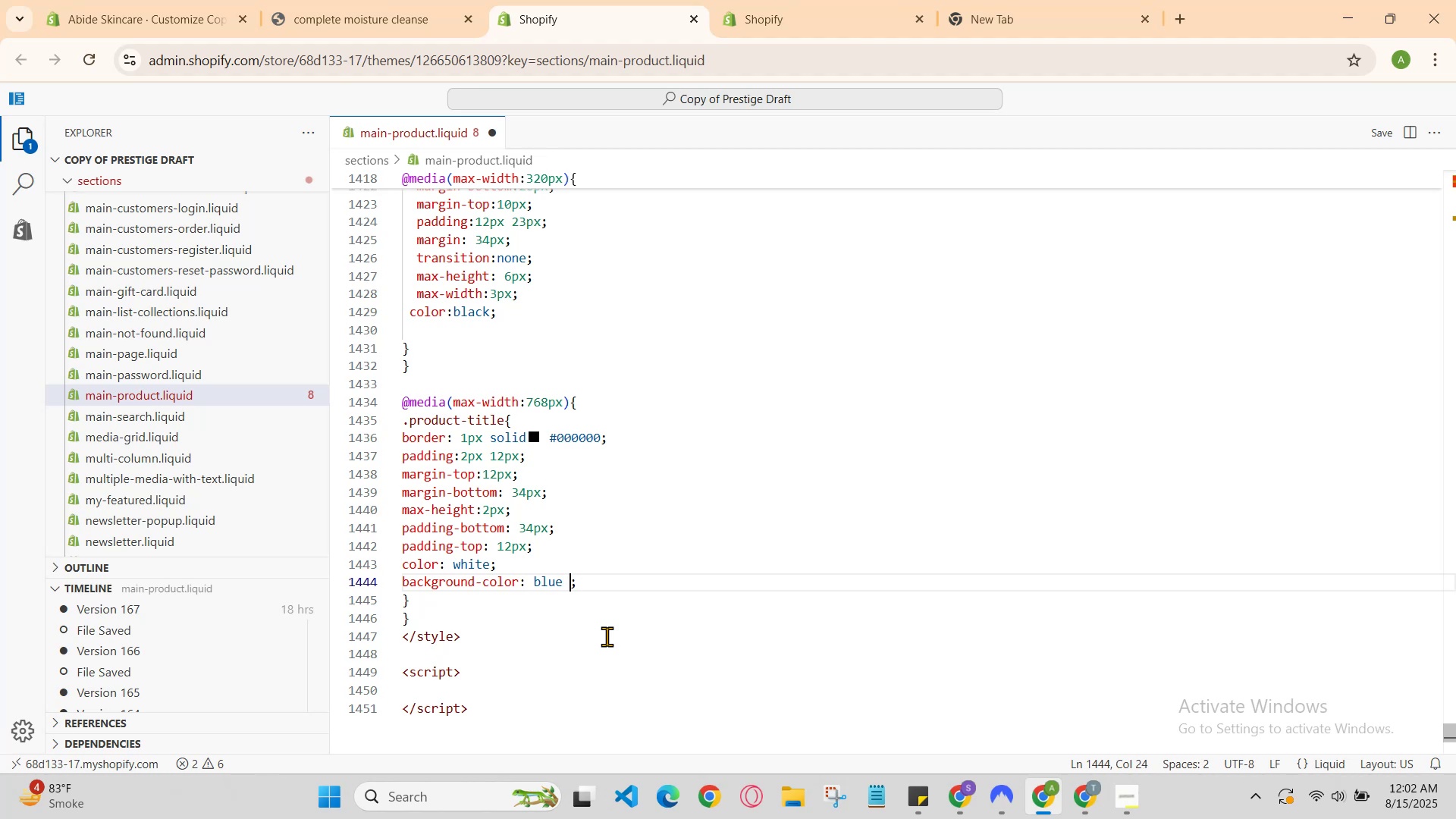 
key(ArrowRight)
 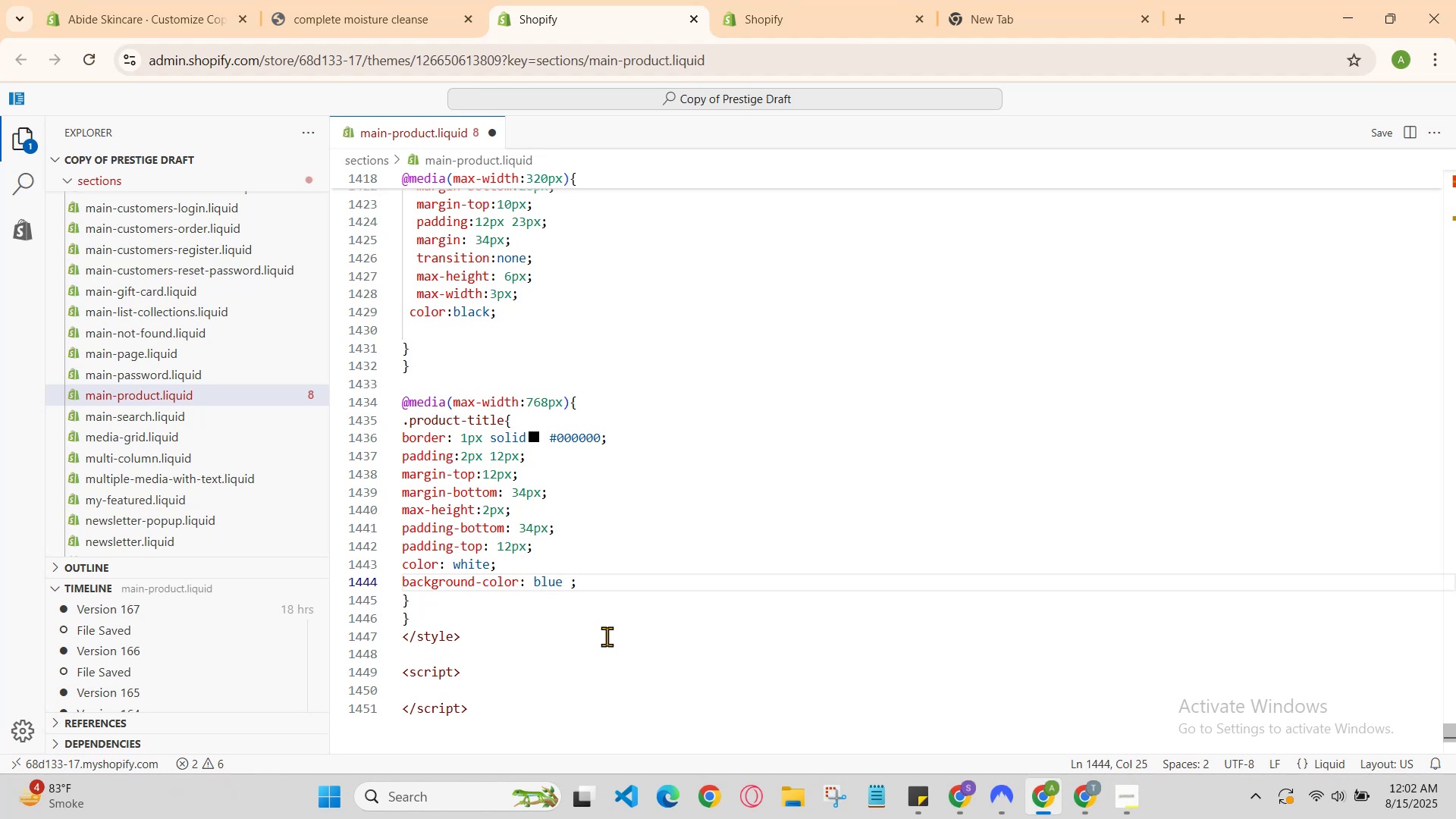 
key(ArrowLeft)
 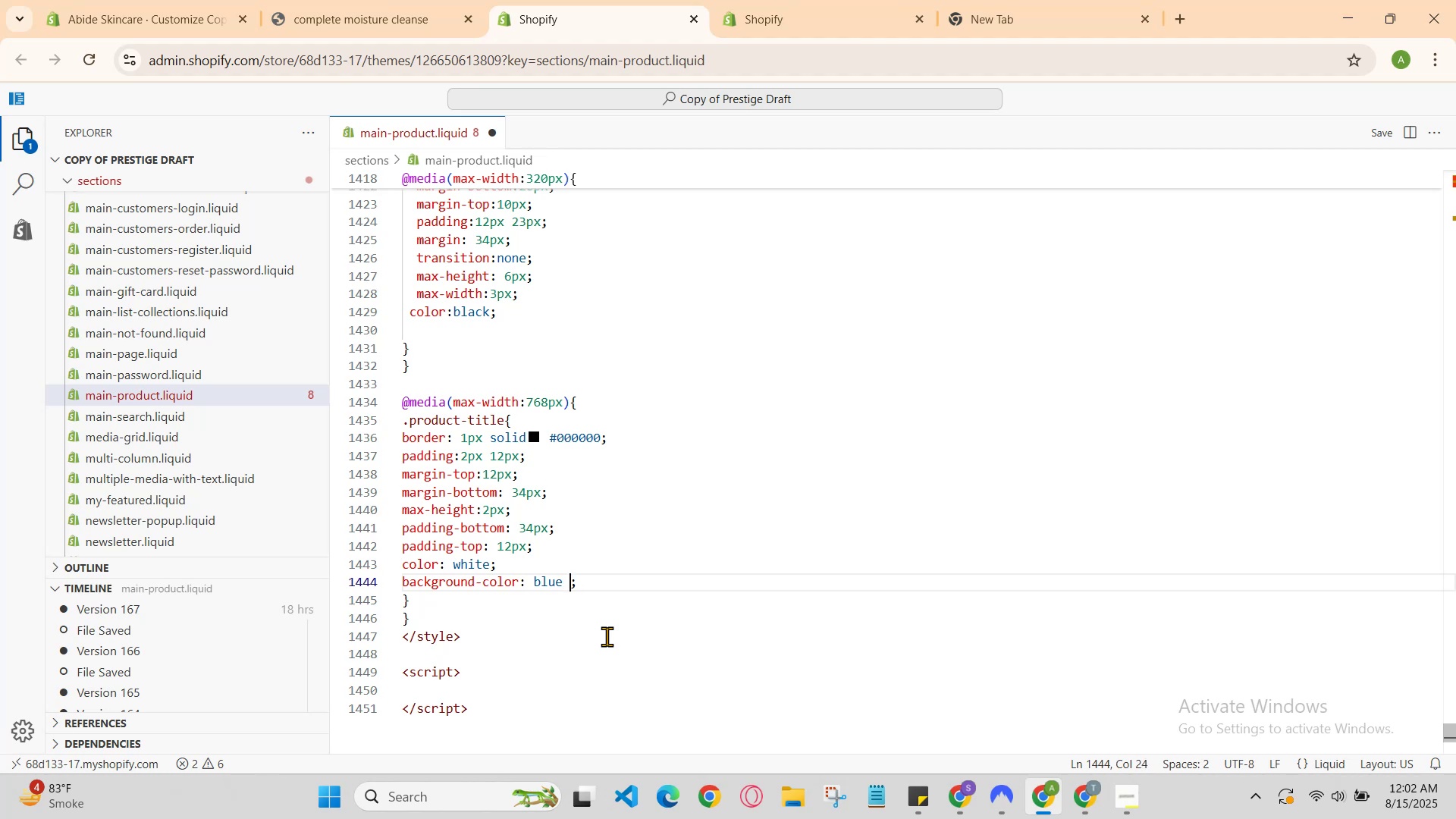 
key(ArrowLeft)
 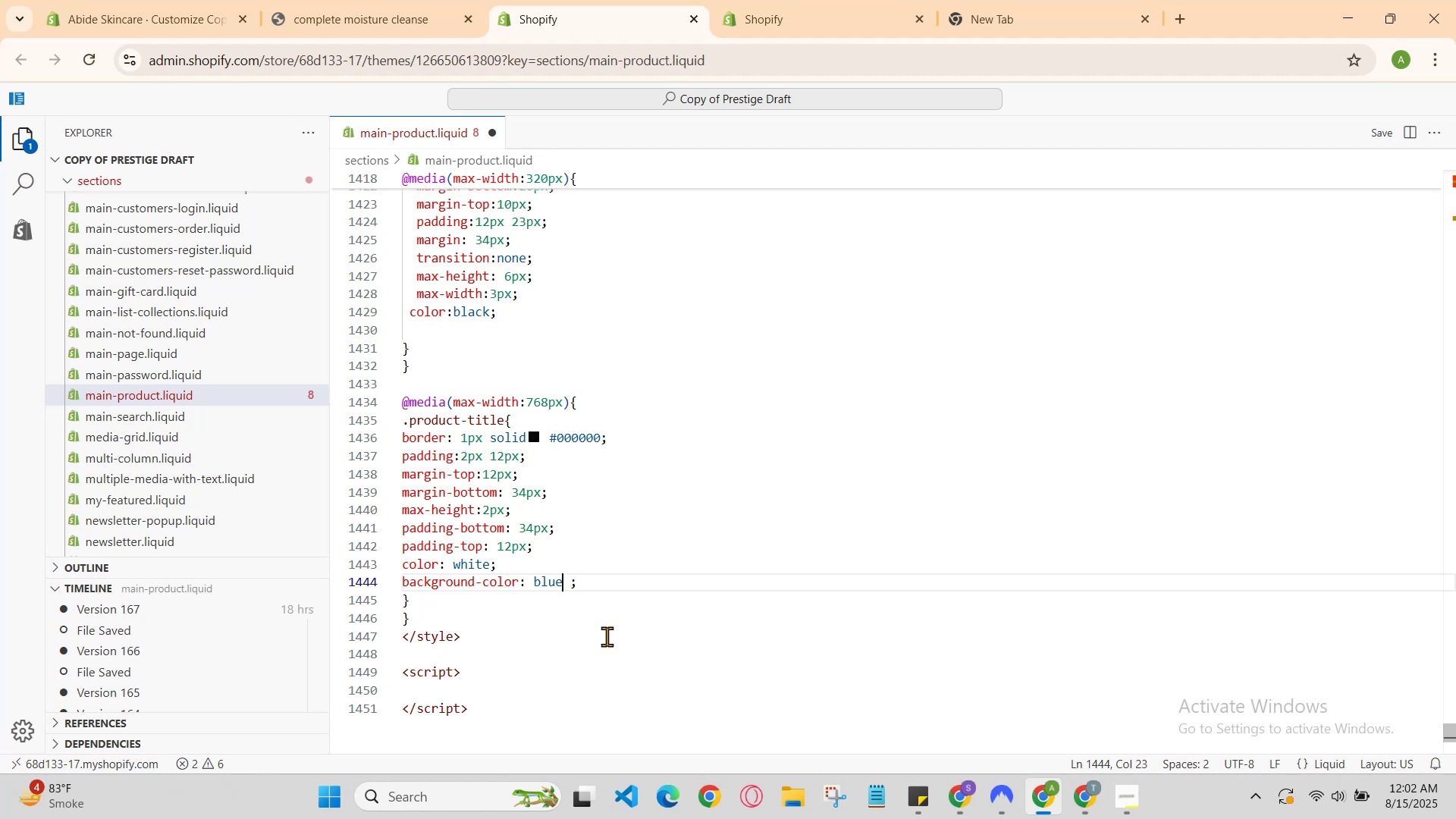 
key(ArrowLeft)
 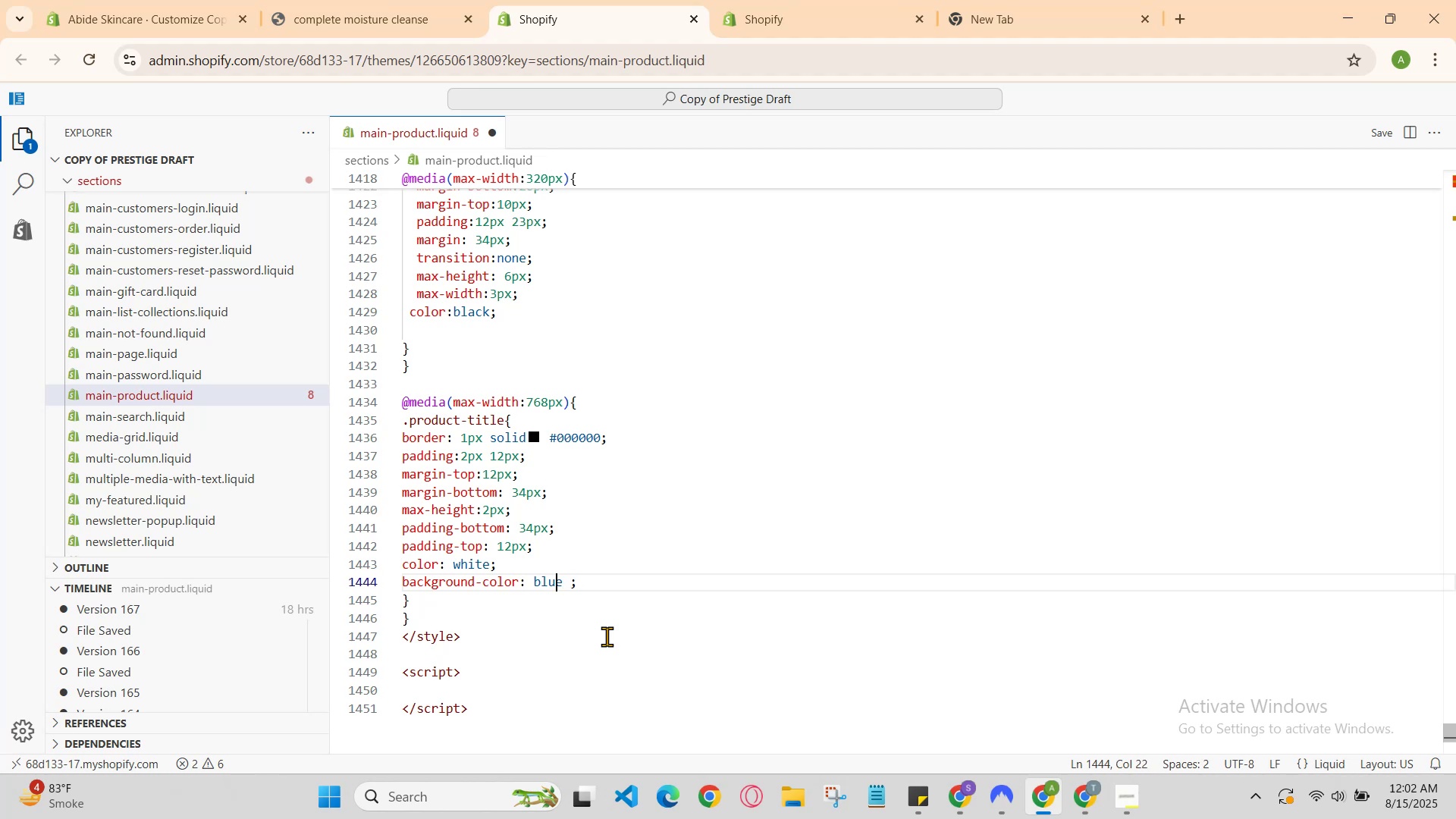 
key(ArrowLeft)
 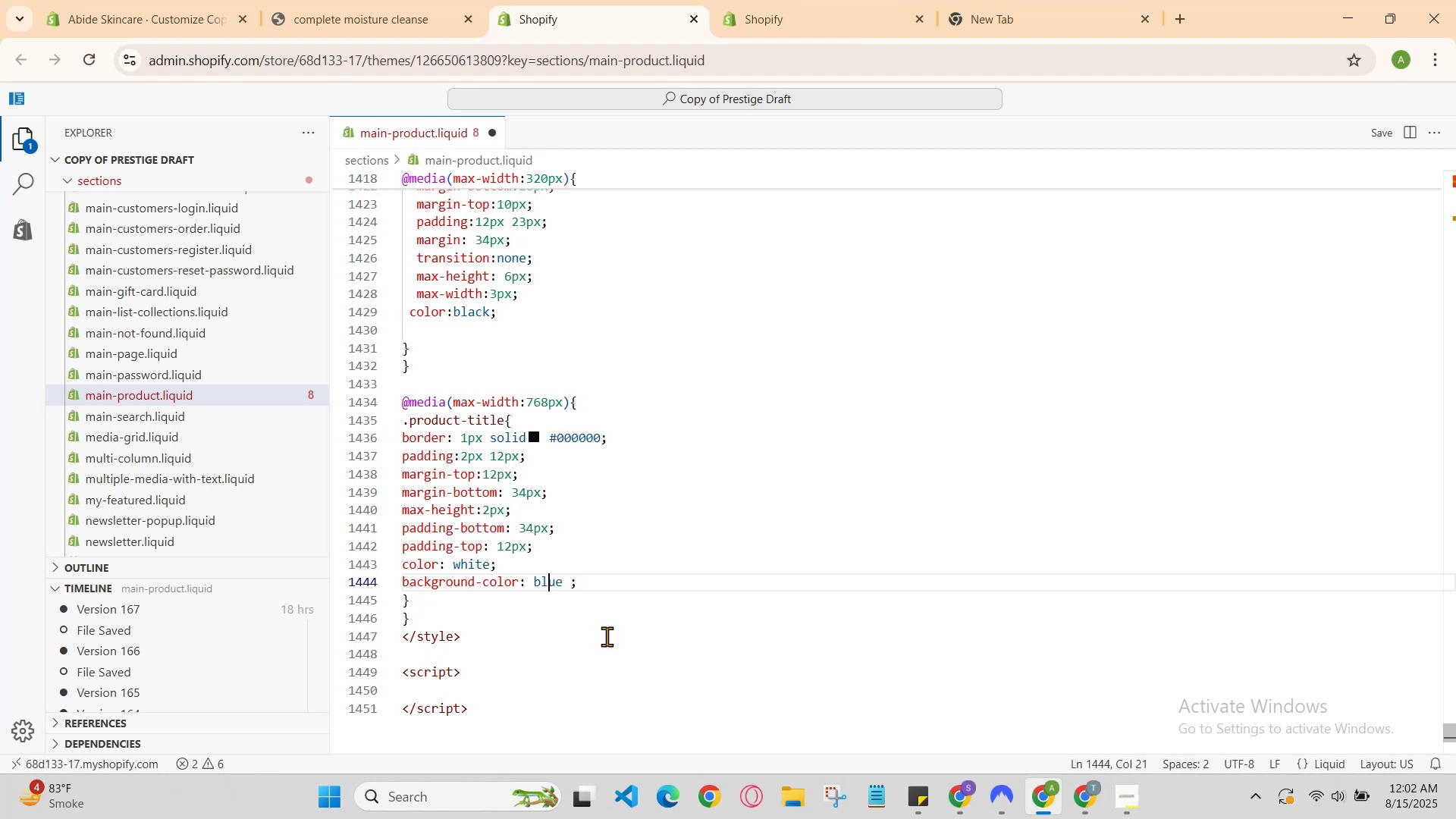 
key(ArrowLeft)
 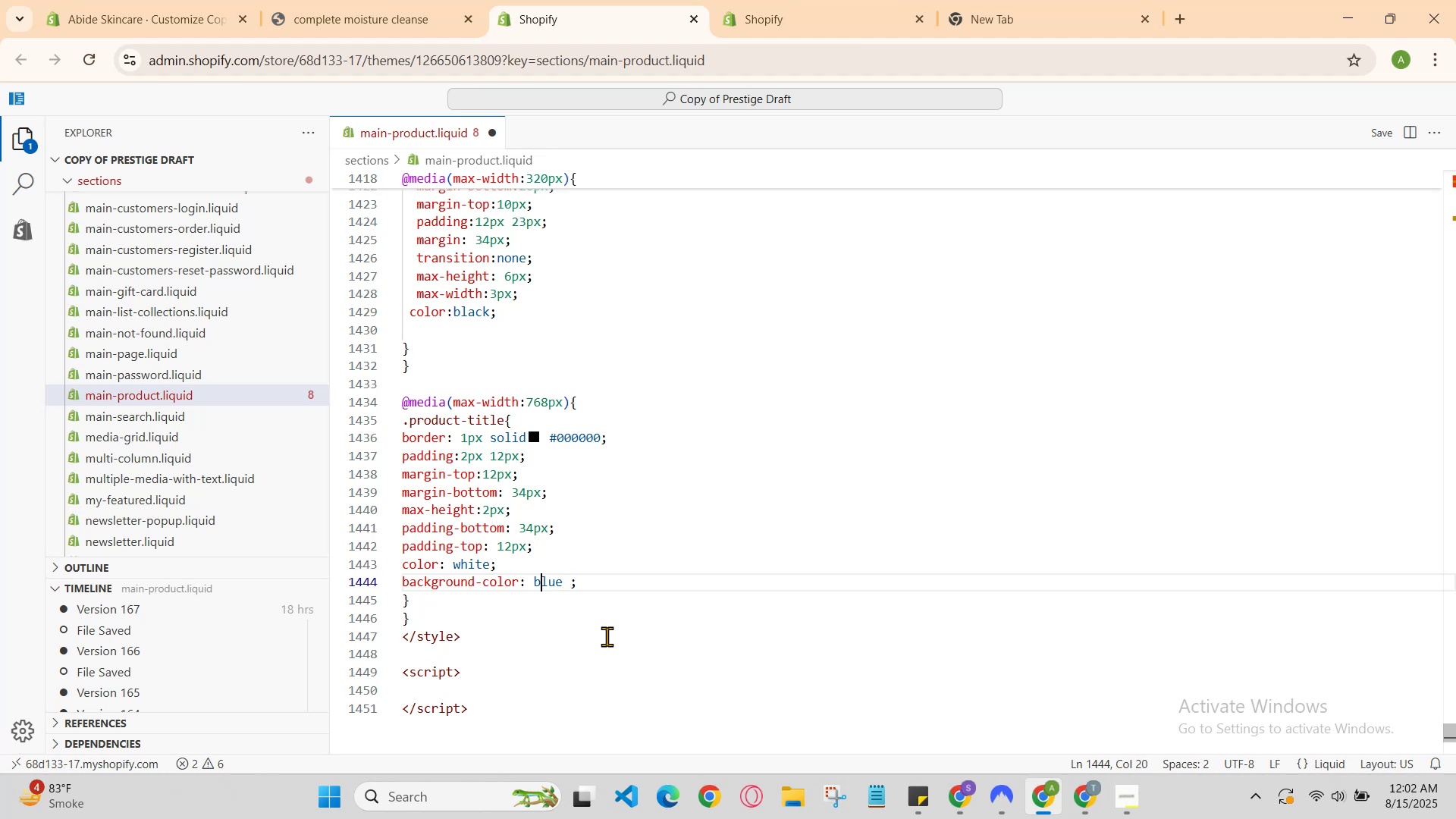 
key(ArrowLeft)
 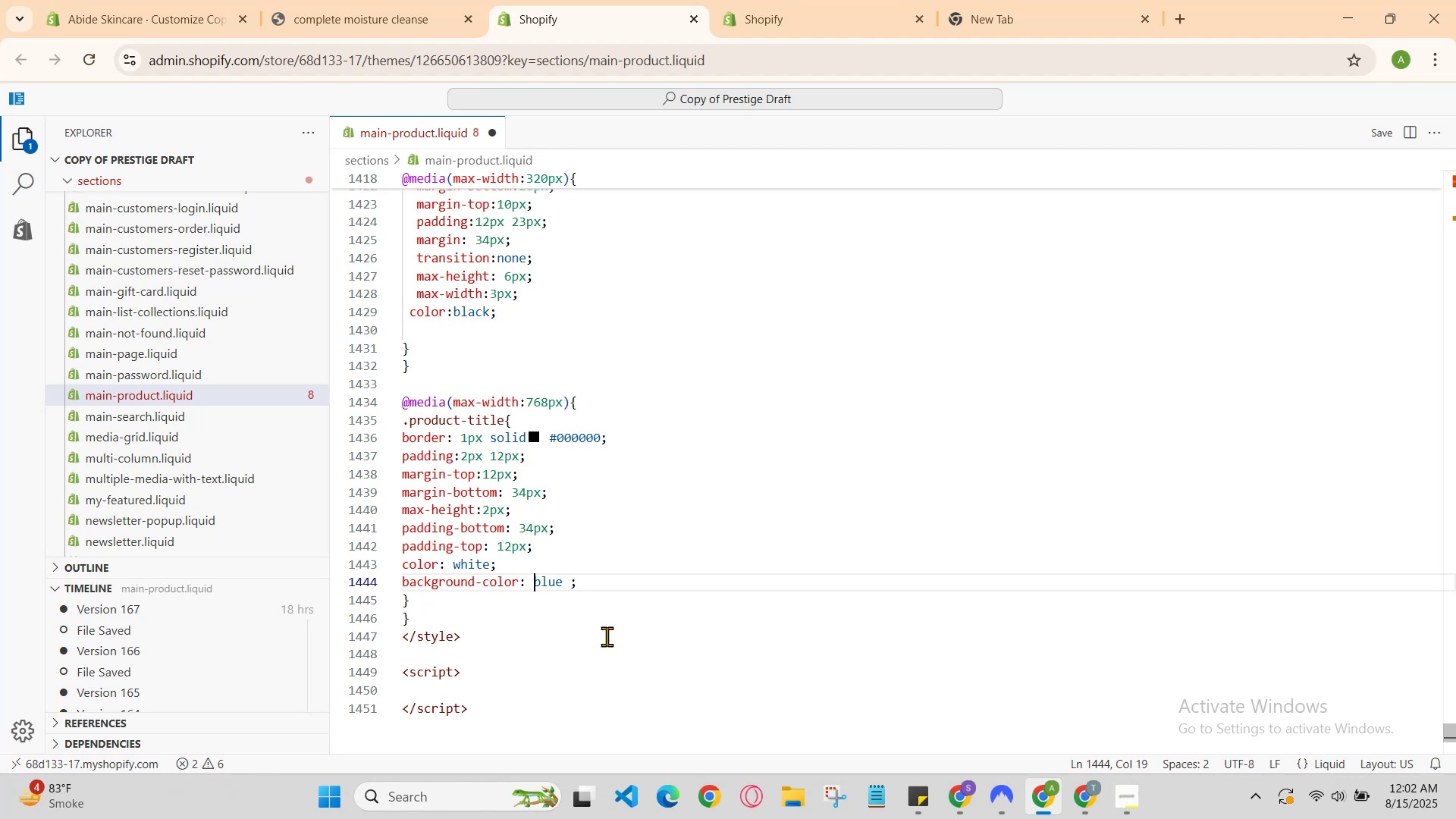 
key(Backspace)
 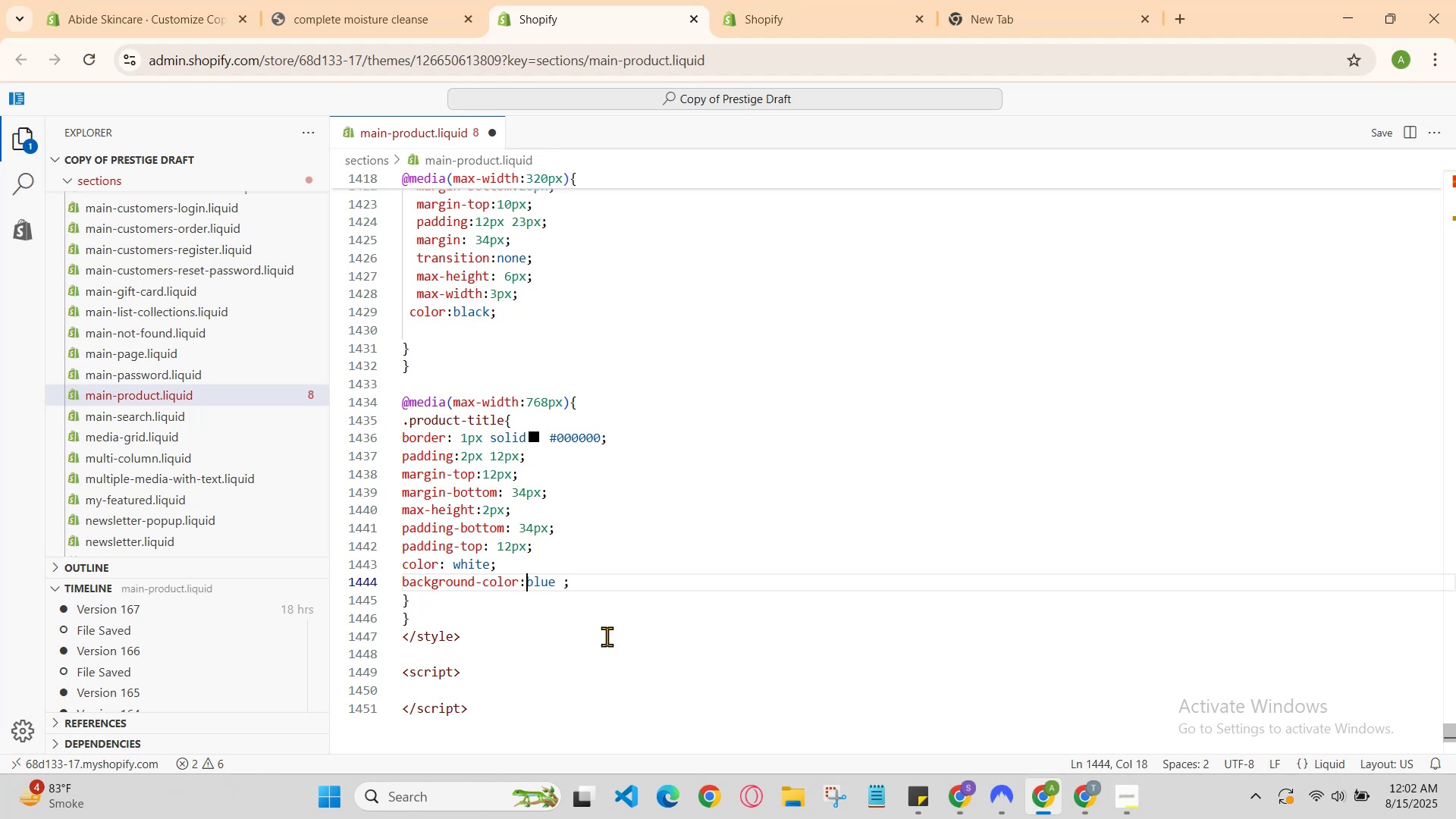 
key(Backspace)
 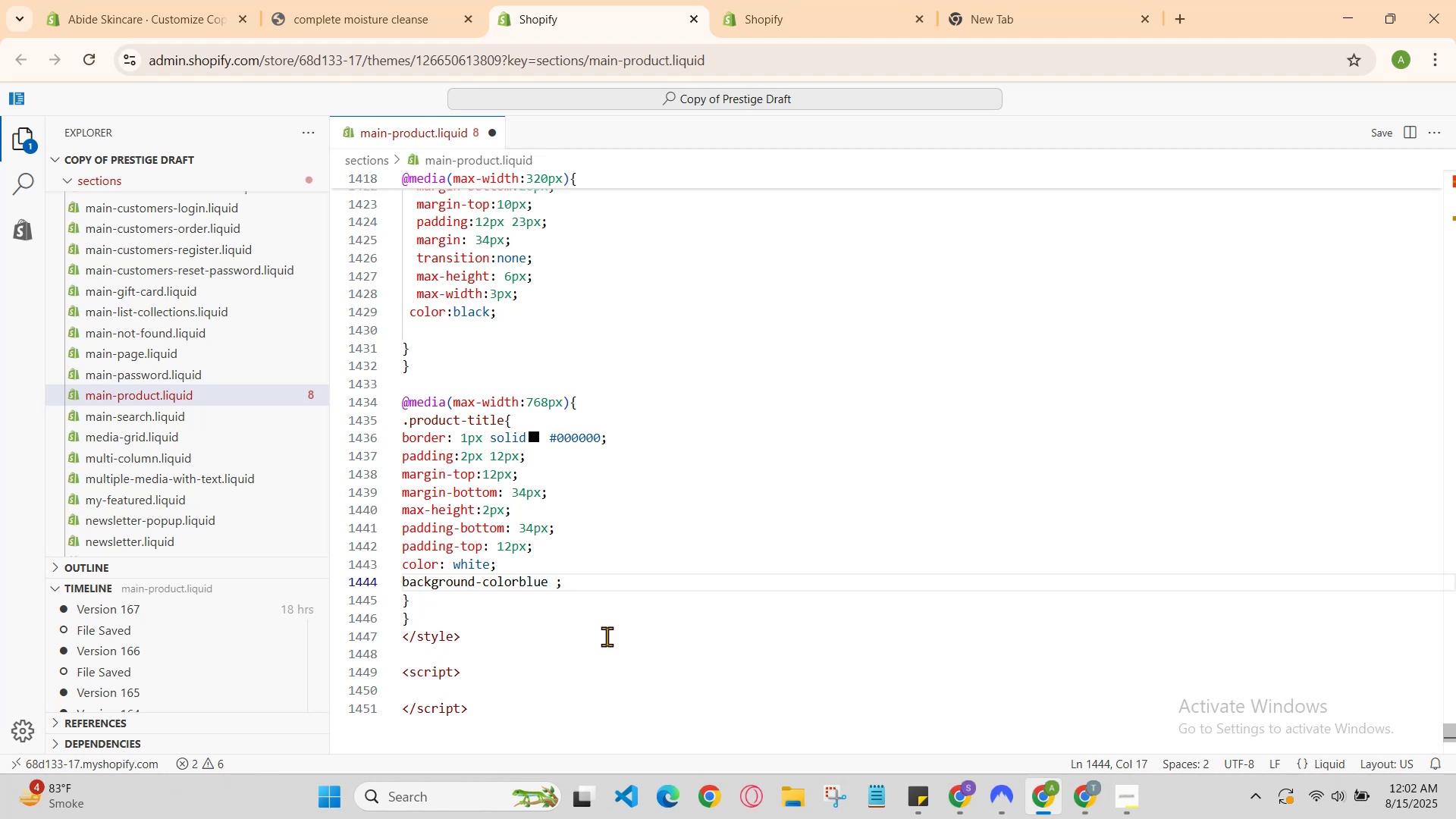 
key(Shift+ShiftRight)
 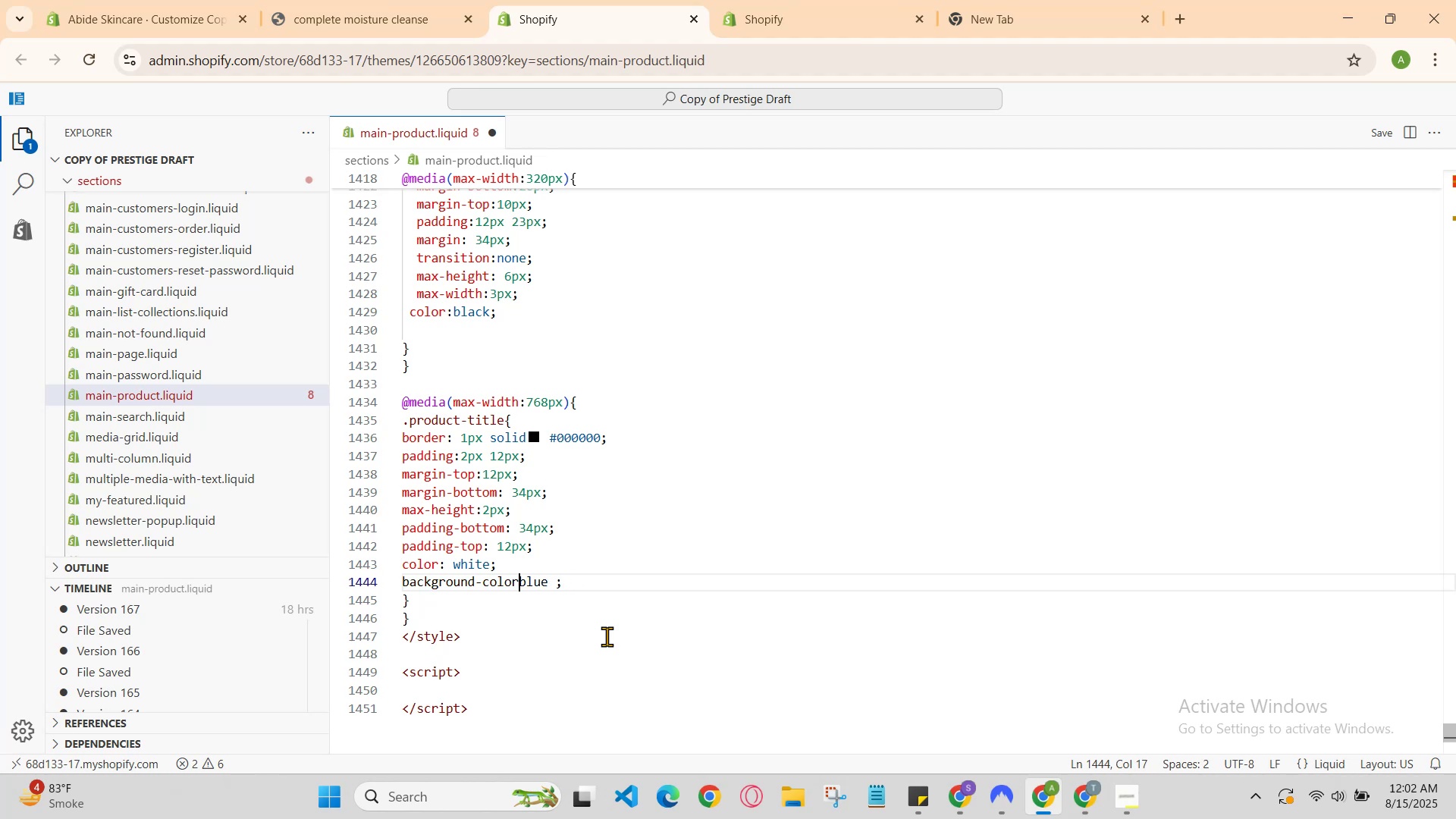 
key(Semicolon)
 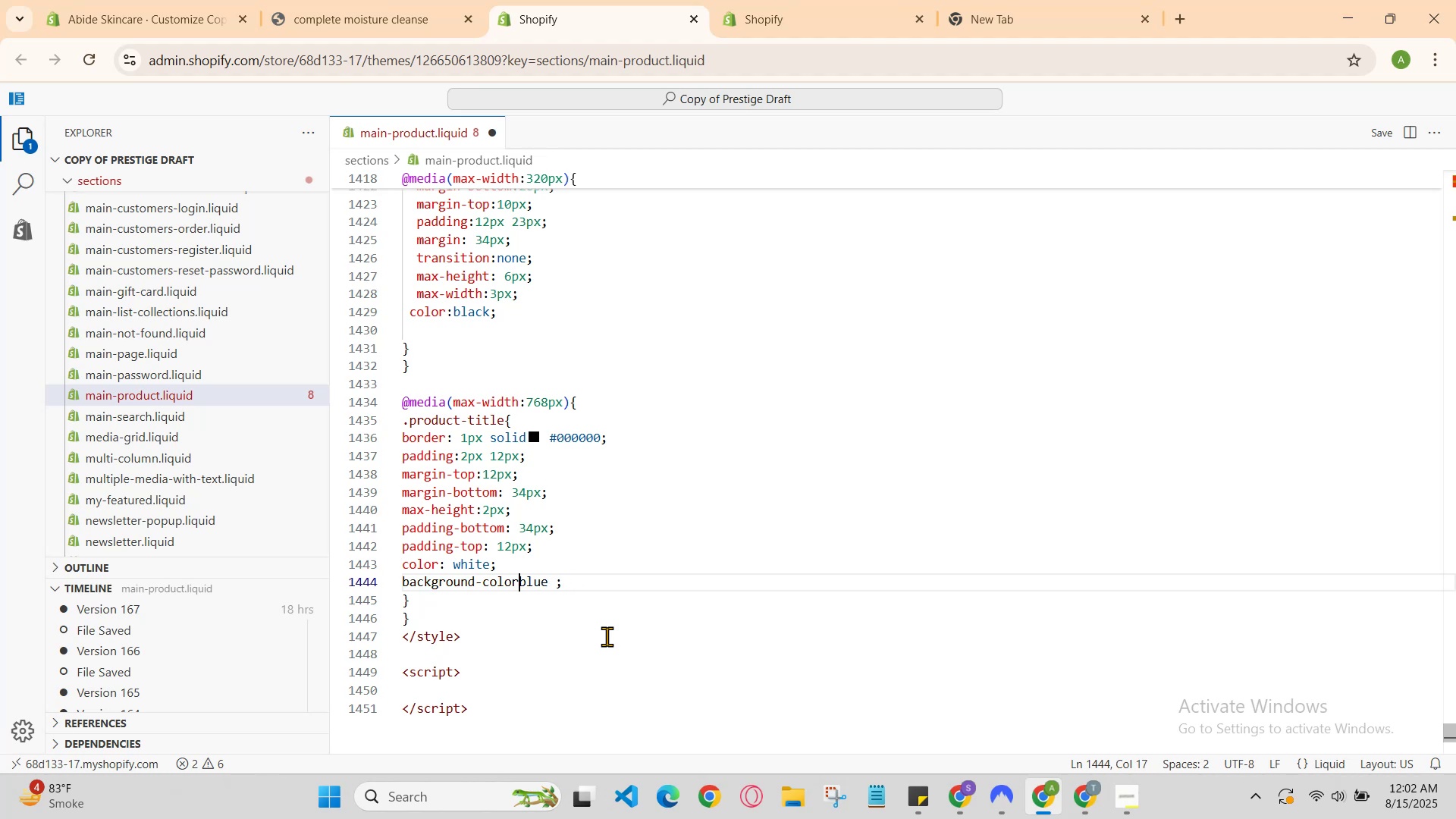 
key(Shift+ShiftRight)
 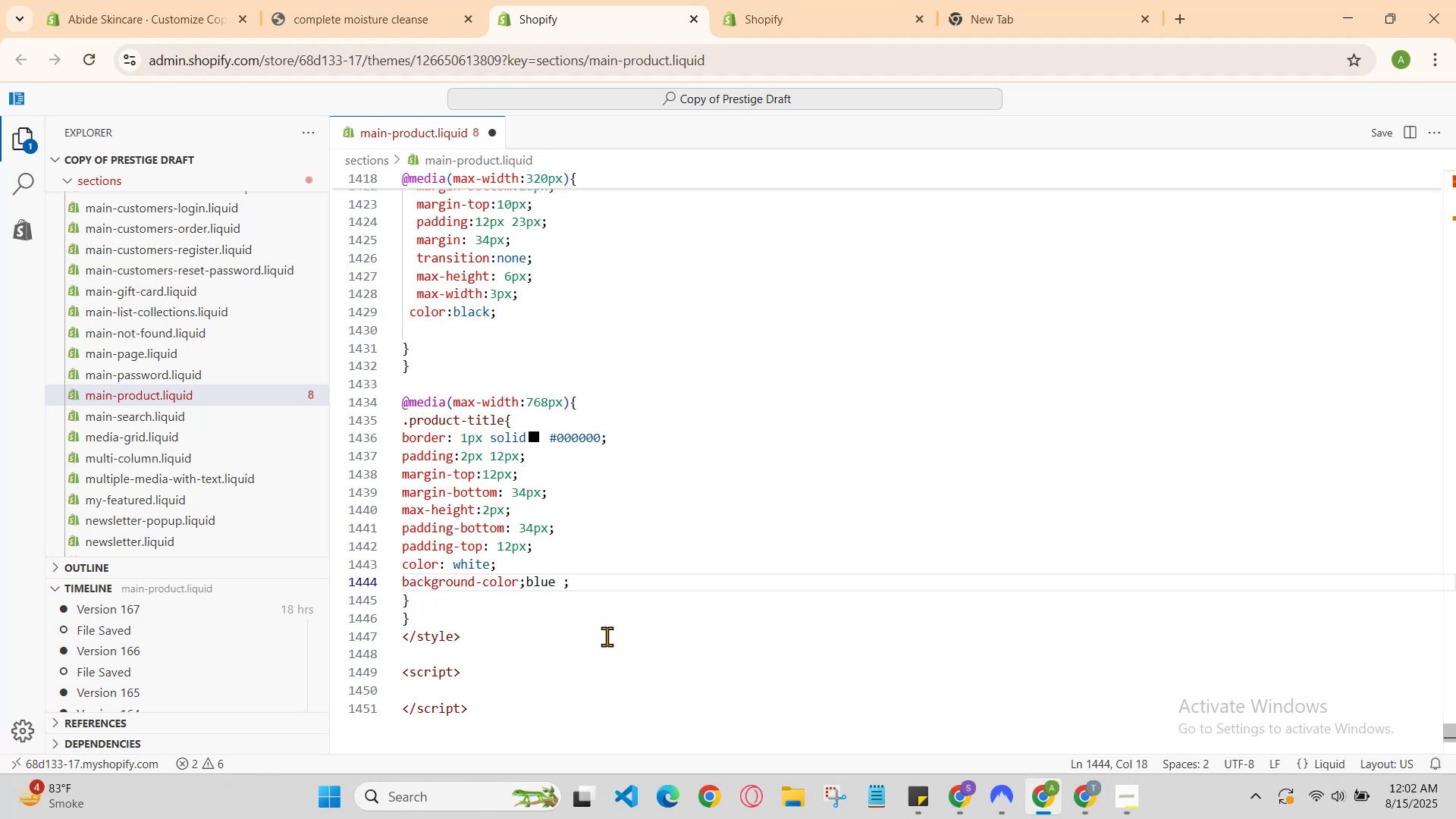 
key(Backspace)
 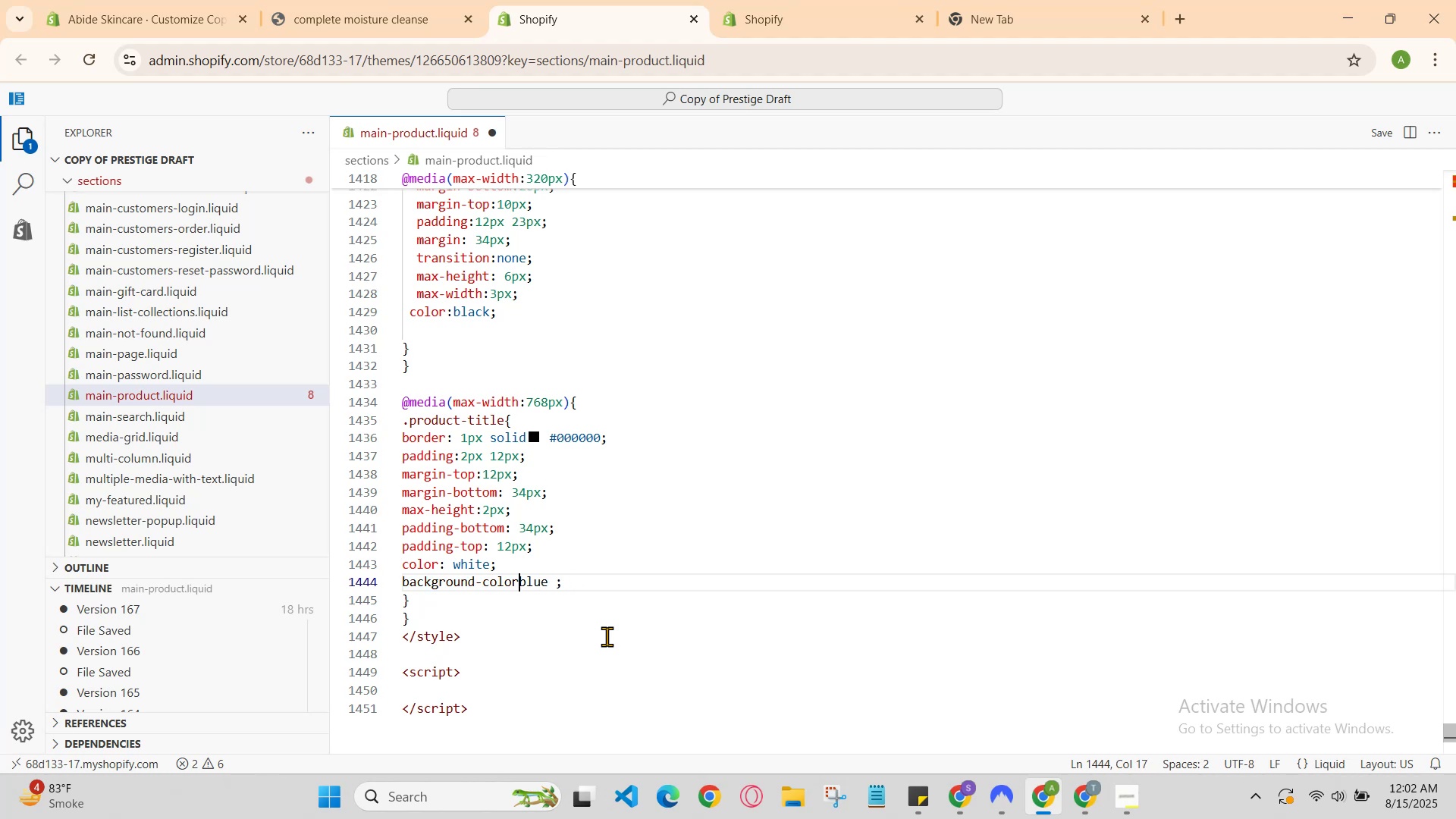 
key(Shift+Semicolon)
 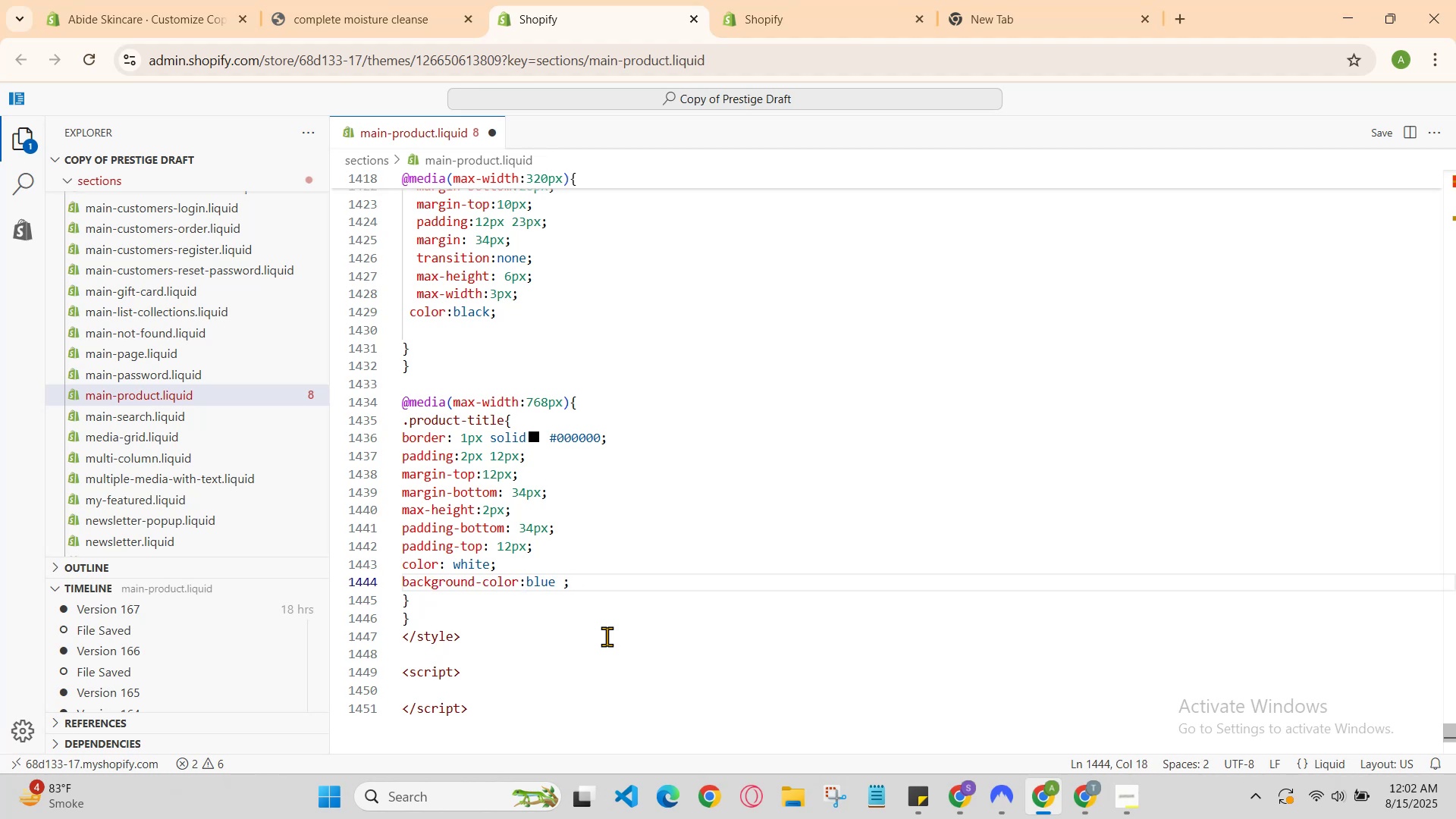 
key(Space)
 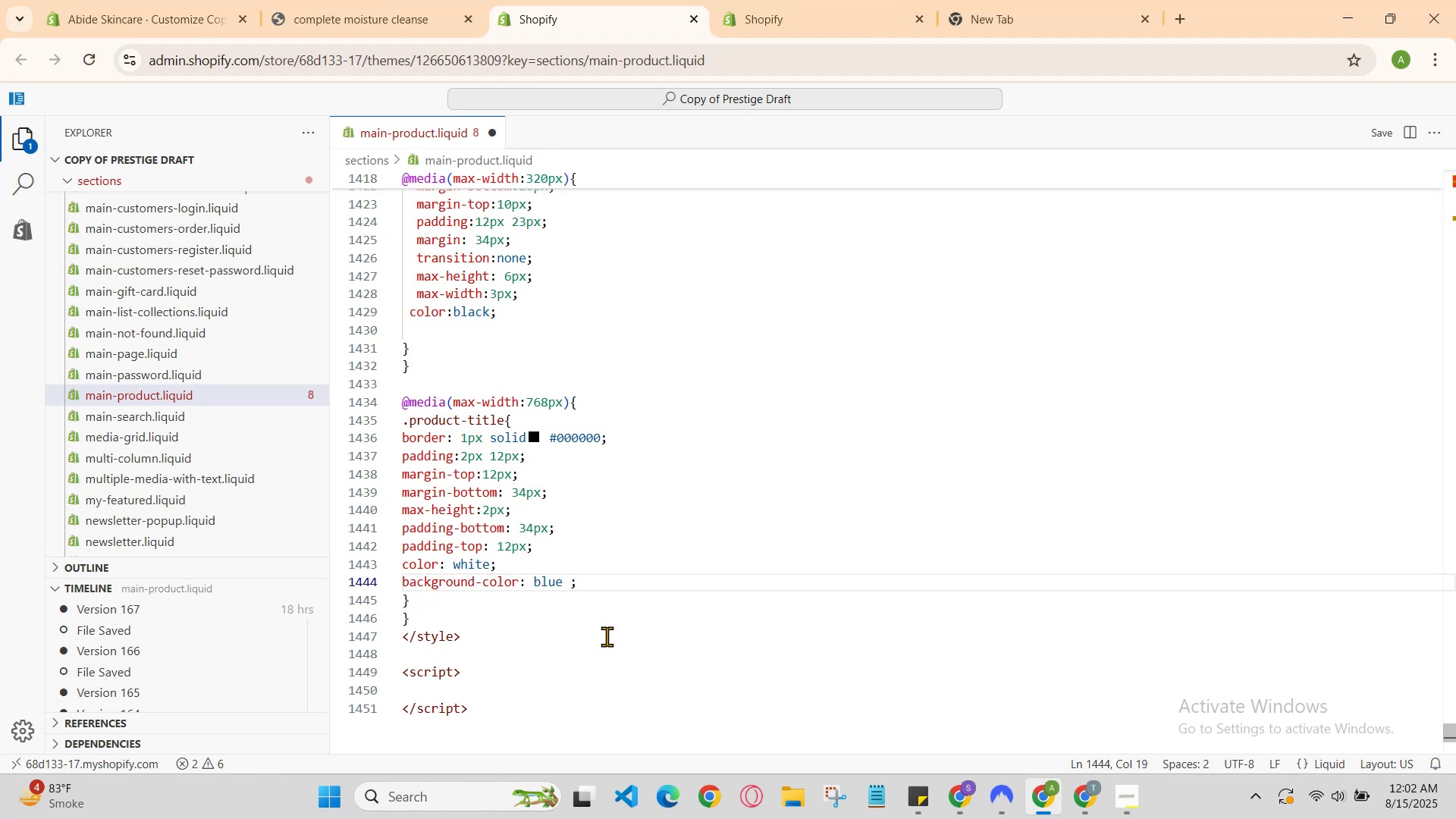 
key(Backspace)
 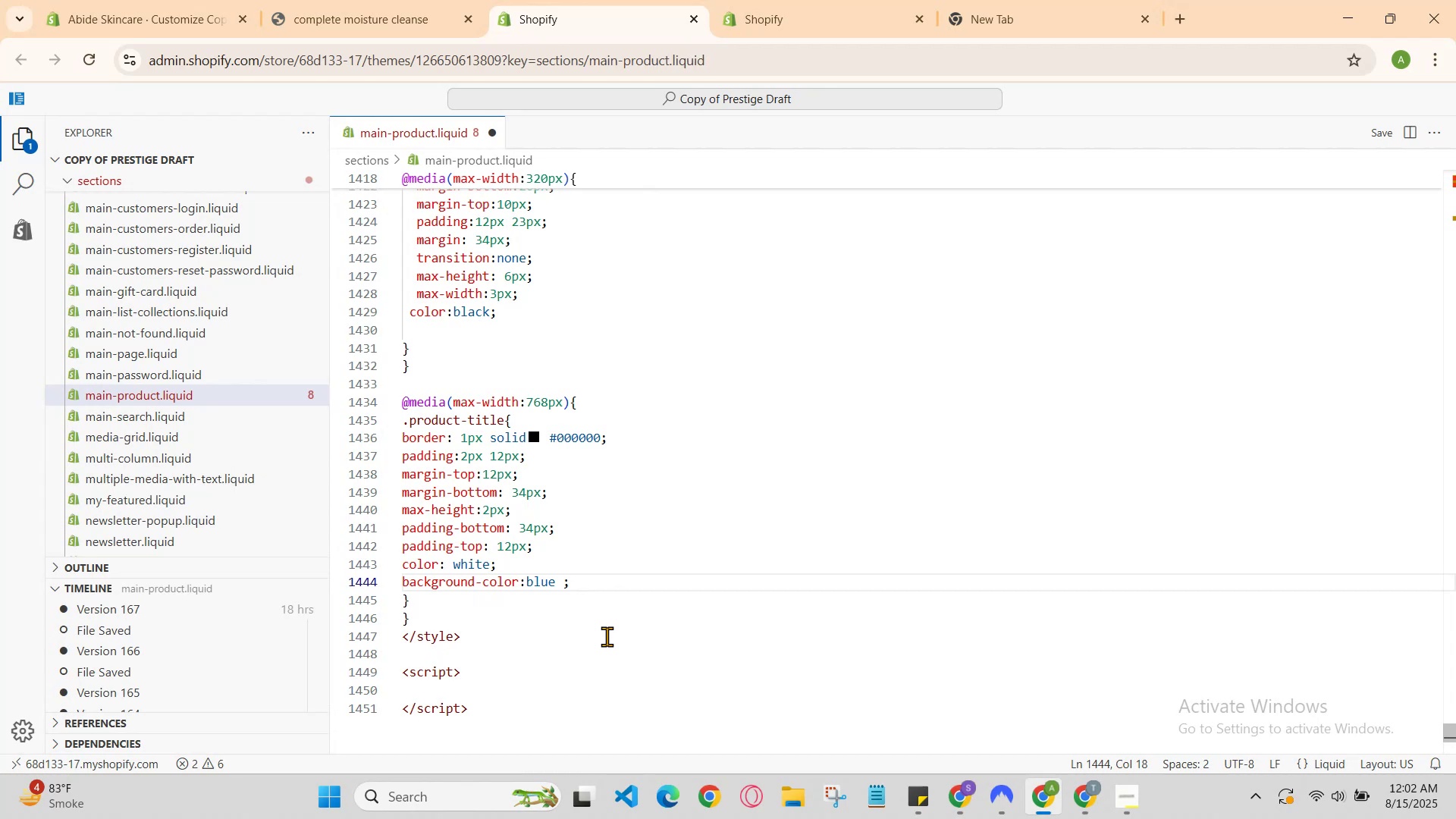 
key(Space)
 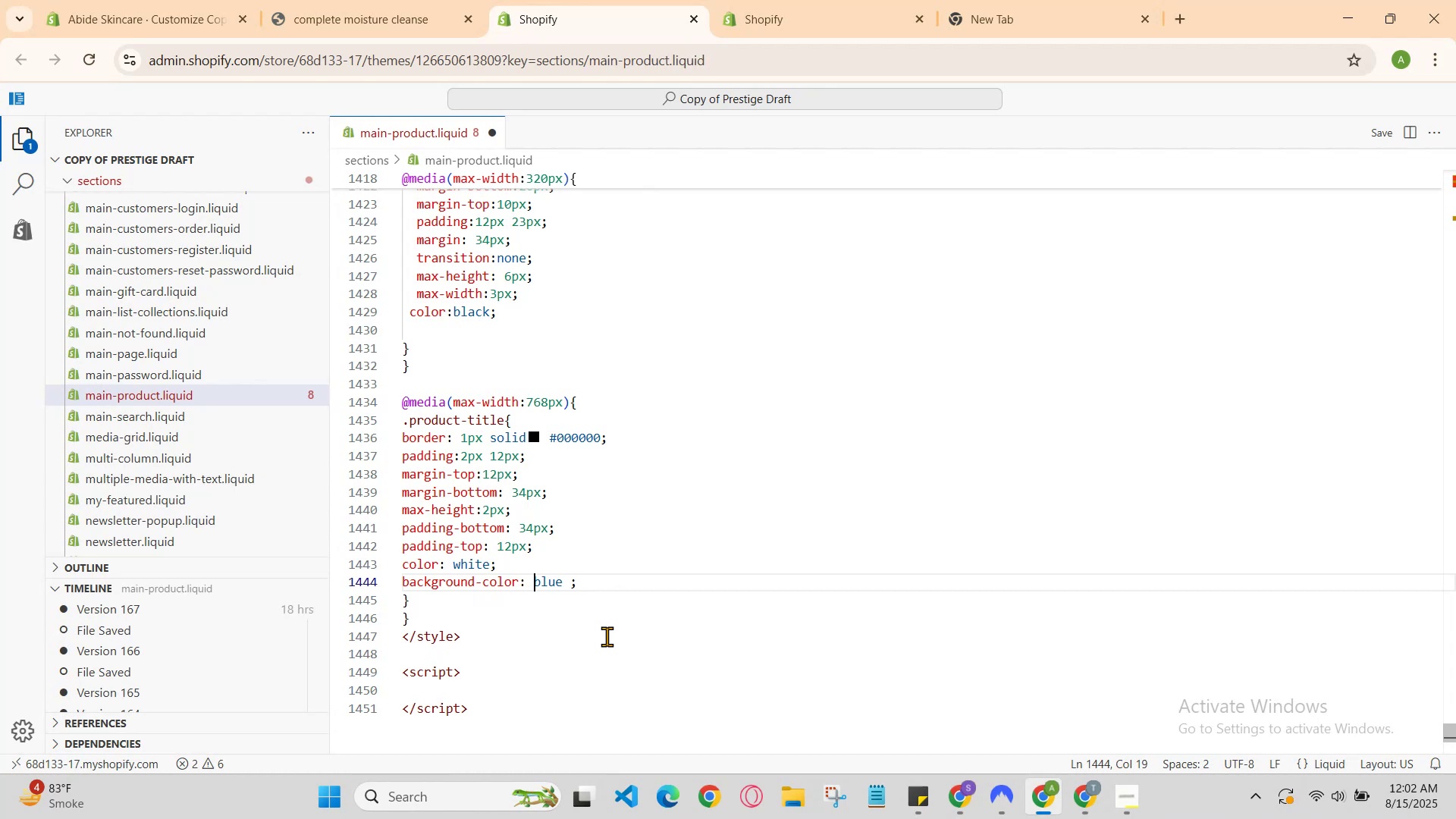 
key(ArrowDown)
 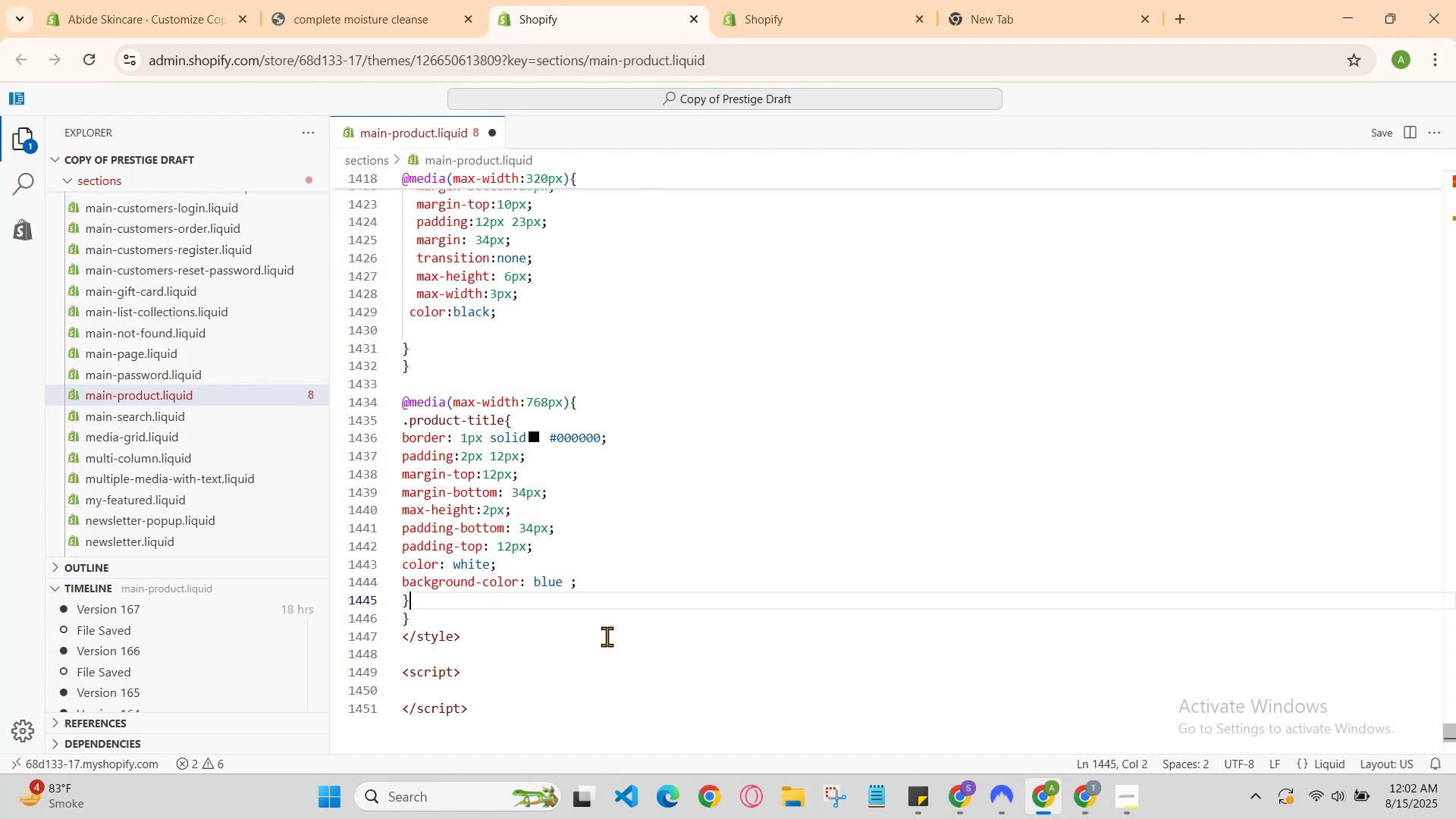 
key(ArrowUp)
 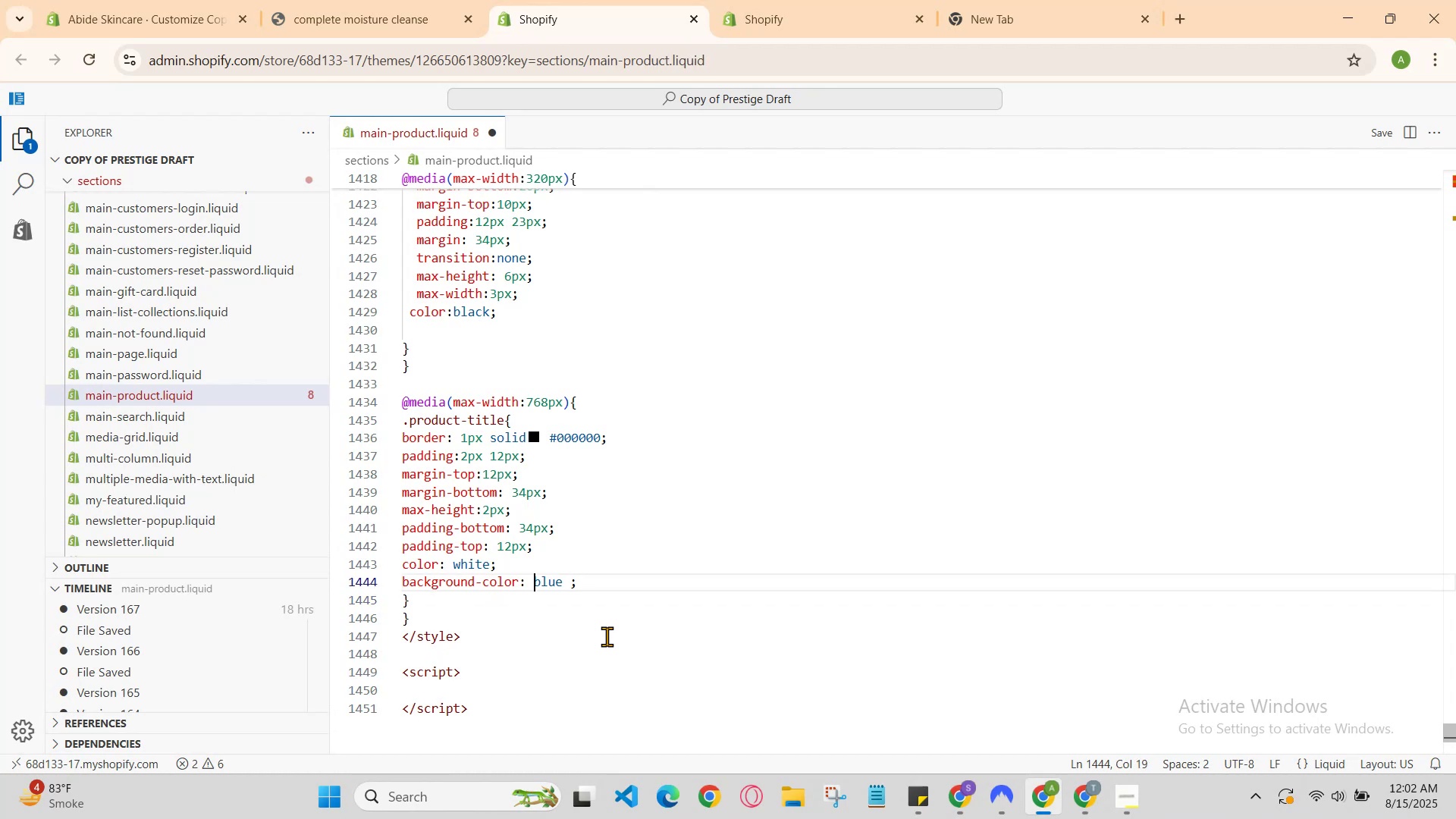 
key(ArrowRight)
 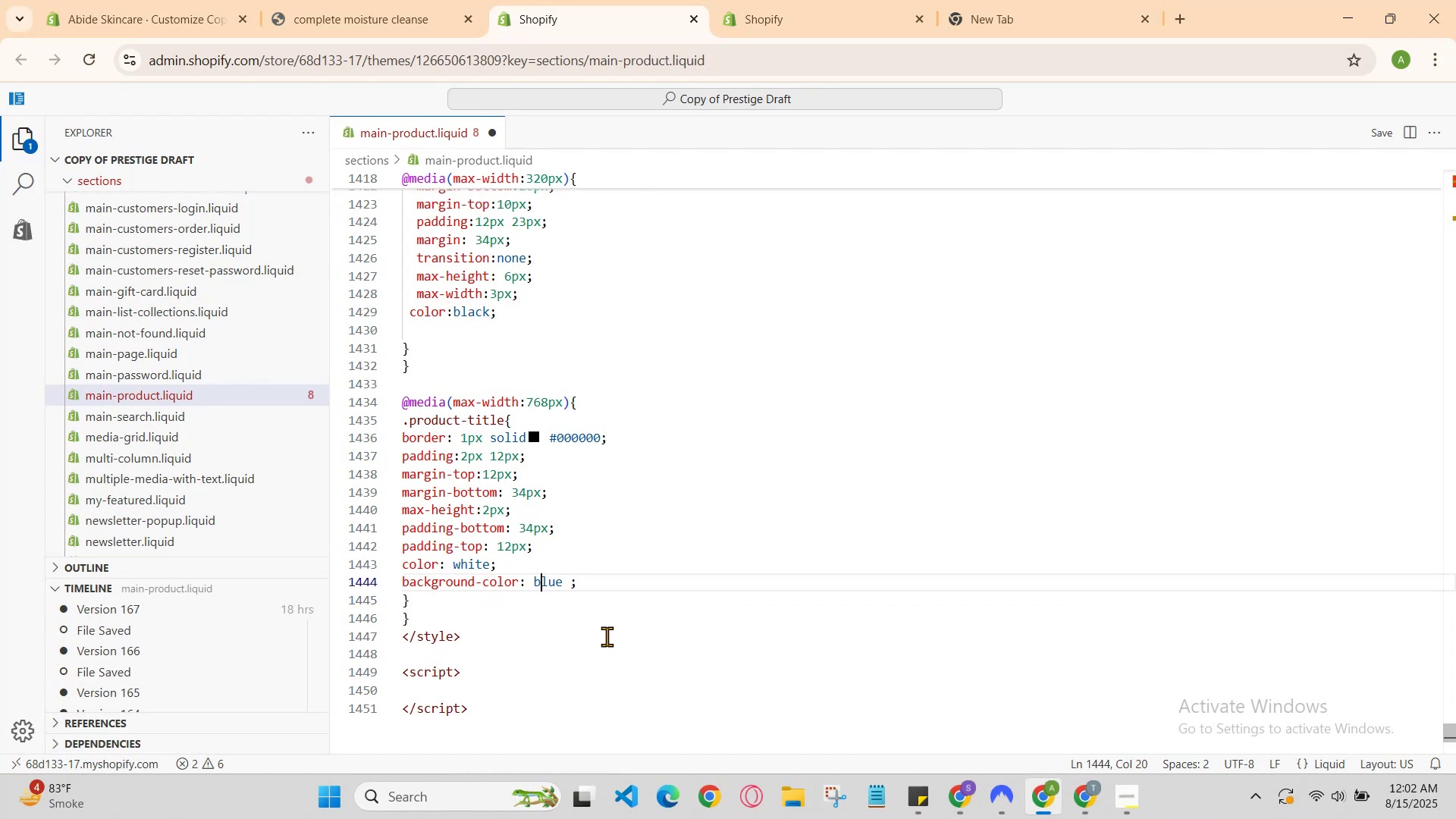 
key(ArrowRight)
 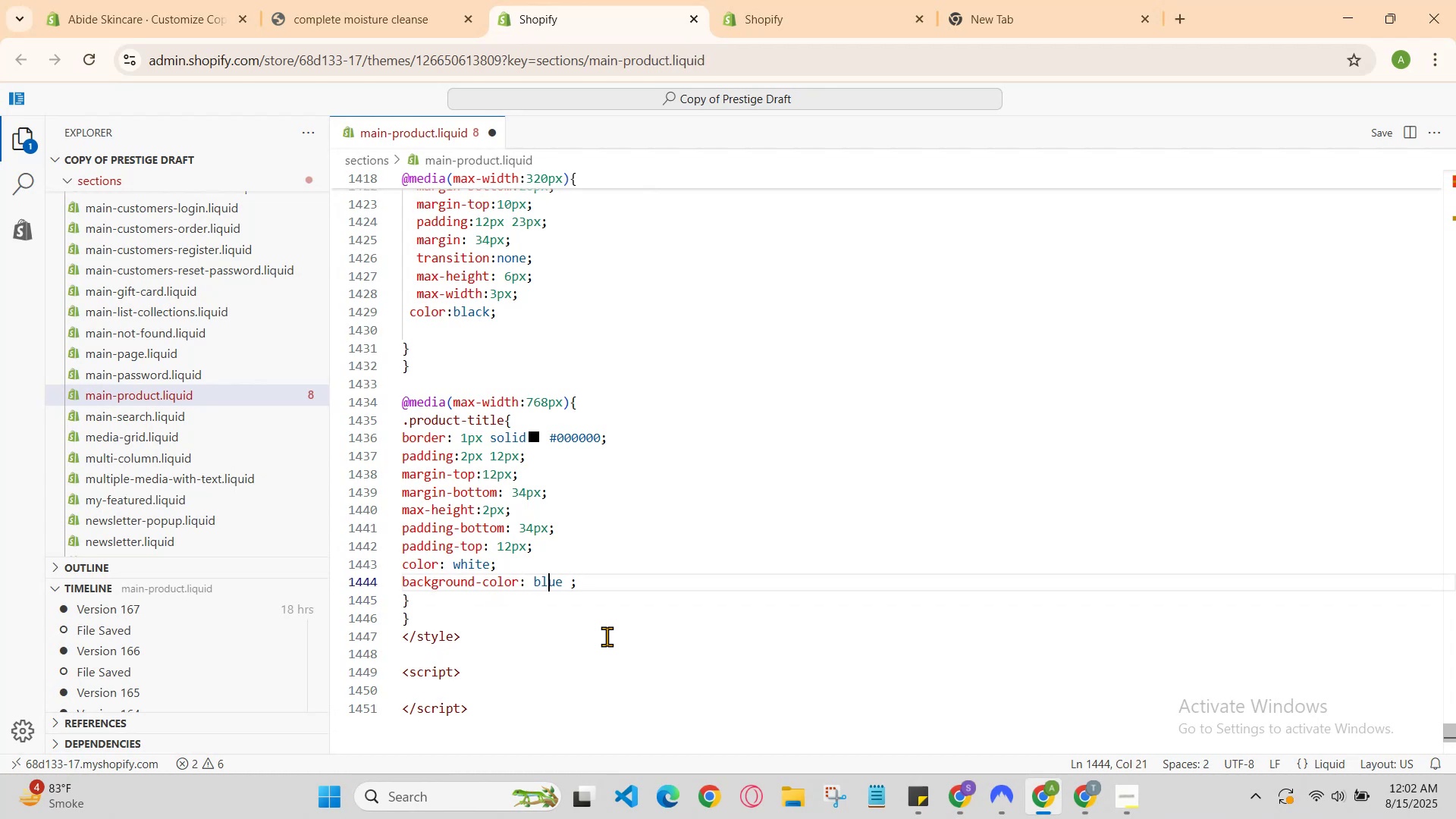 
key(ArrowRight)
 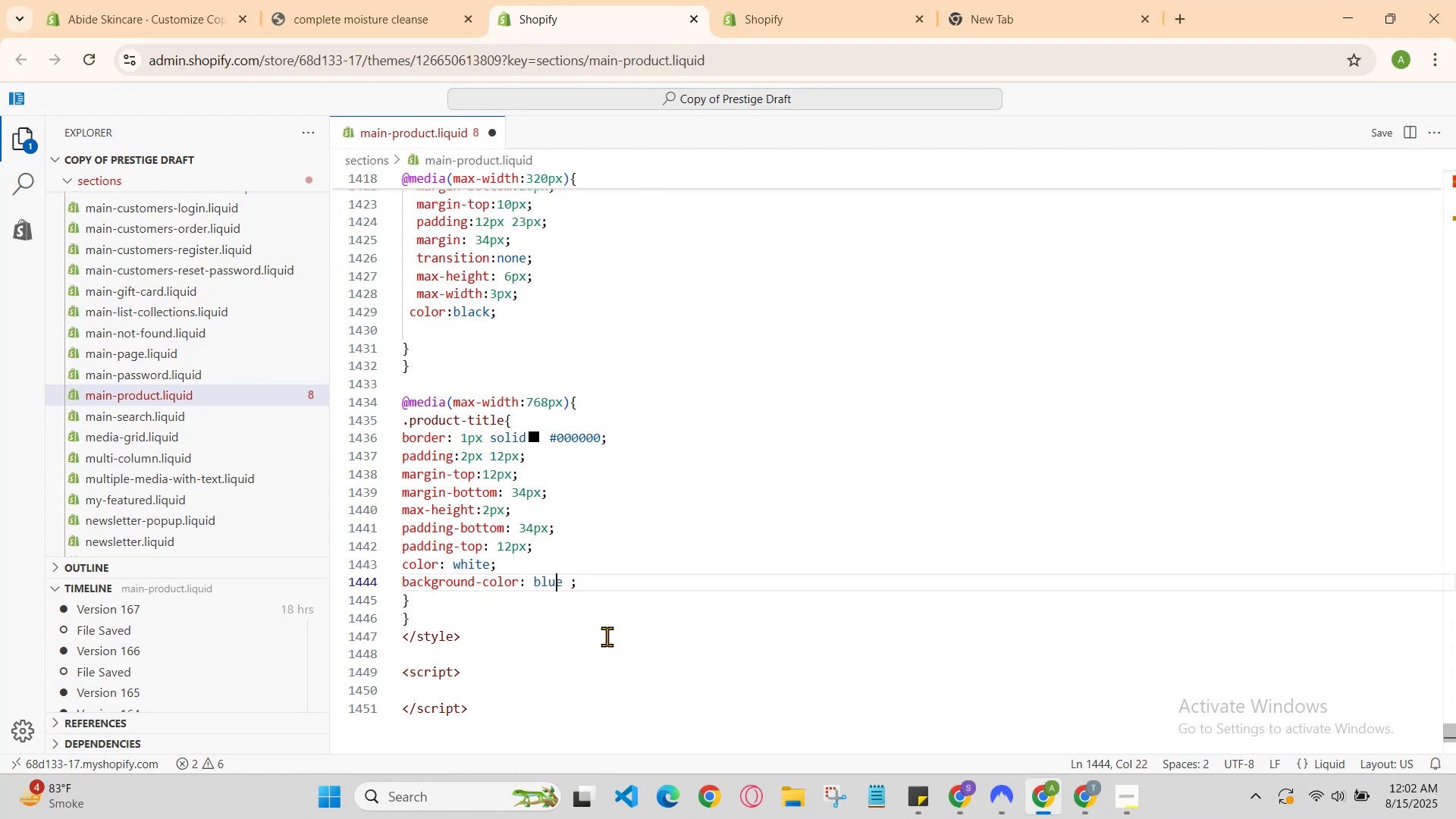 
key(ArrowRight)
 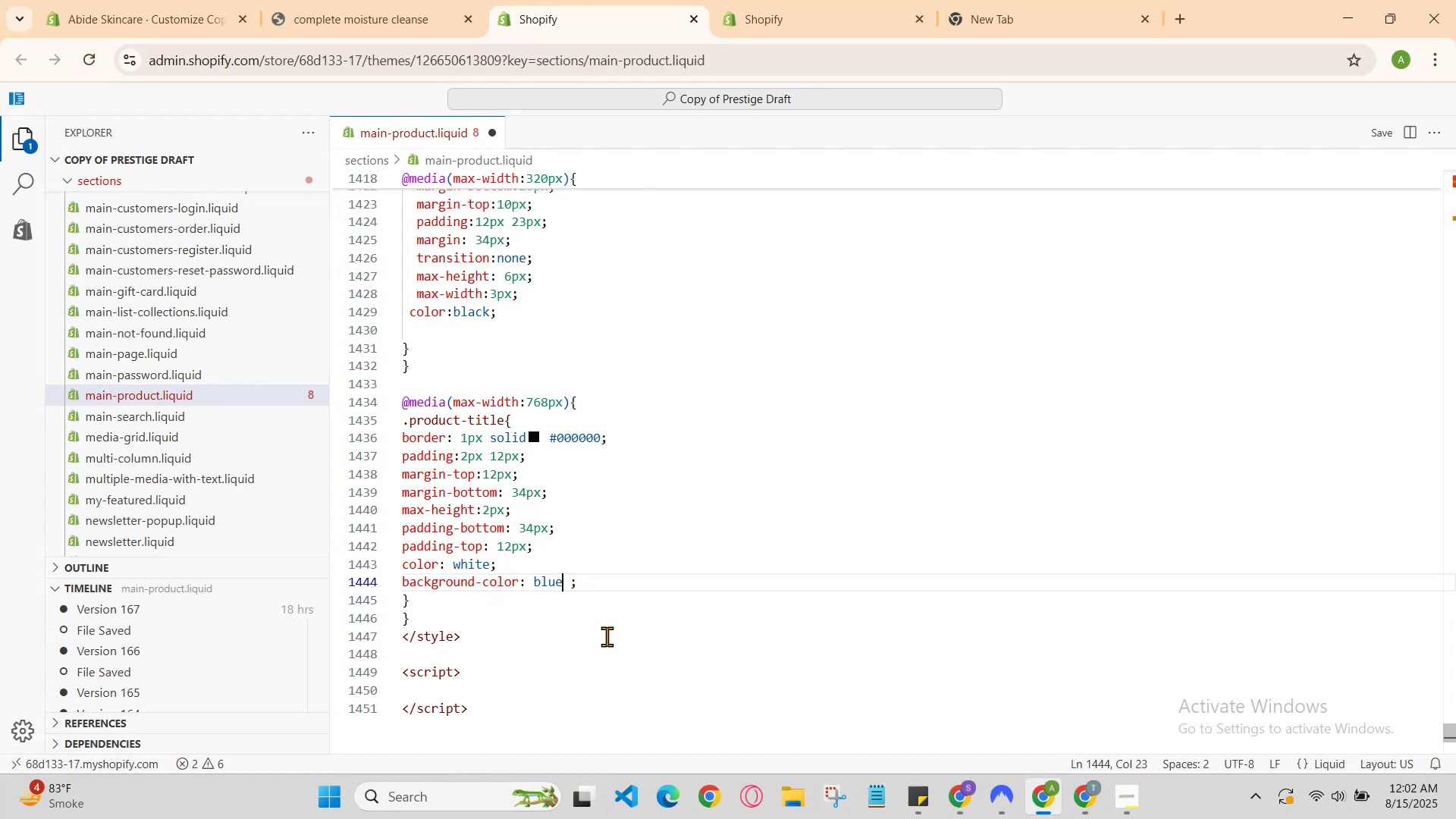 
key(ArrowRight)
 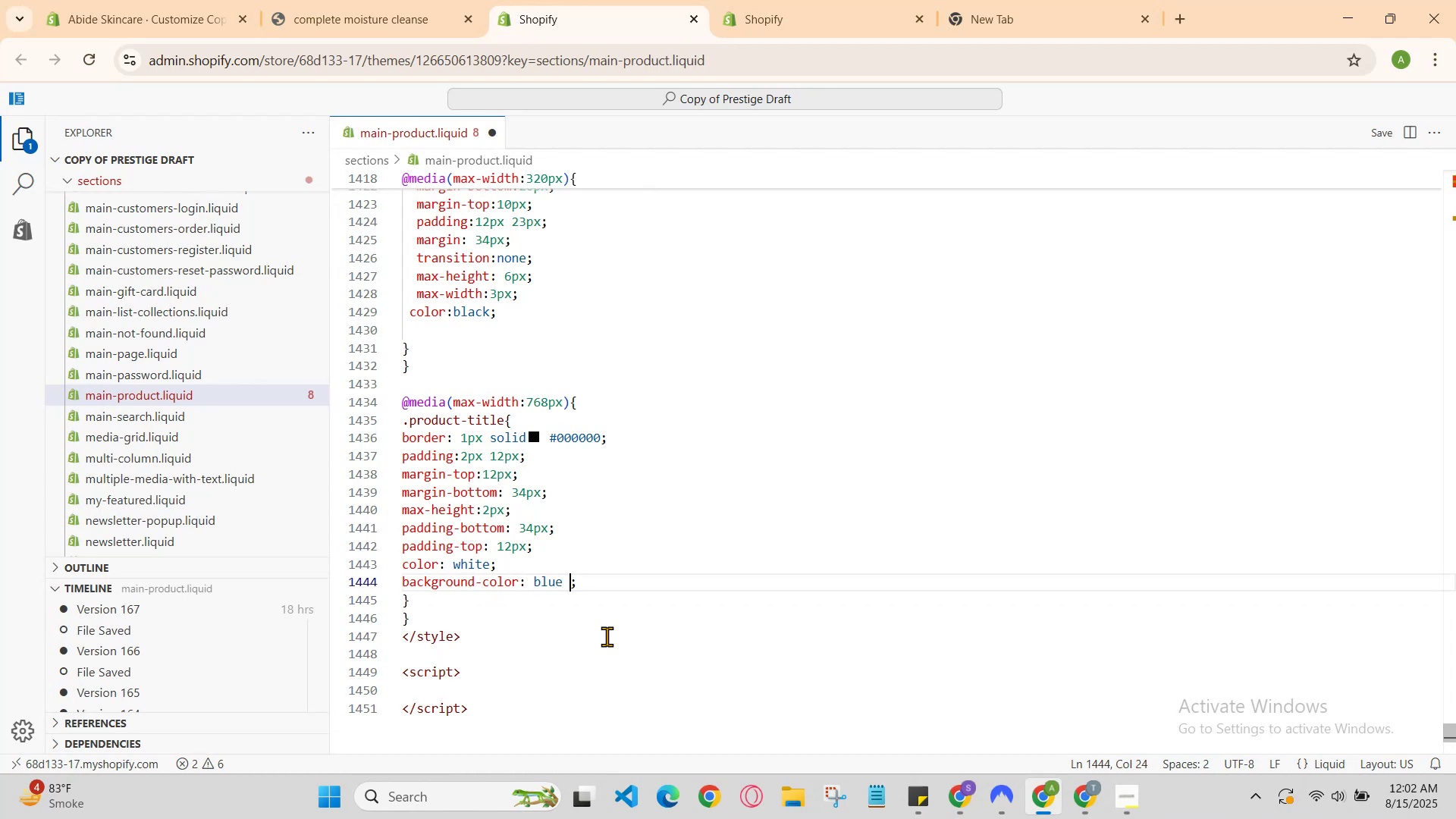 
key(ArrowRight)
 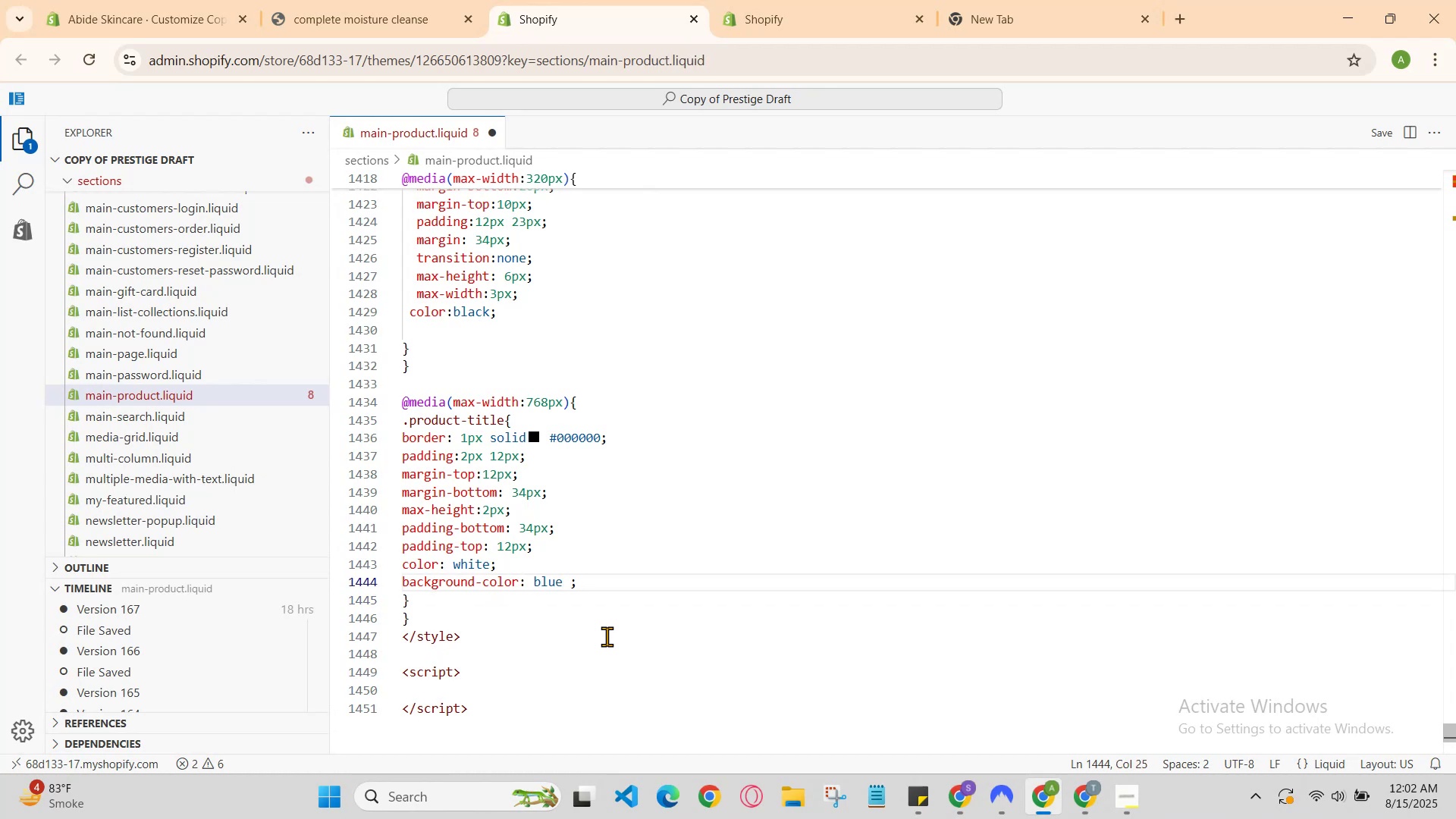 
key(ArrowLeft)
 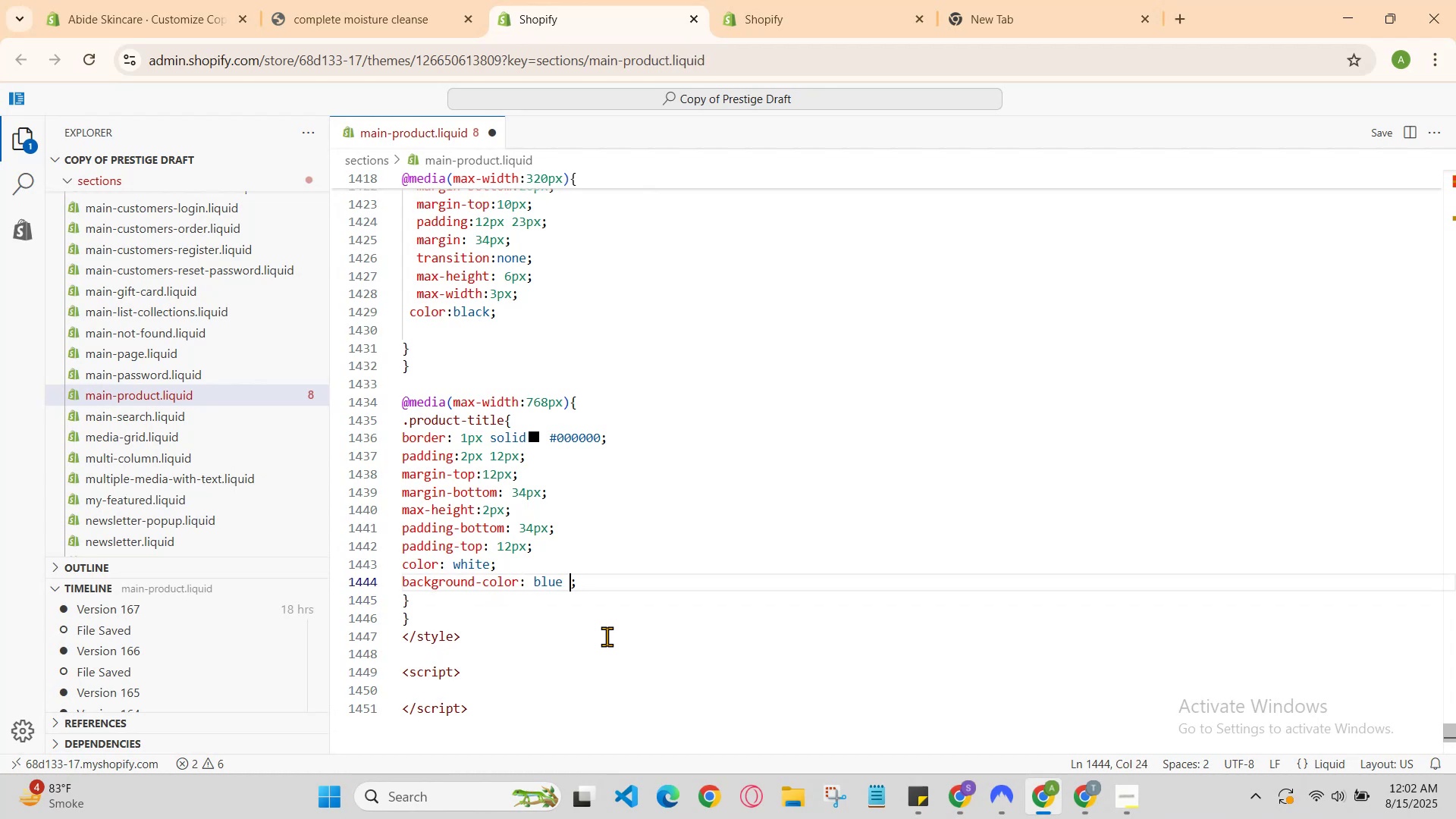 
key(ArrowLeft)
 